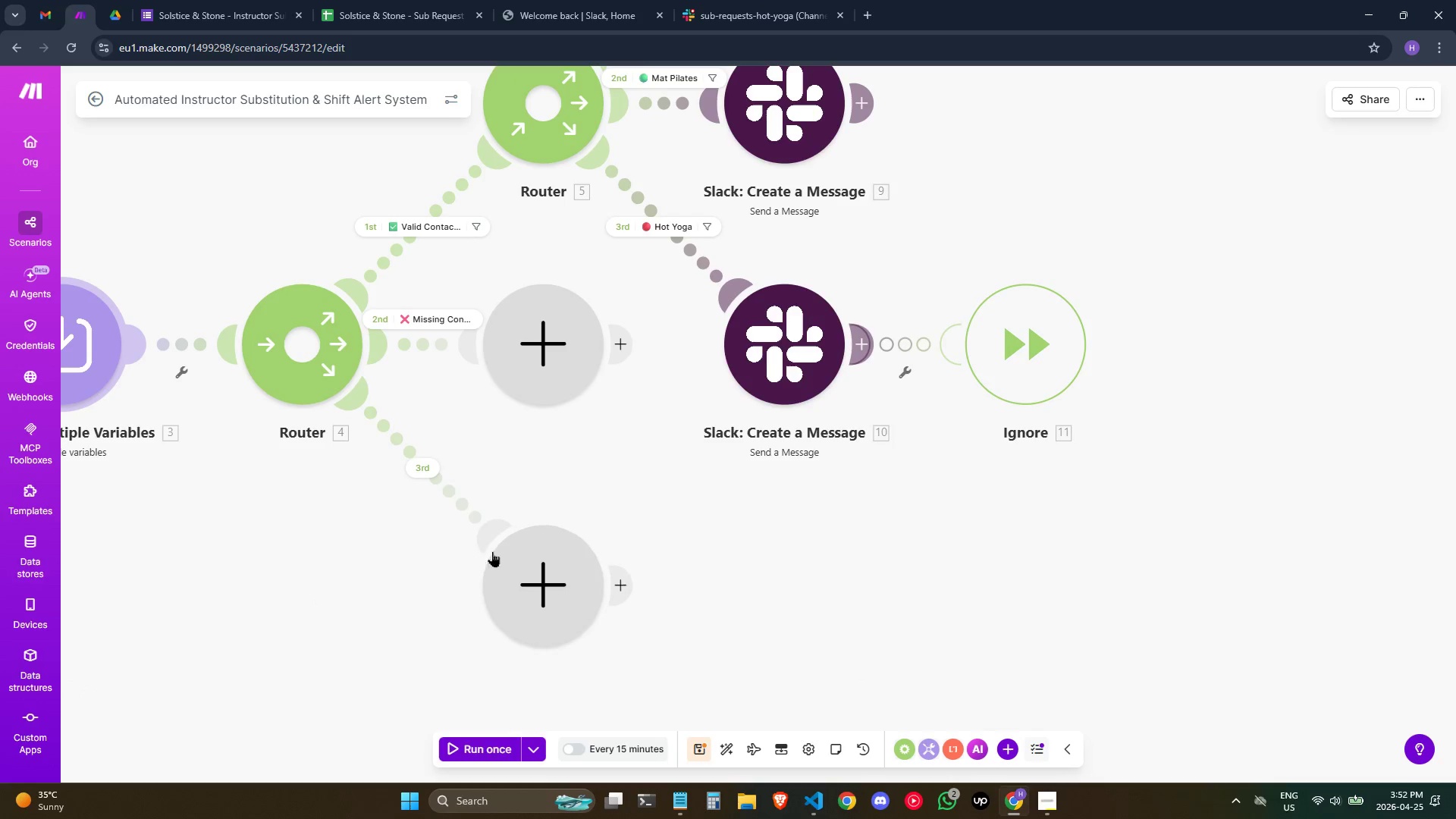 
left_click([538, 577])
 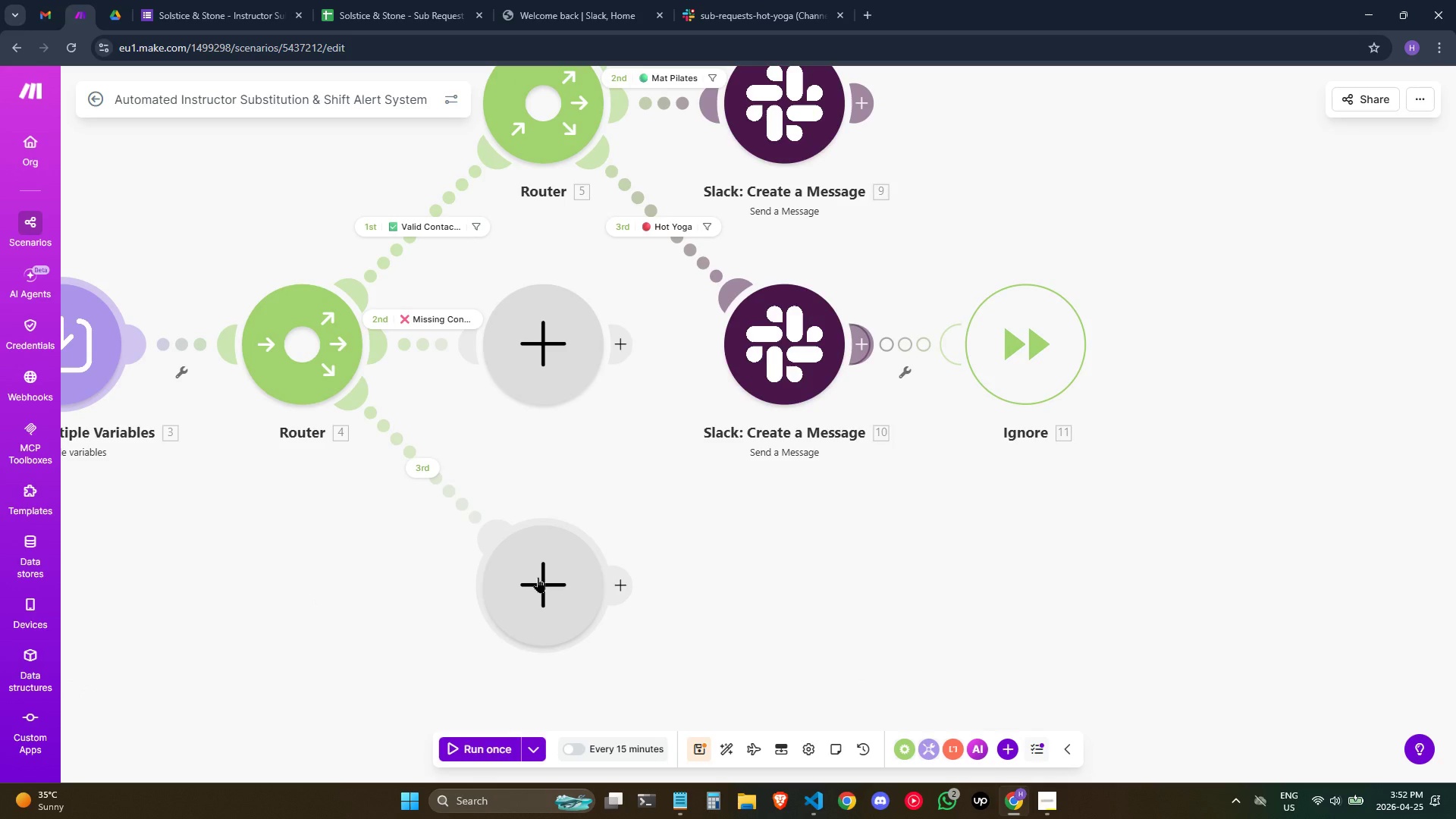 
right_click([538, 577])
 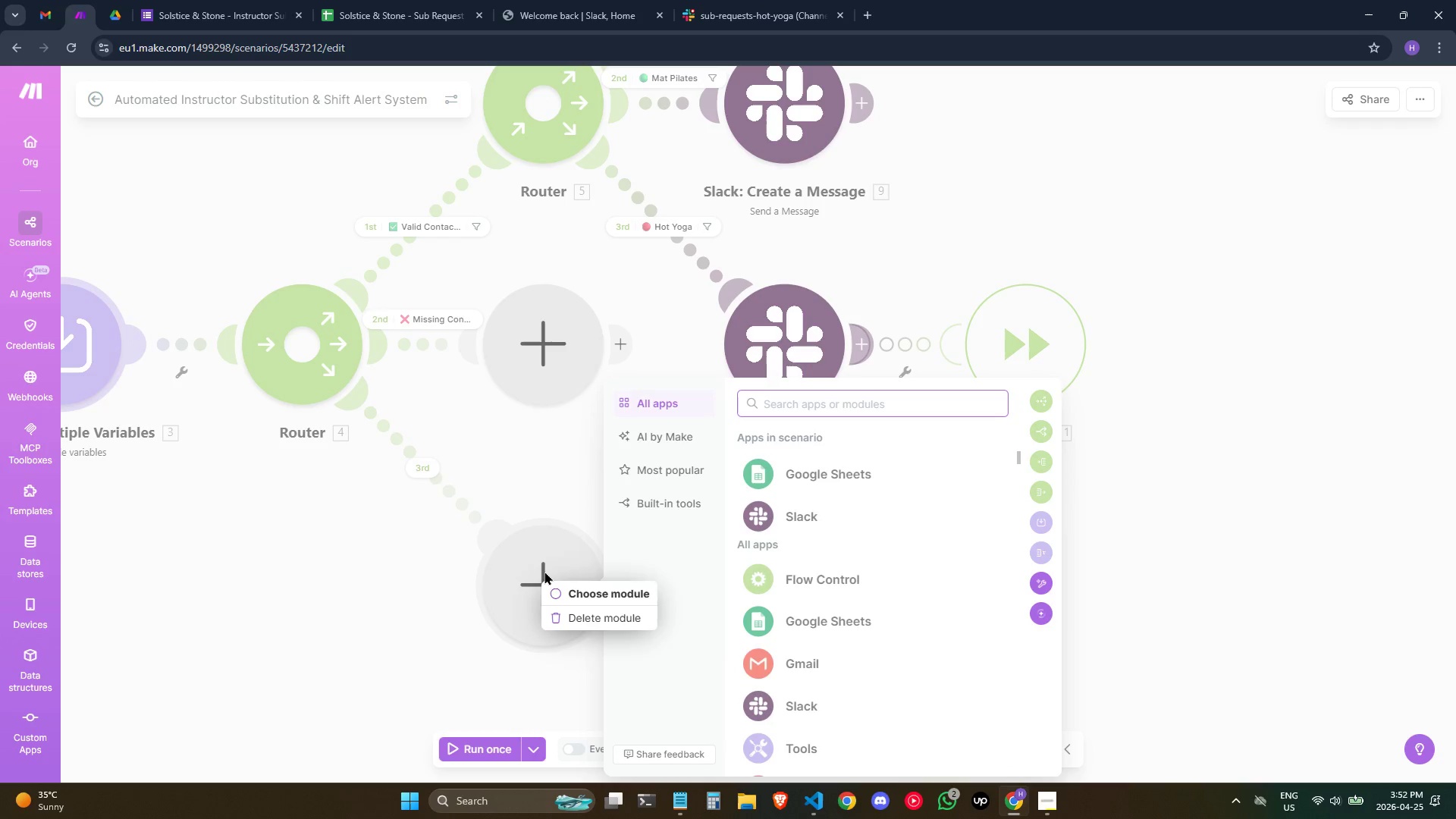 
left_click([558, 615])
 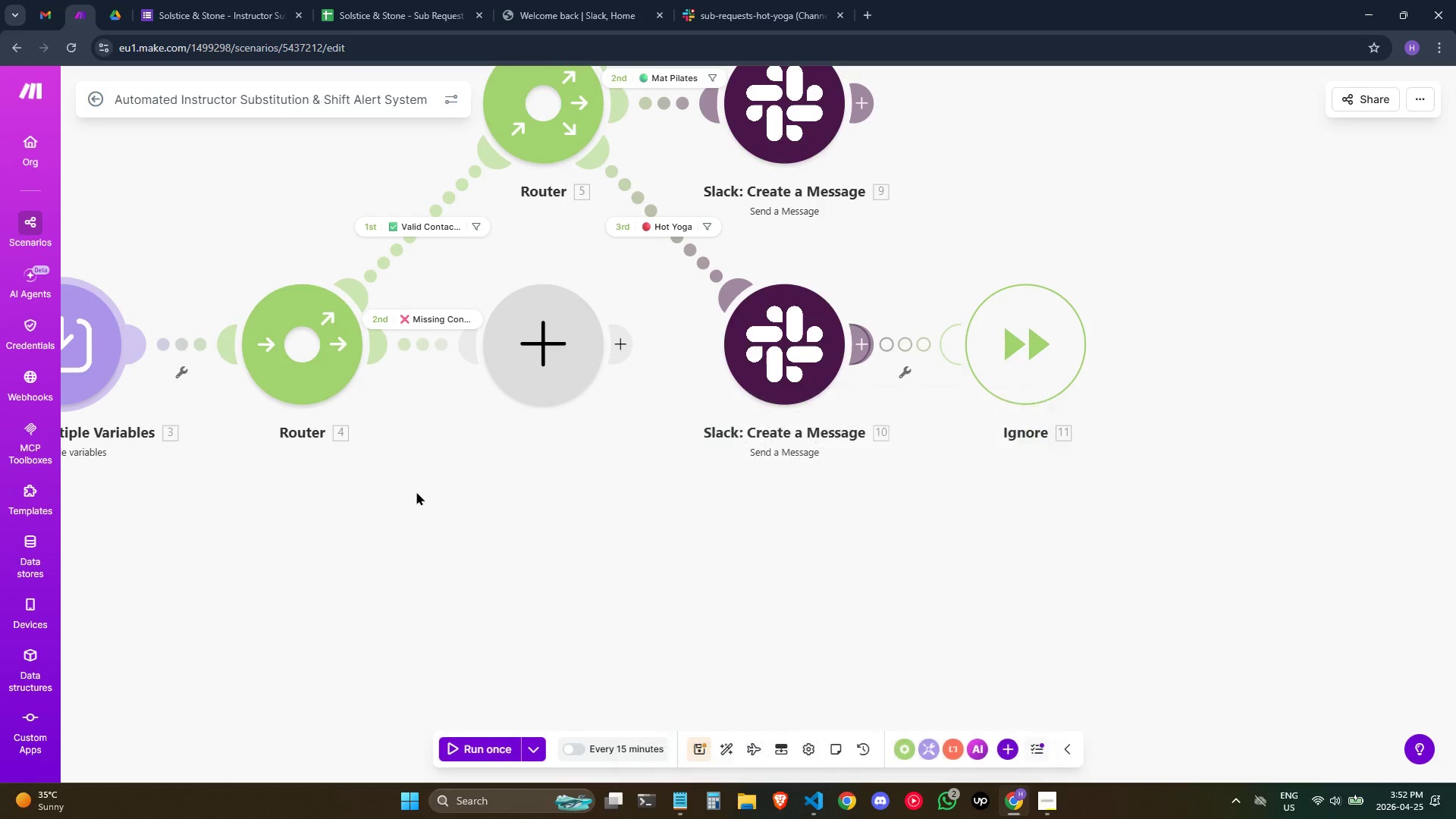 
left_click_drag(start_coordinate=[419, 494], to_coordinate=[388, 642])
 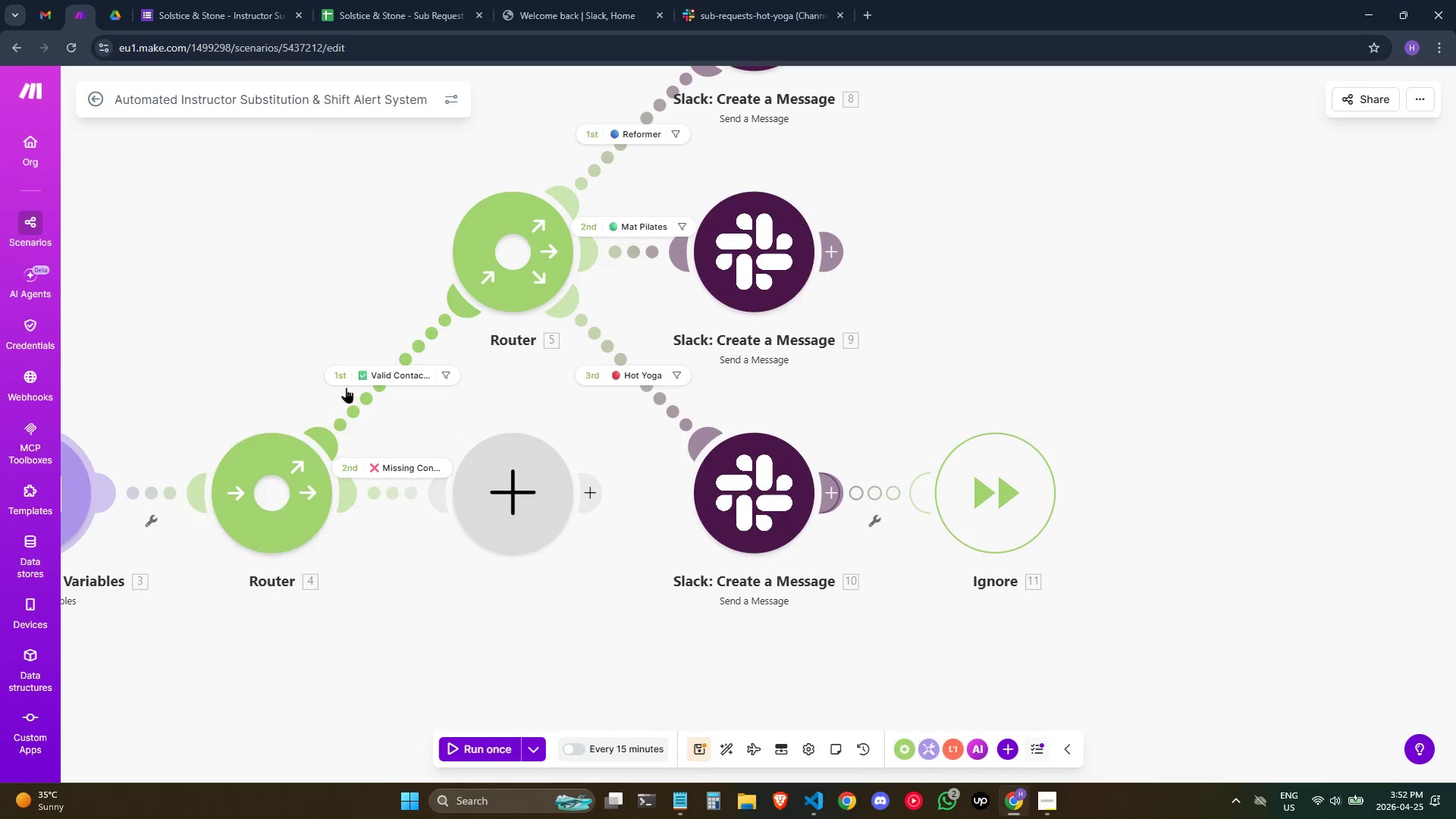 
wait(9.76)
 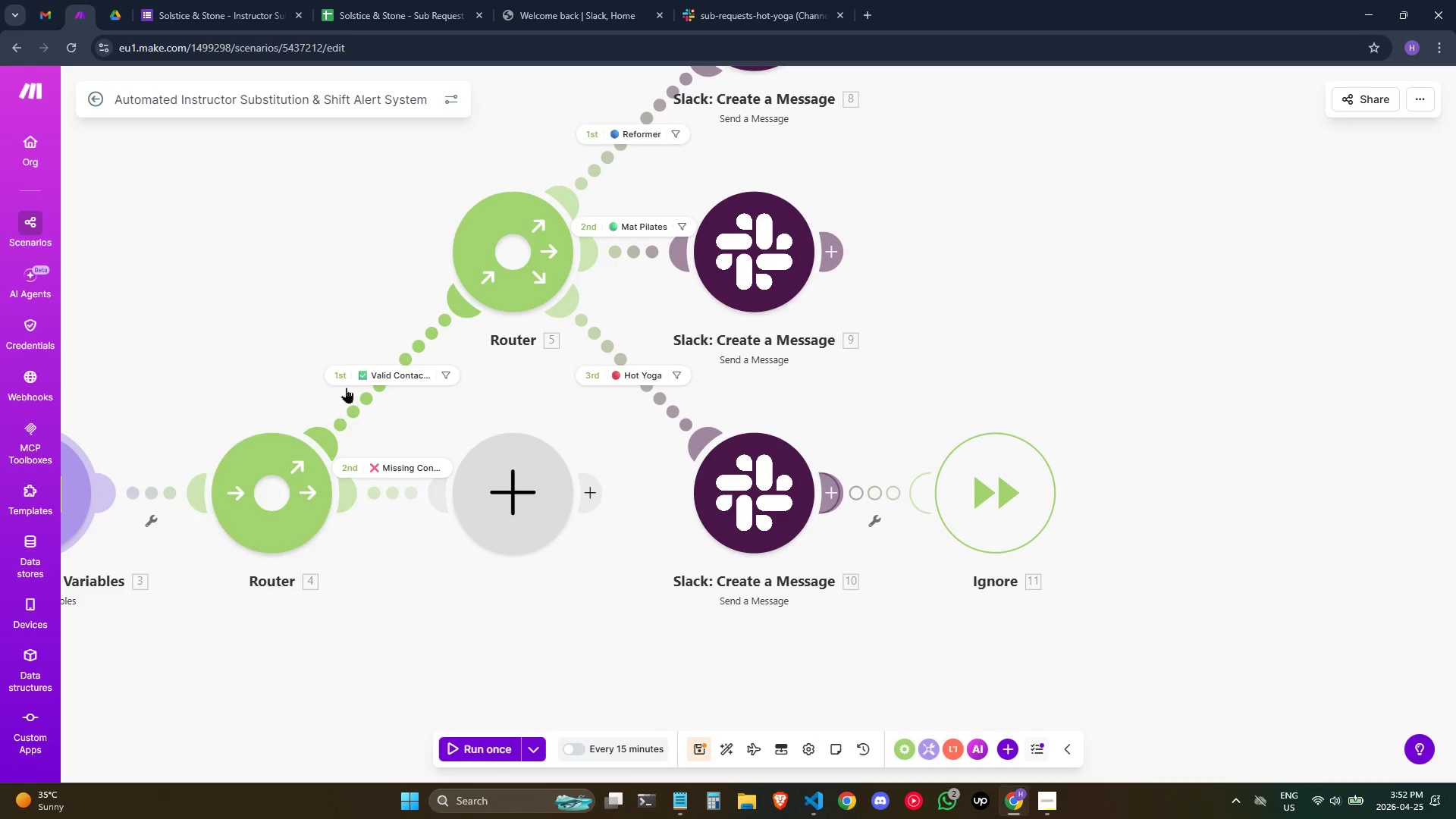 
right_click([529, 568])
 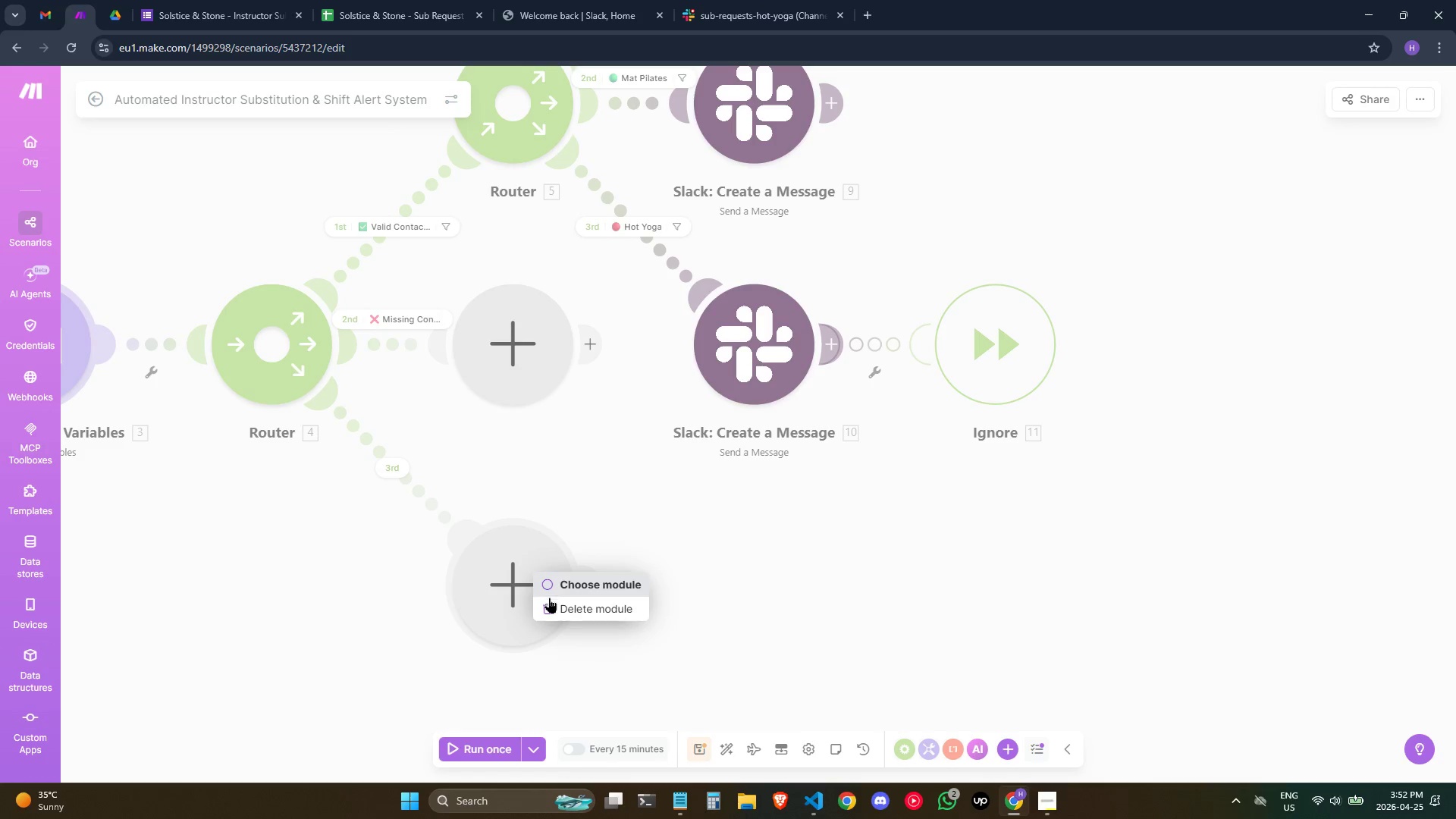 
left_click([544, 604])
 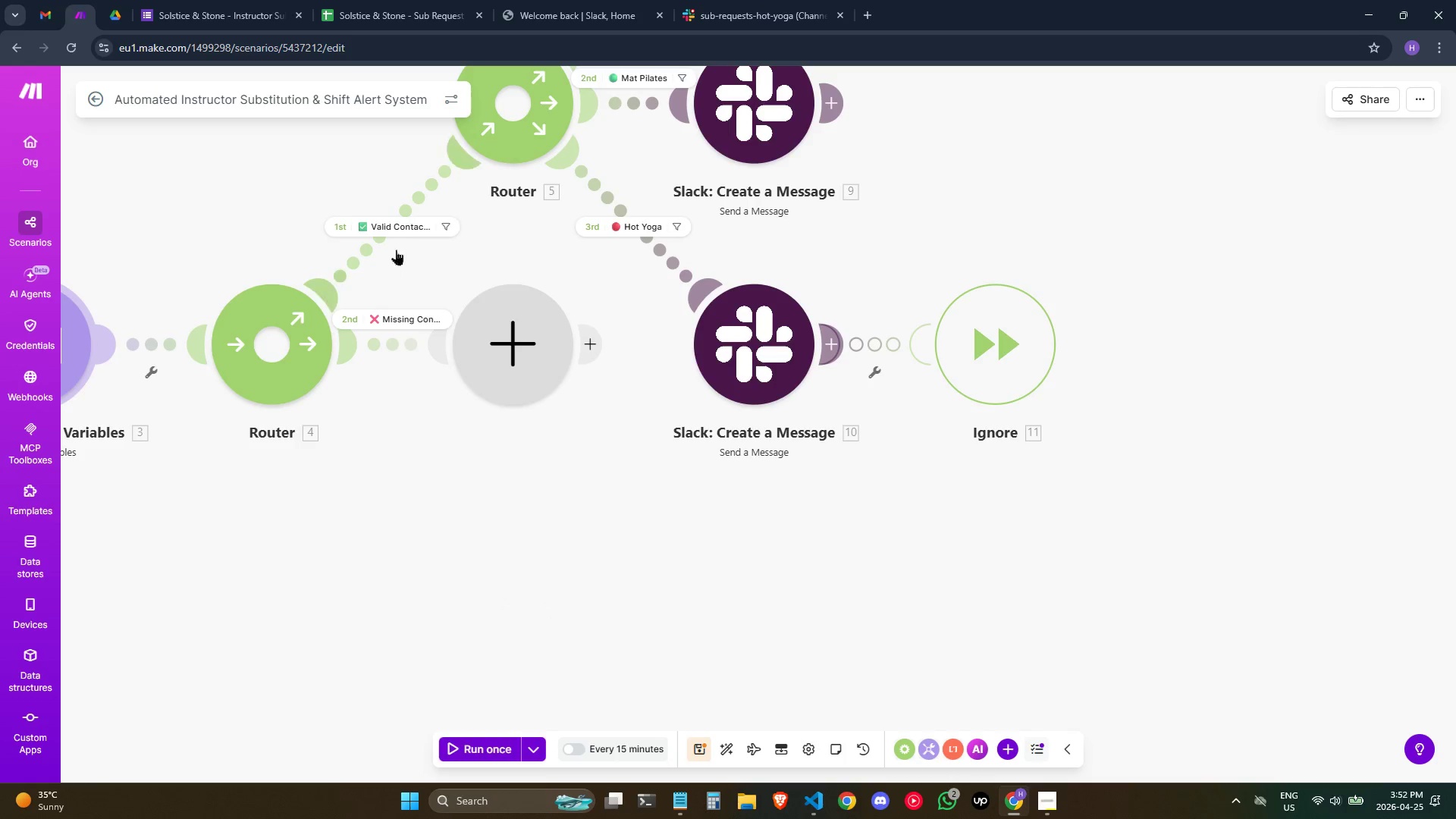 
left_click([504, 148])
 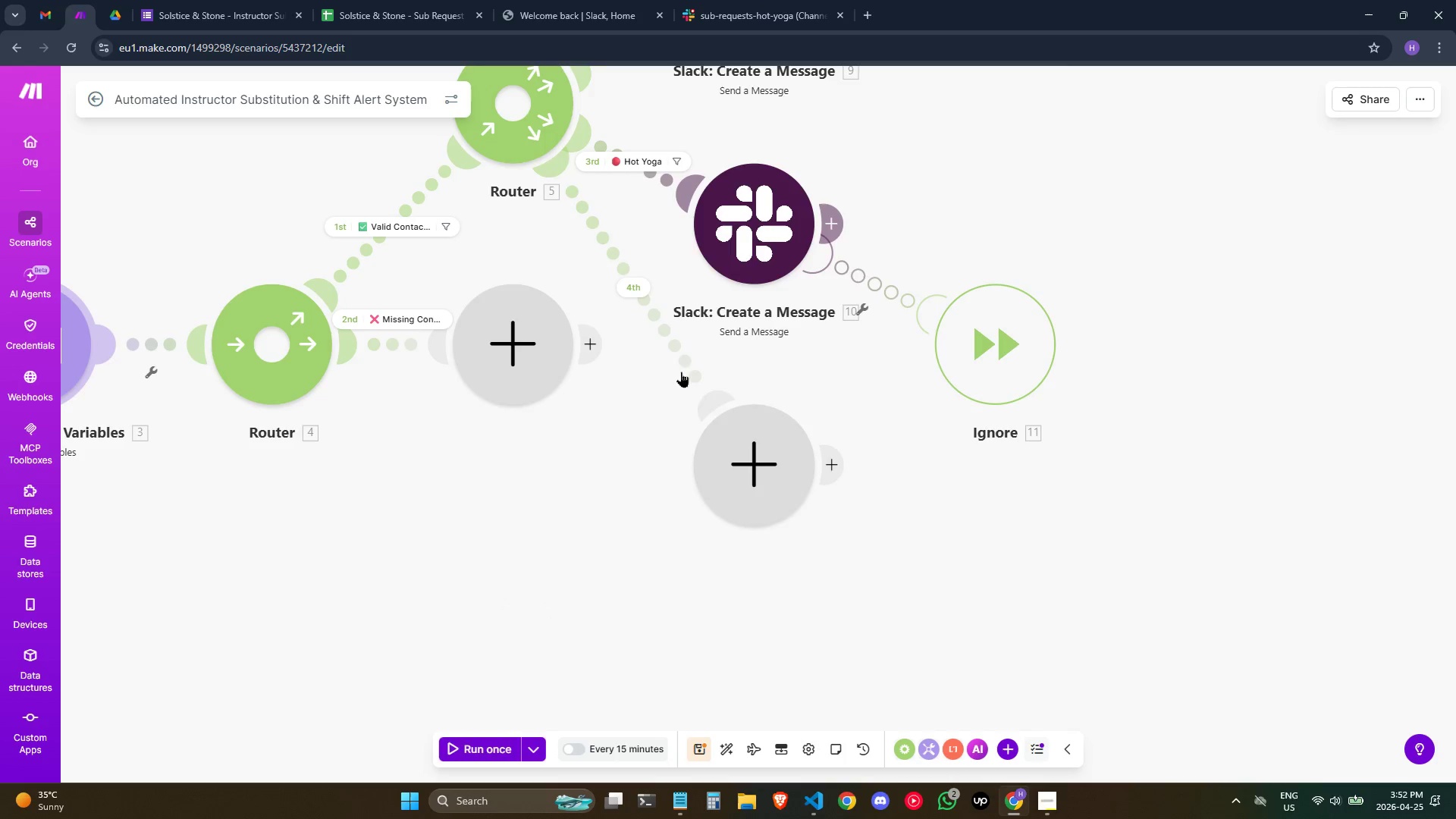 
right_click([745, 428])
 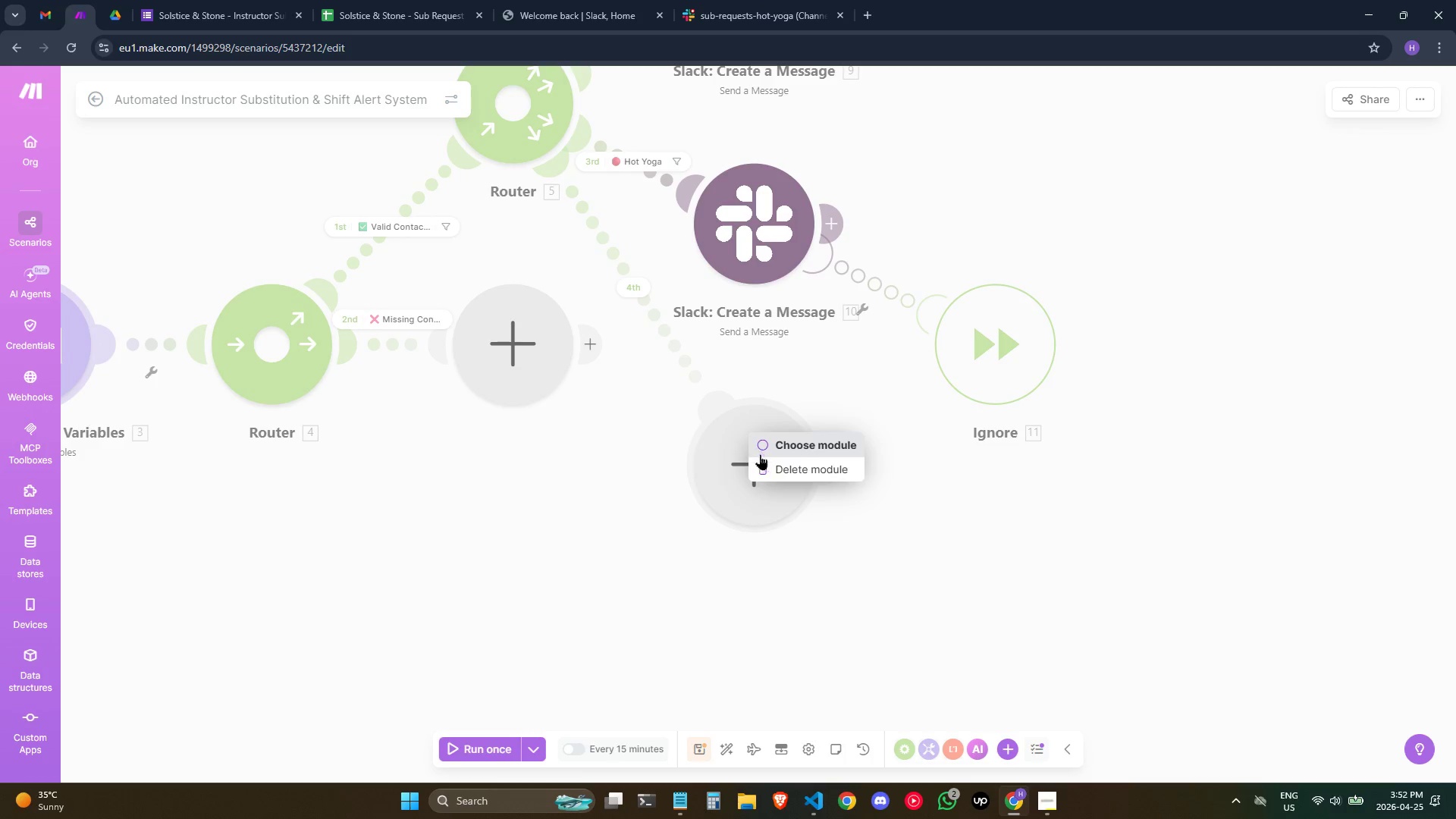 
left_click([771, 460])
 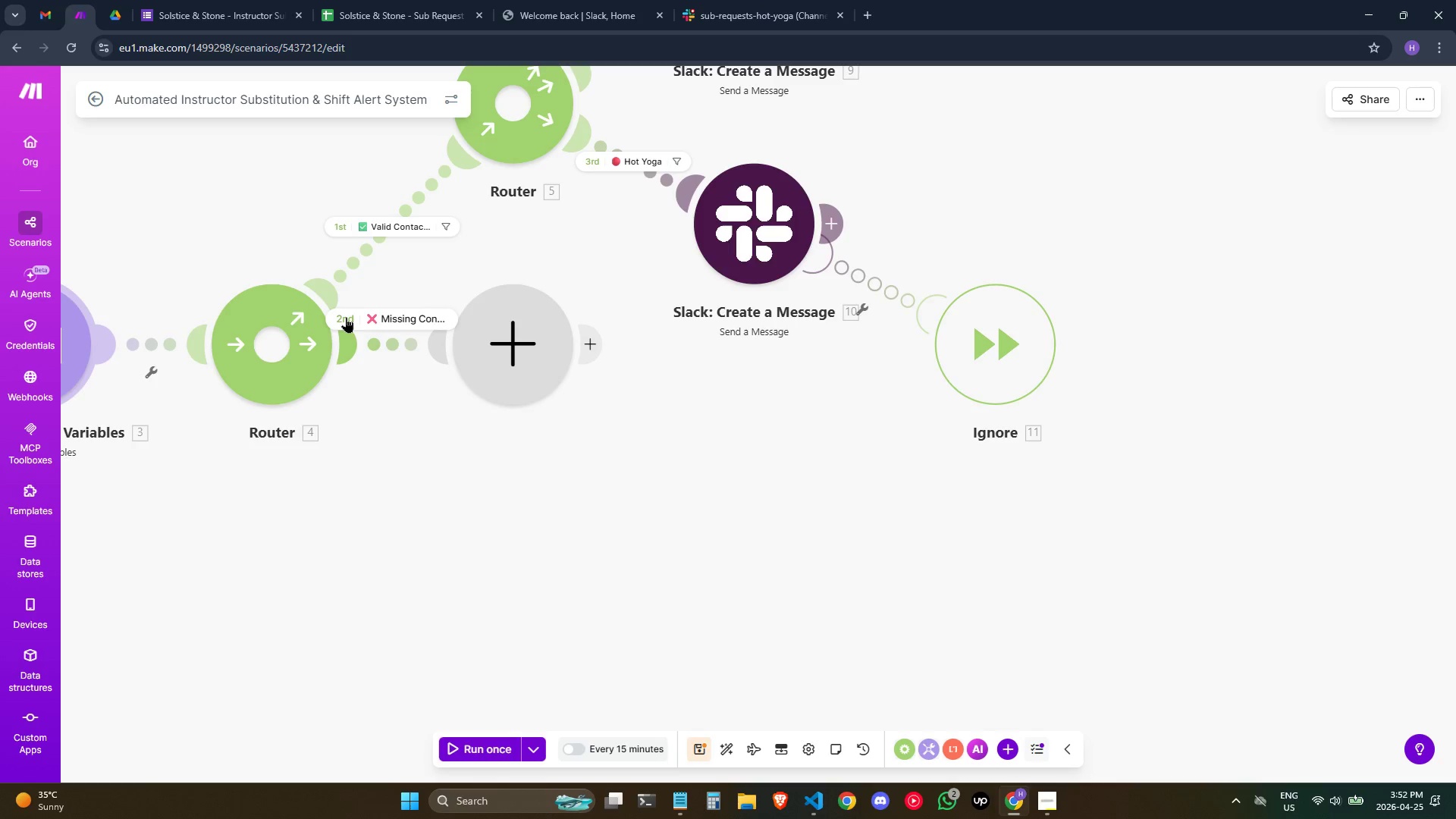 
wait(27.06)
 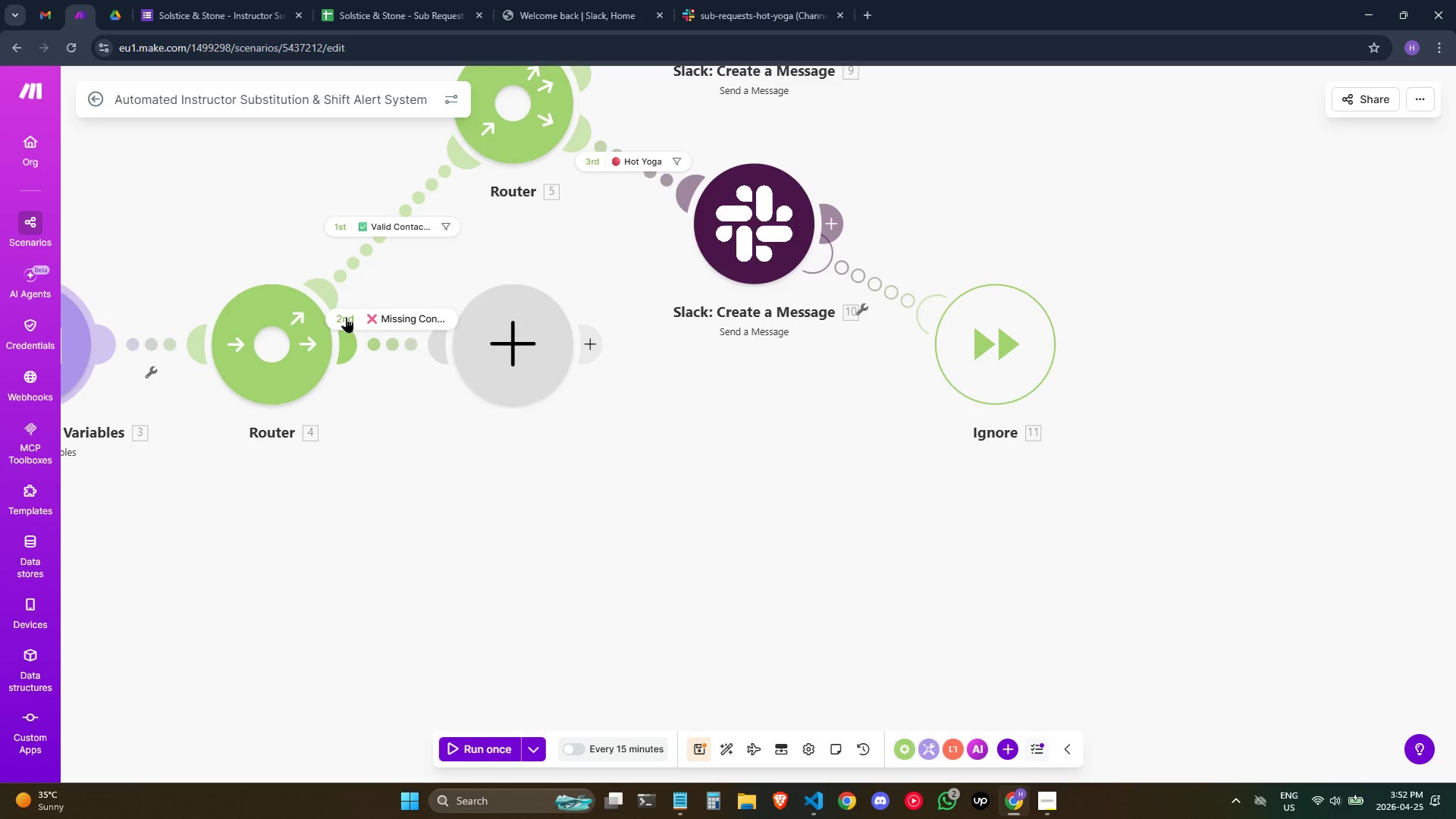 
mouse_move([379, 308])
 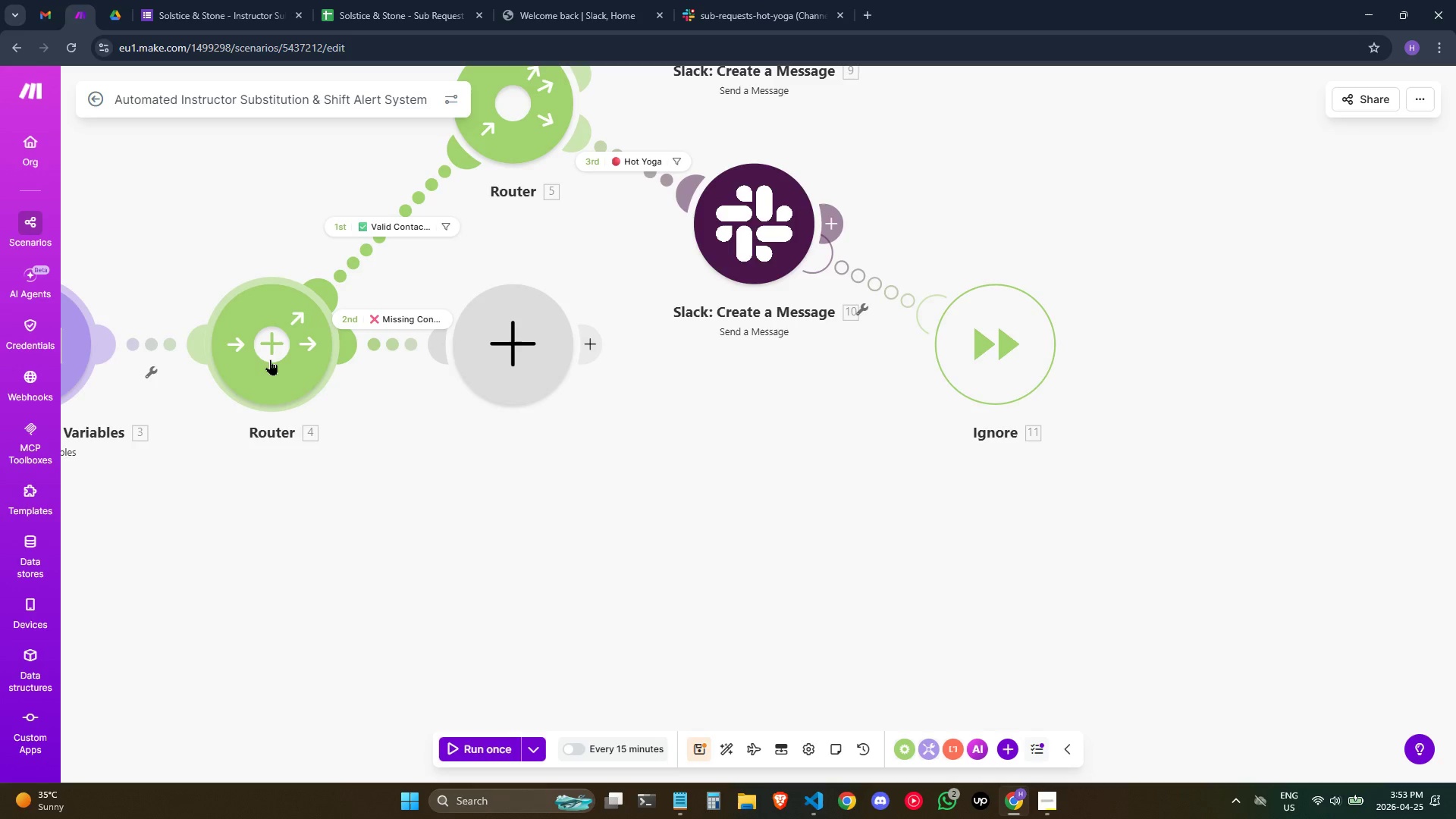 
wait(5.31)
 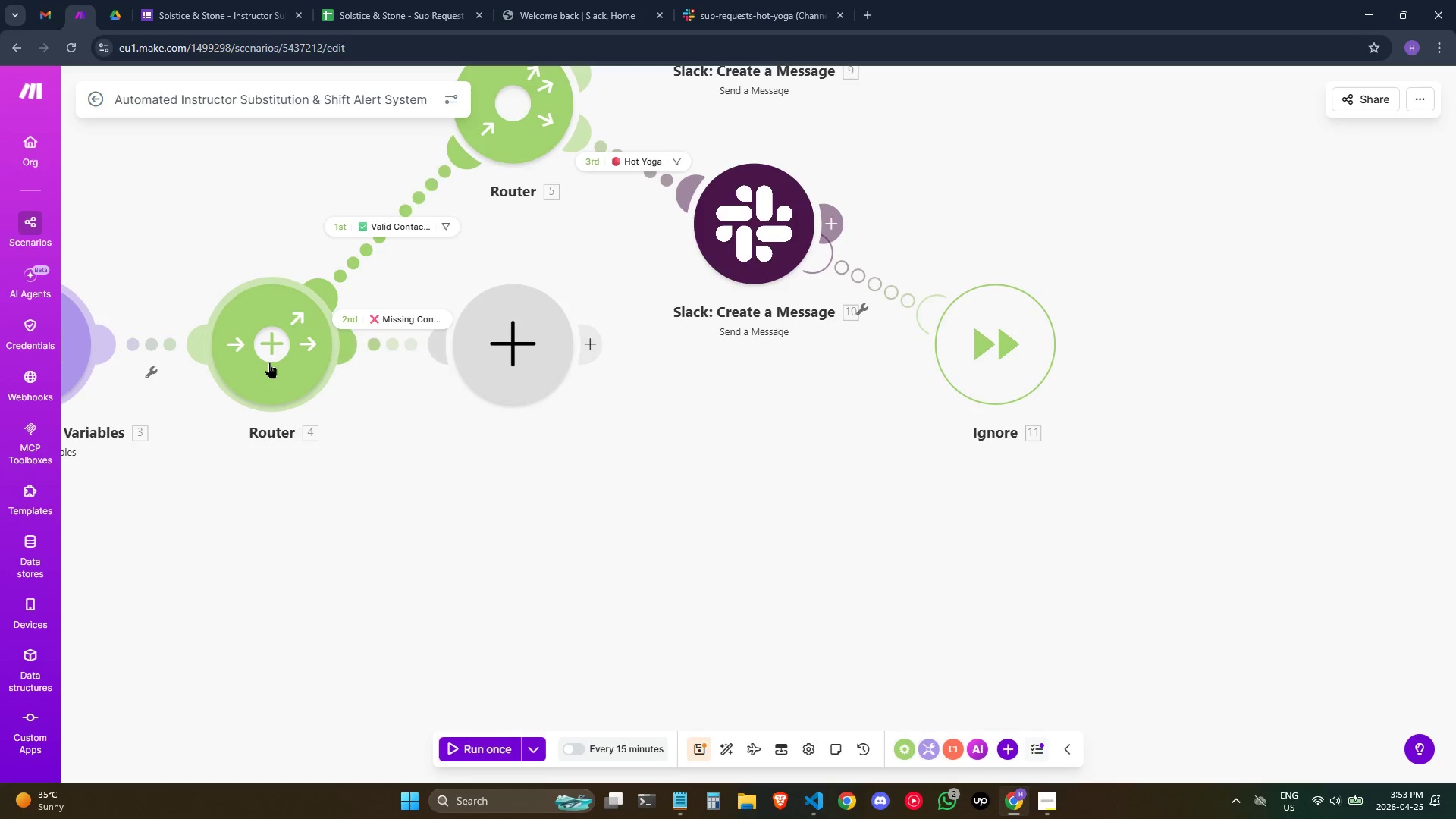 
right_click([270, 348])
 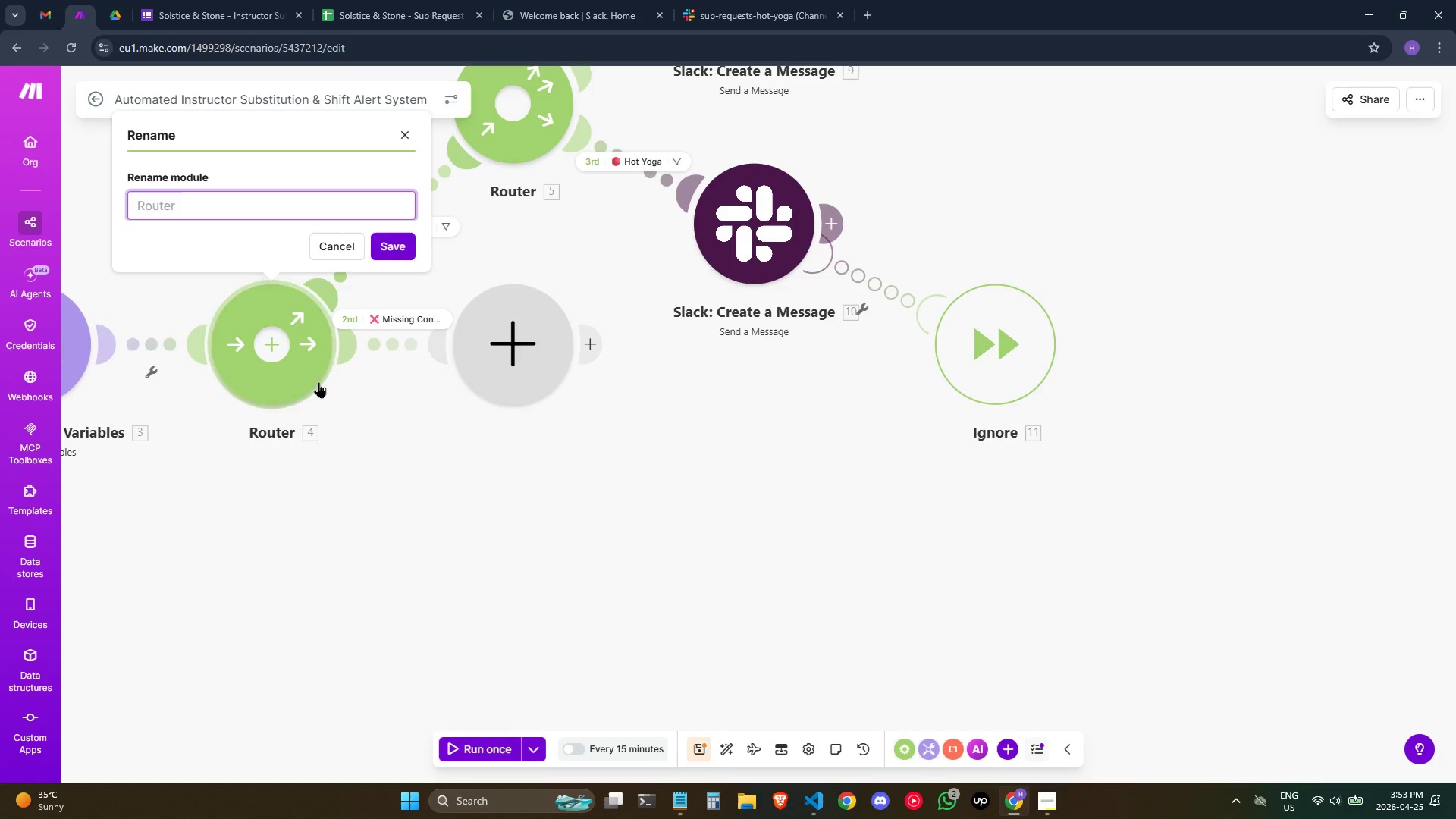 
type(Roter)
key(Backspace)
key(Backspace)
key(Backspace)
type(uter (O)
key(Backspace)
type(Primary: Contact Validation))
 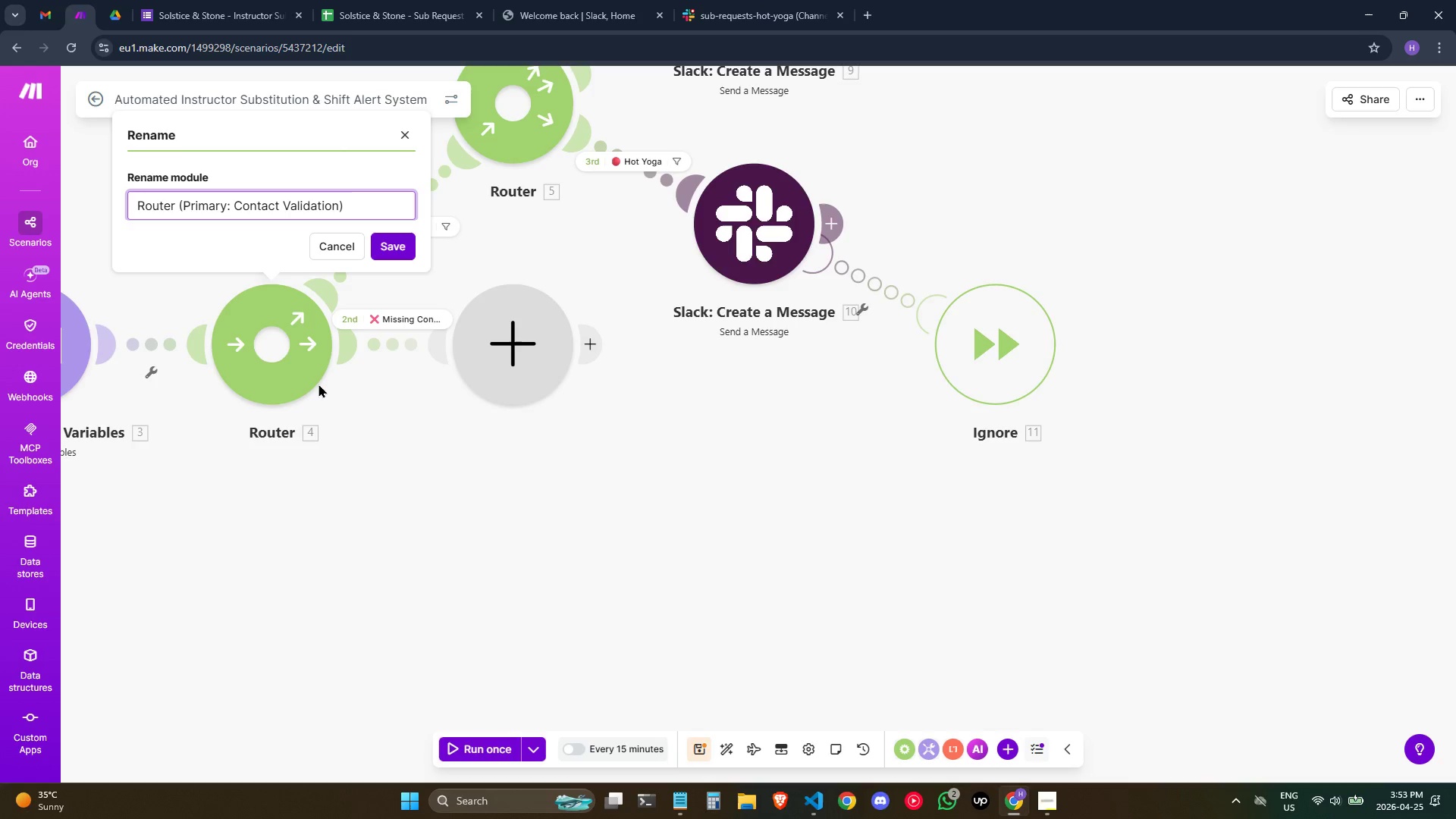 
mouse_move([404, 231])
 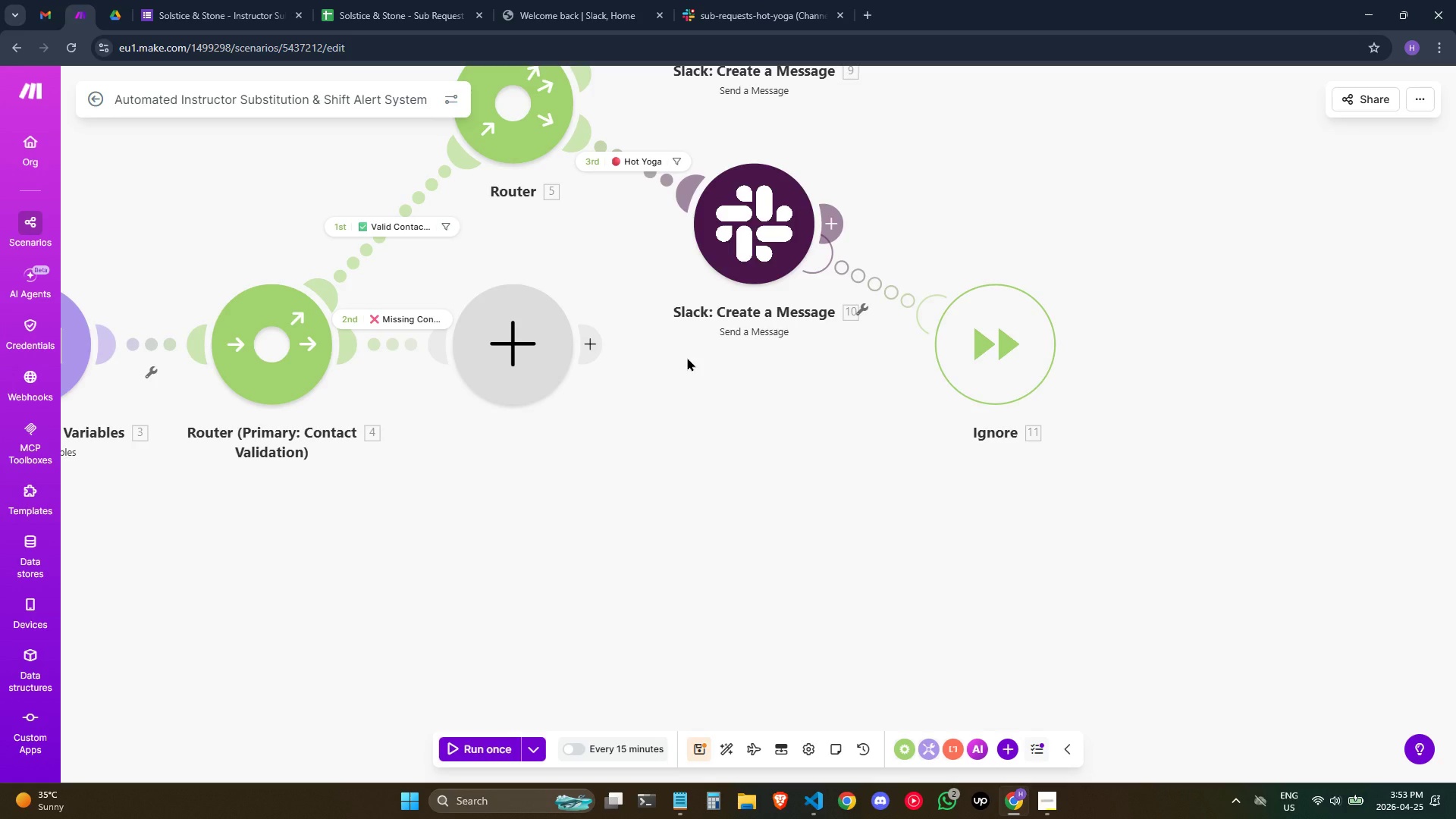 
wait(6.54)
 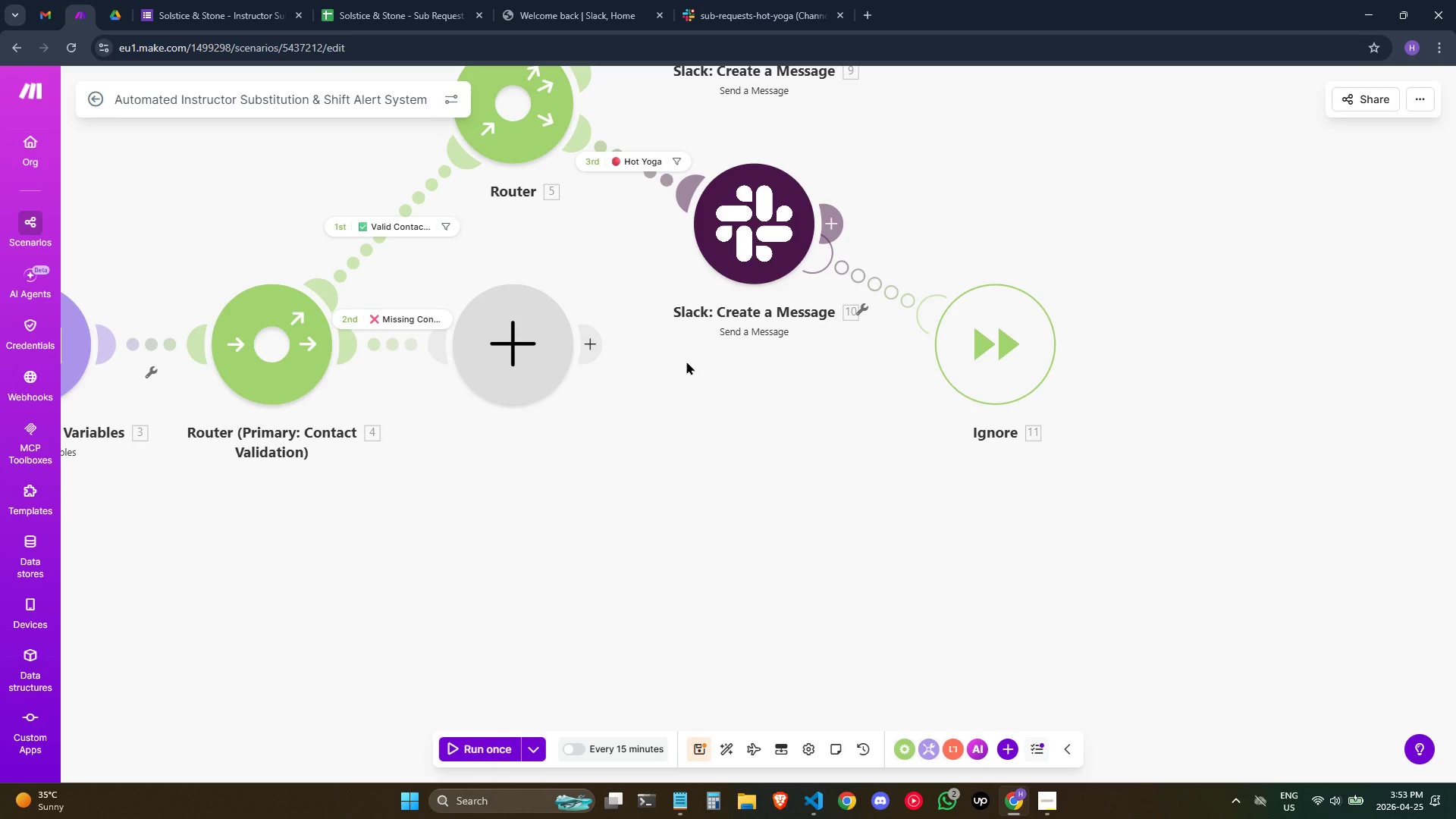 
right_click([506, 80])
 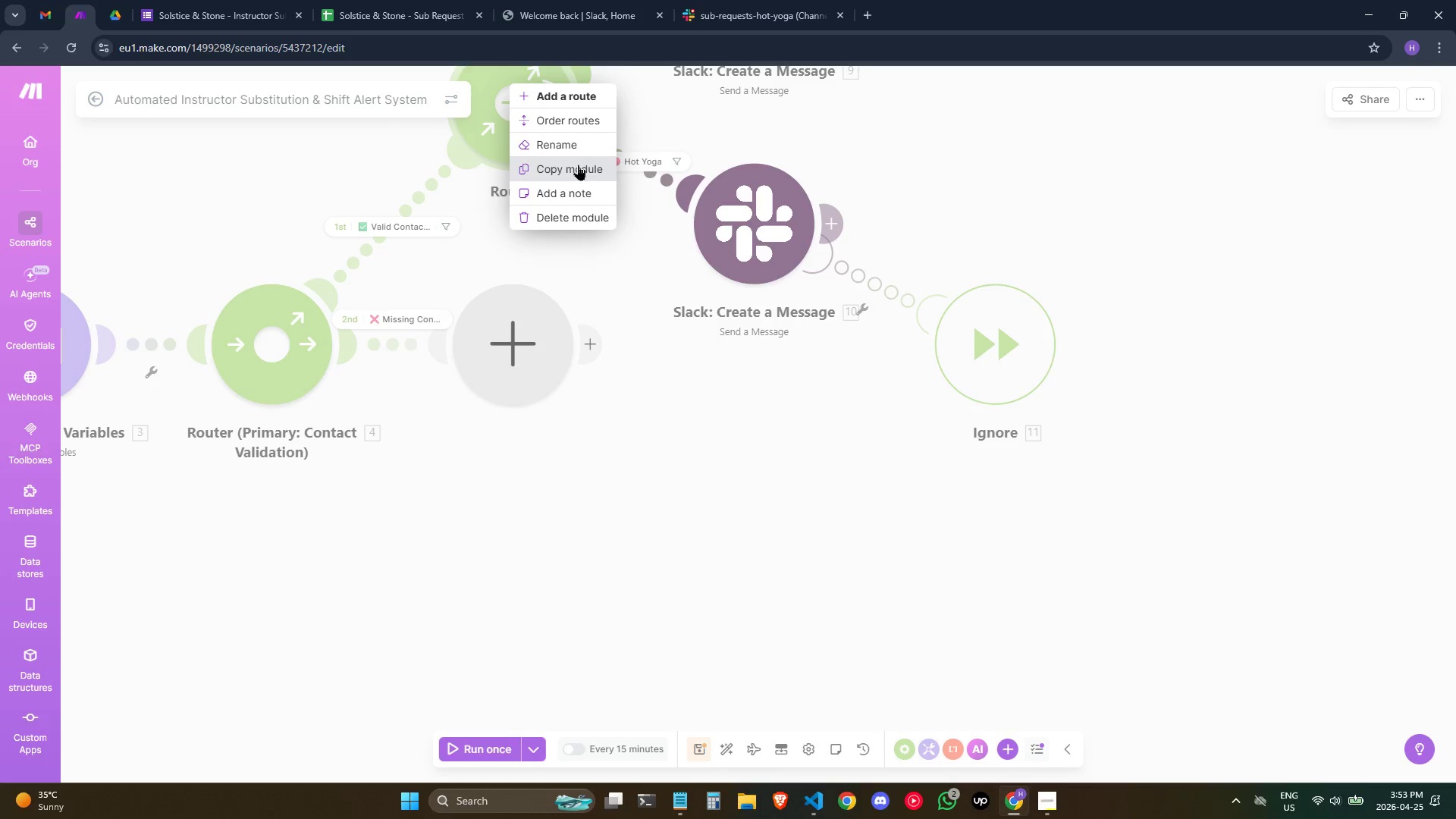 
left_click([578, 143])
 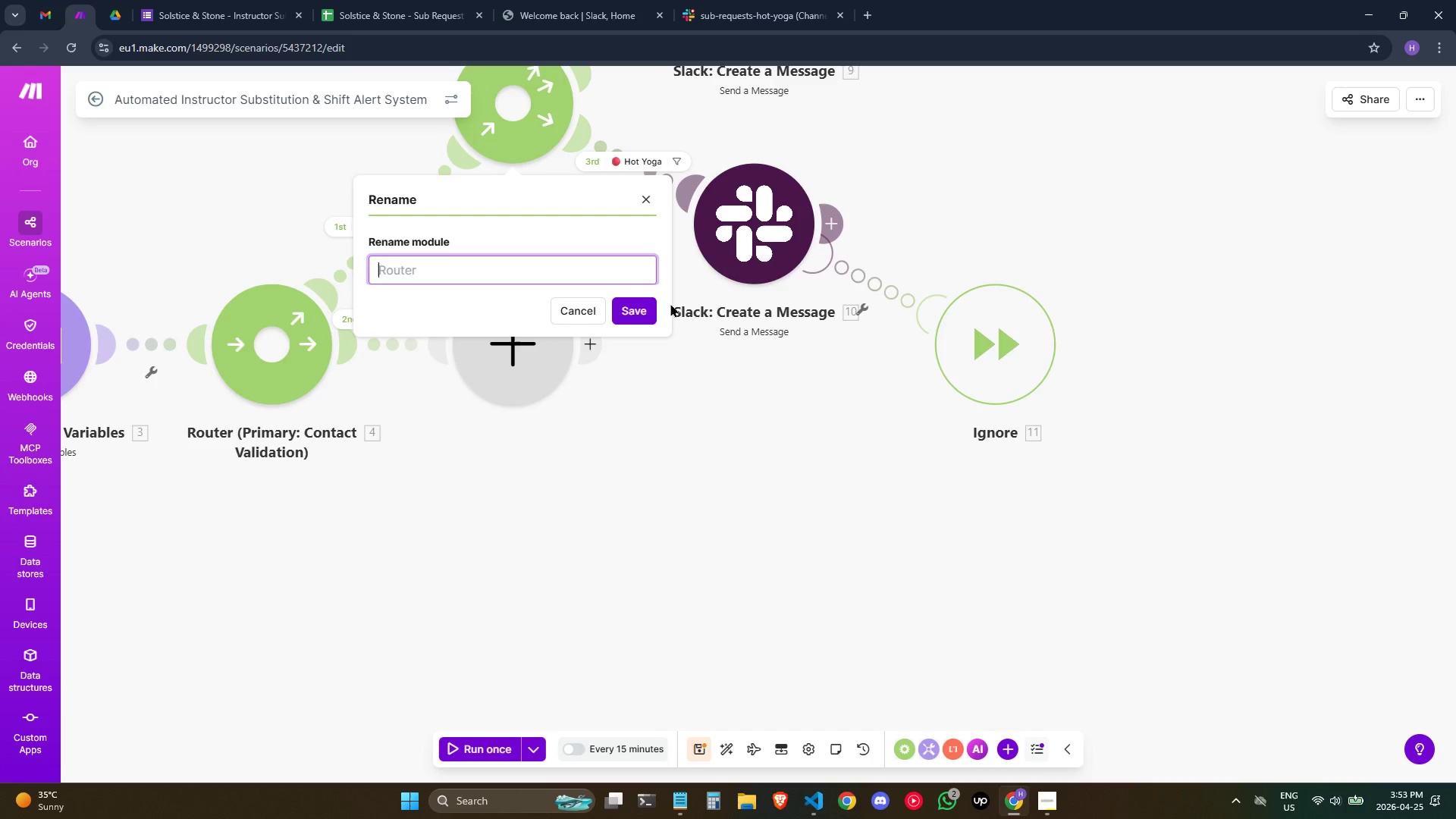 
type(Router (Secondary: Class Type))
 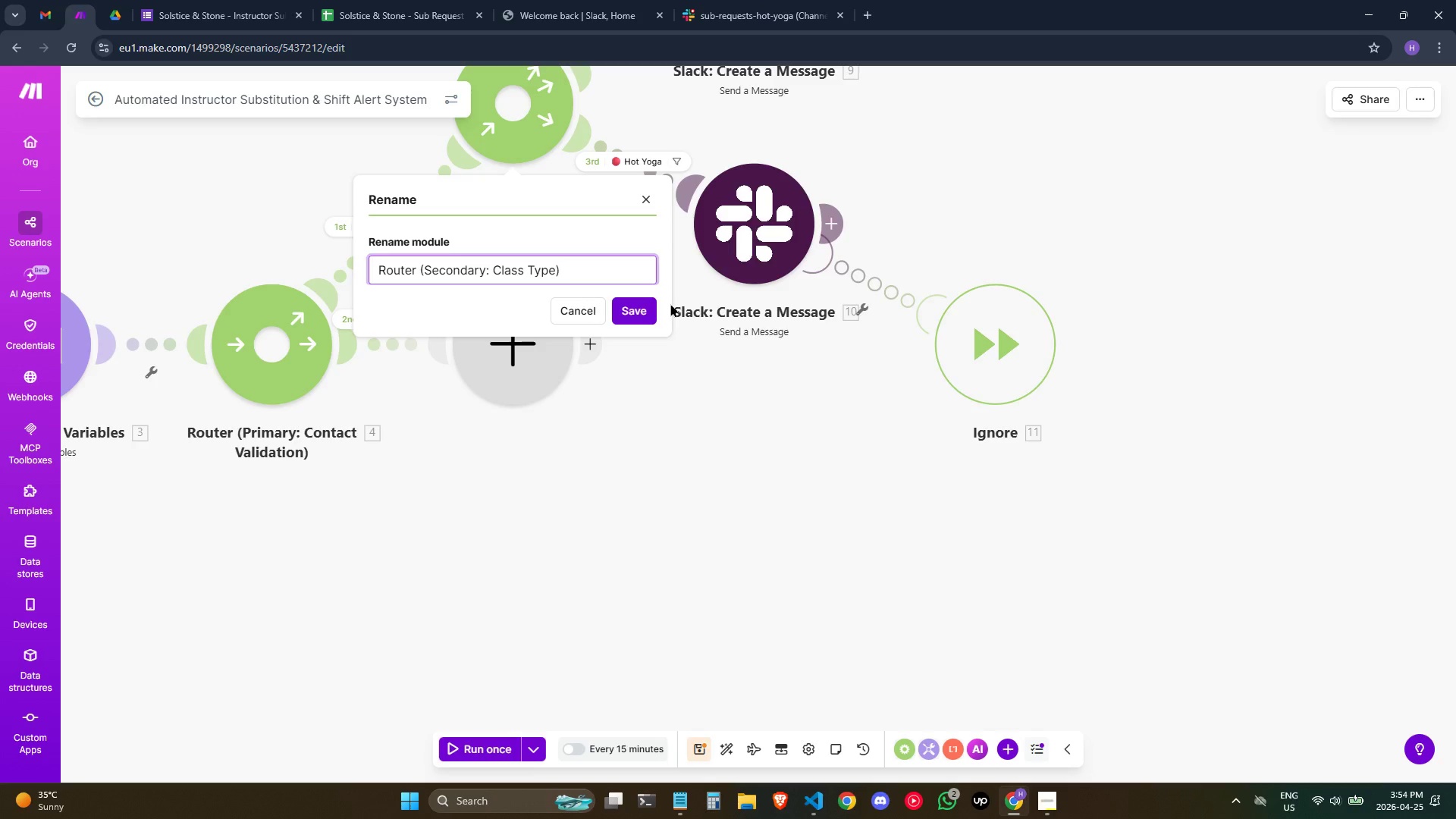 
left_click([638, 315])
 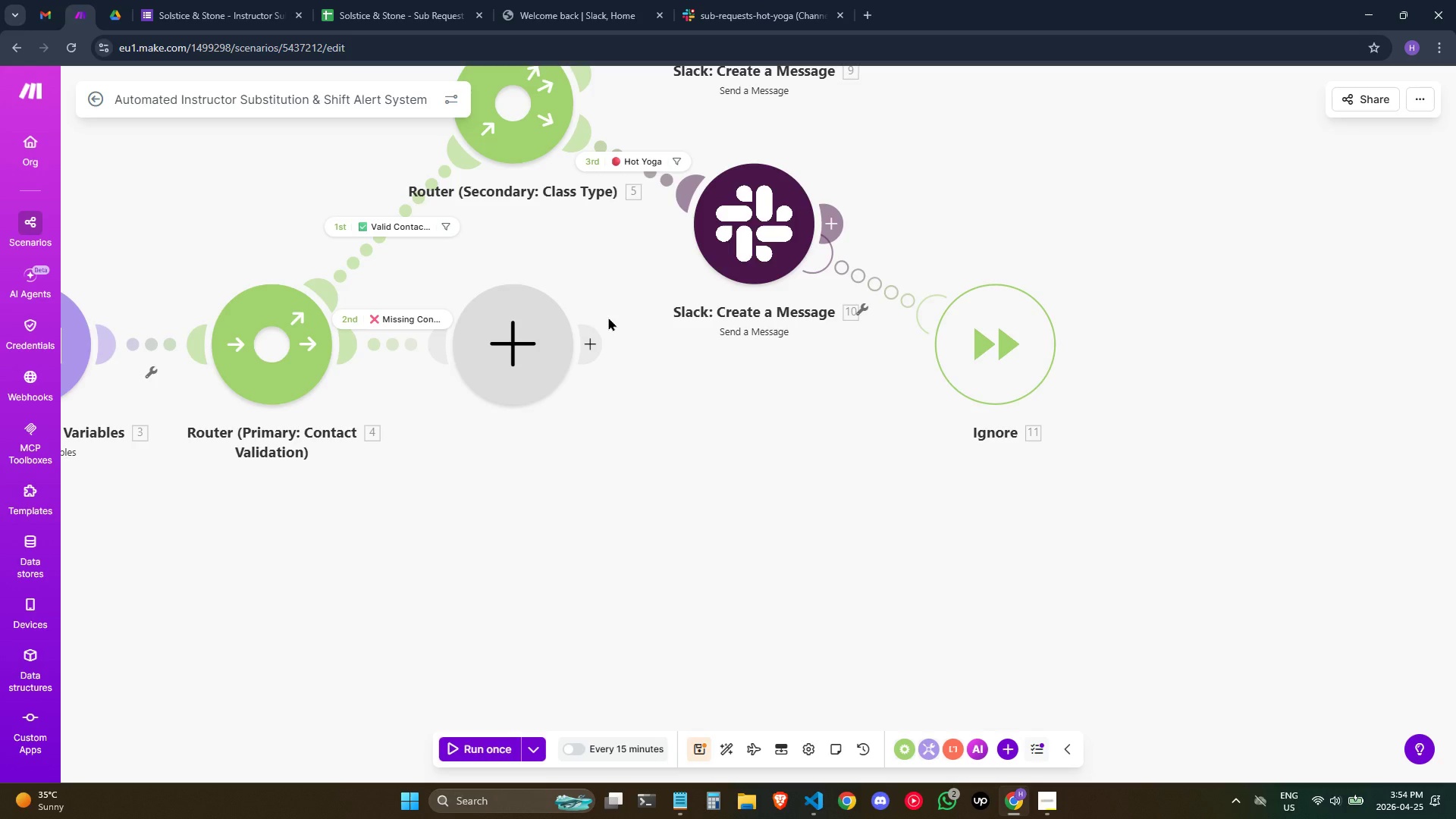 
wait(11.98)
 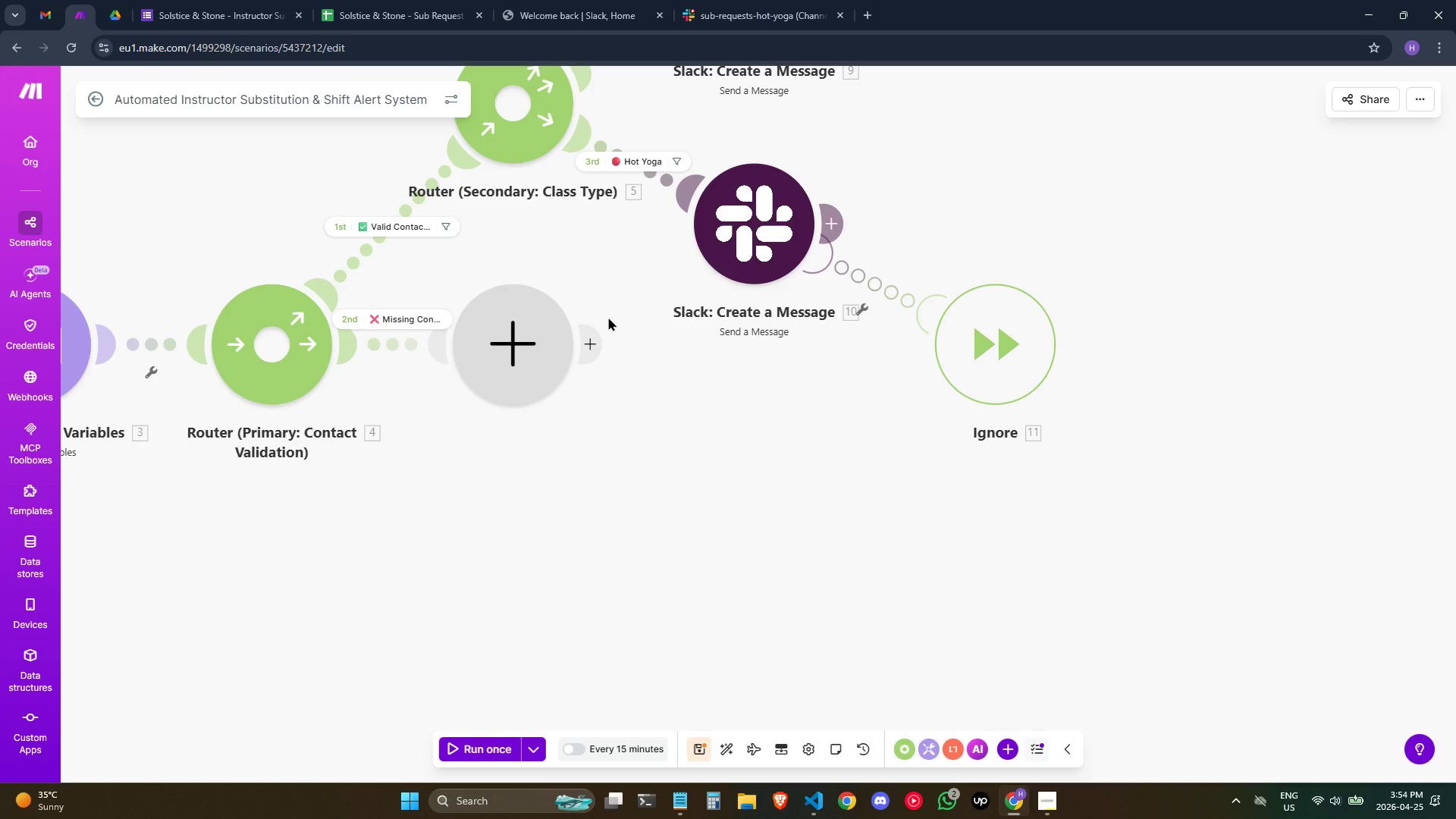 
left_click_drag(start_coordinate=[737, 444], to_coordinate=[737, 452])
 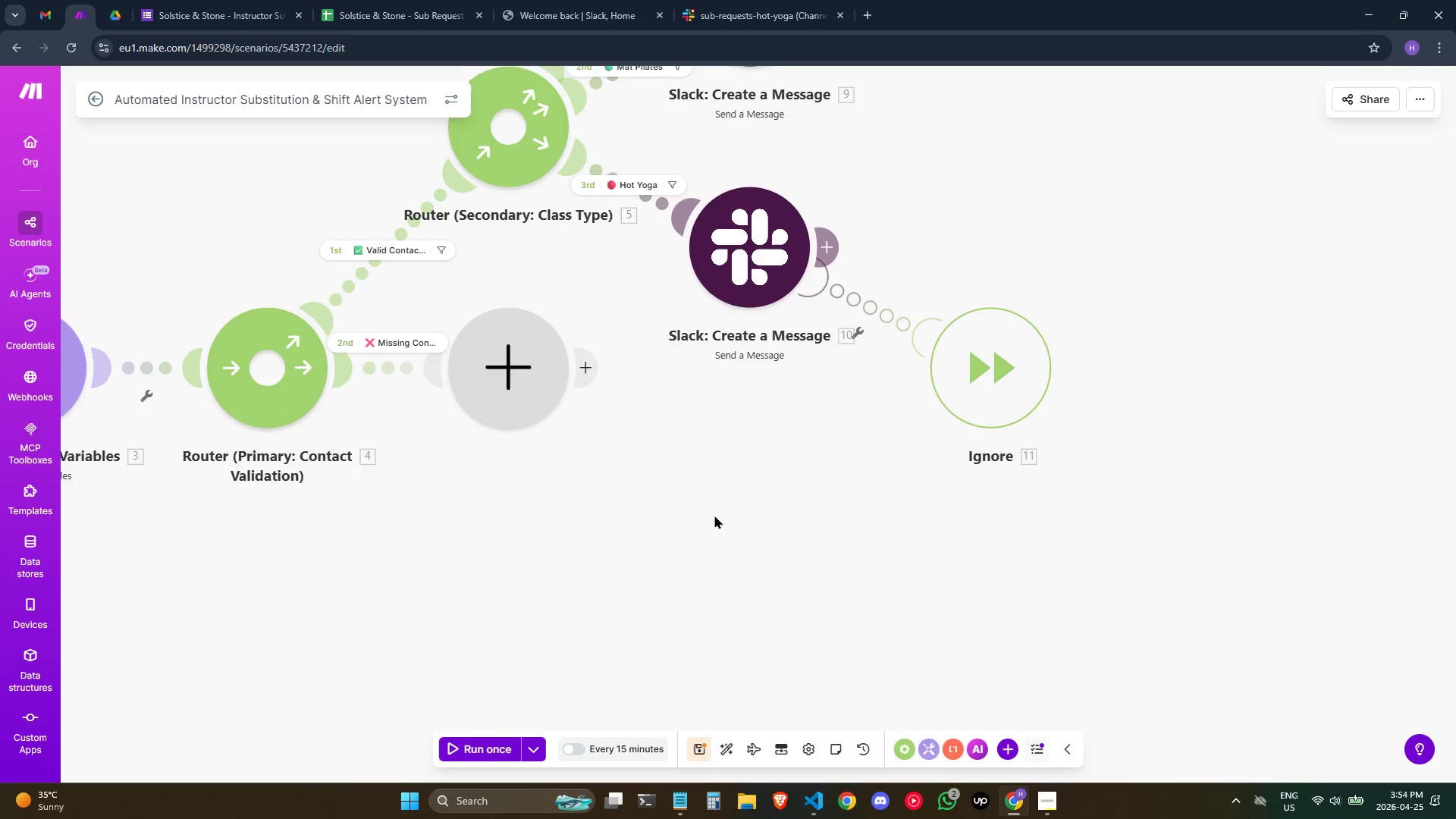 
left_click_drag(start_coordinate=[737, 458], to_coordinate=[733, 474])
 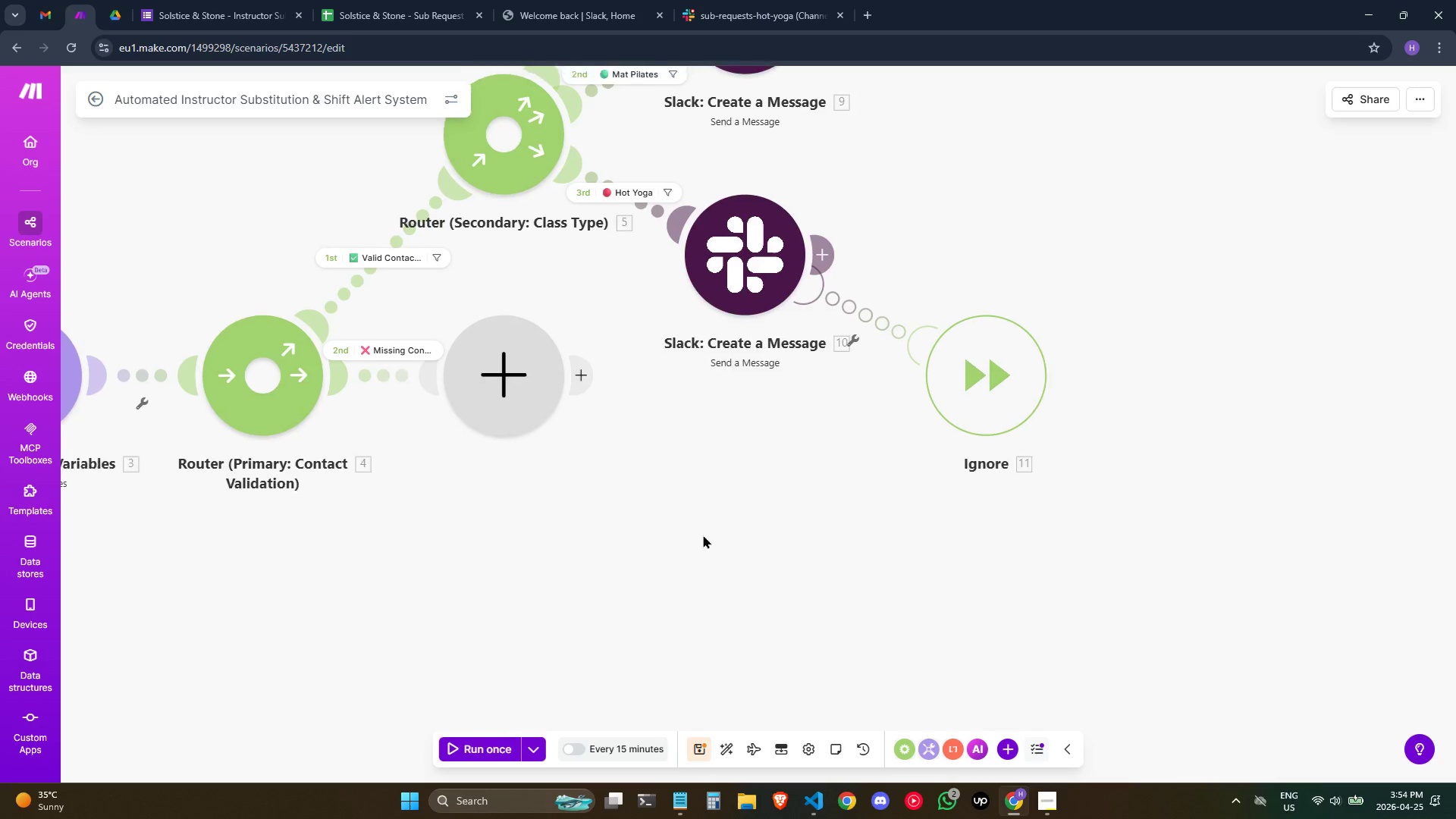 
left_click_drag(start_coordinate=[712, 519], to_coordinate=[700, 541])
 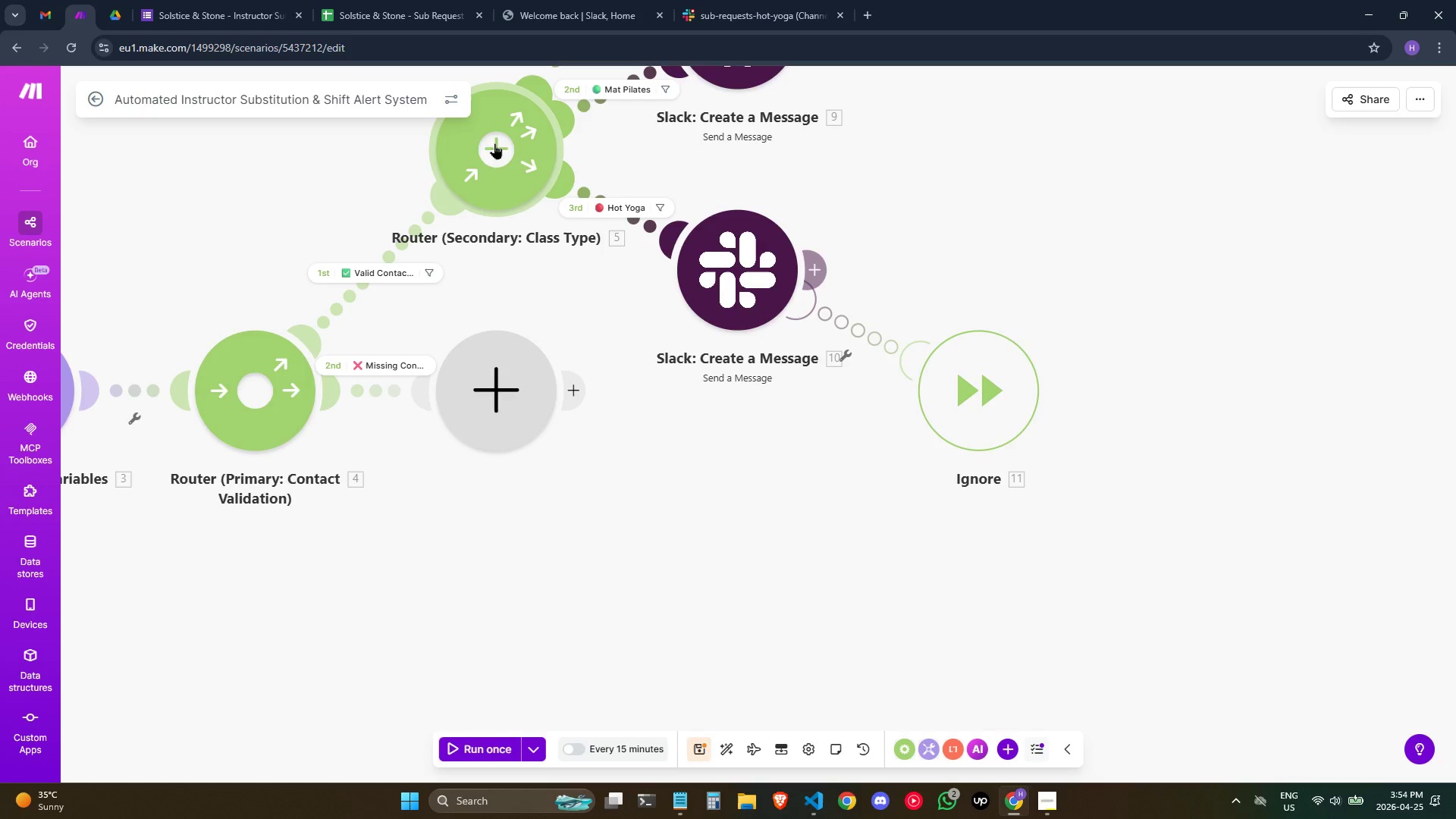 
left_click_drag(start_coordinate=[494, 142], to_coordinate=[497, 158])
 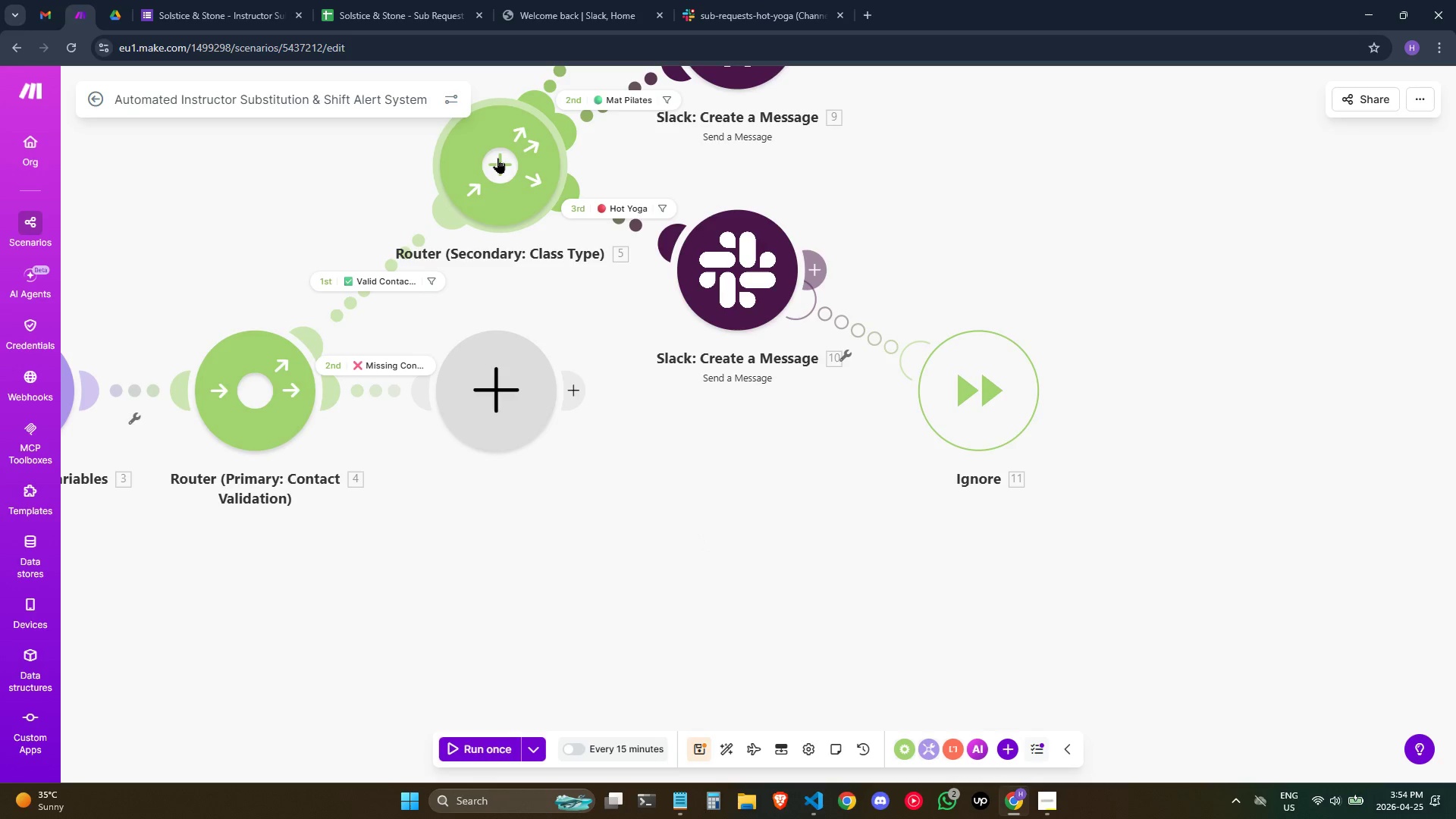 
left_click_drag(start_coordinate=[496, 156], to_coordinate=[479, 146])
 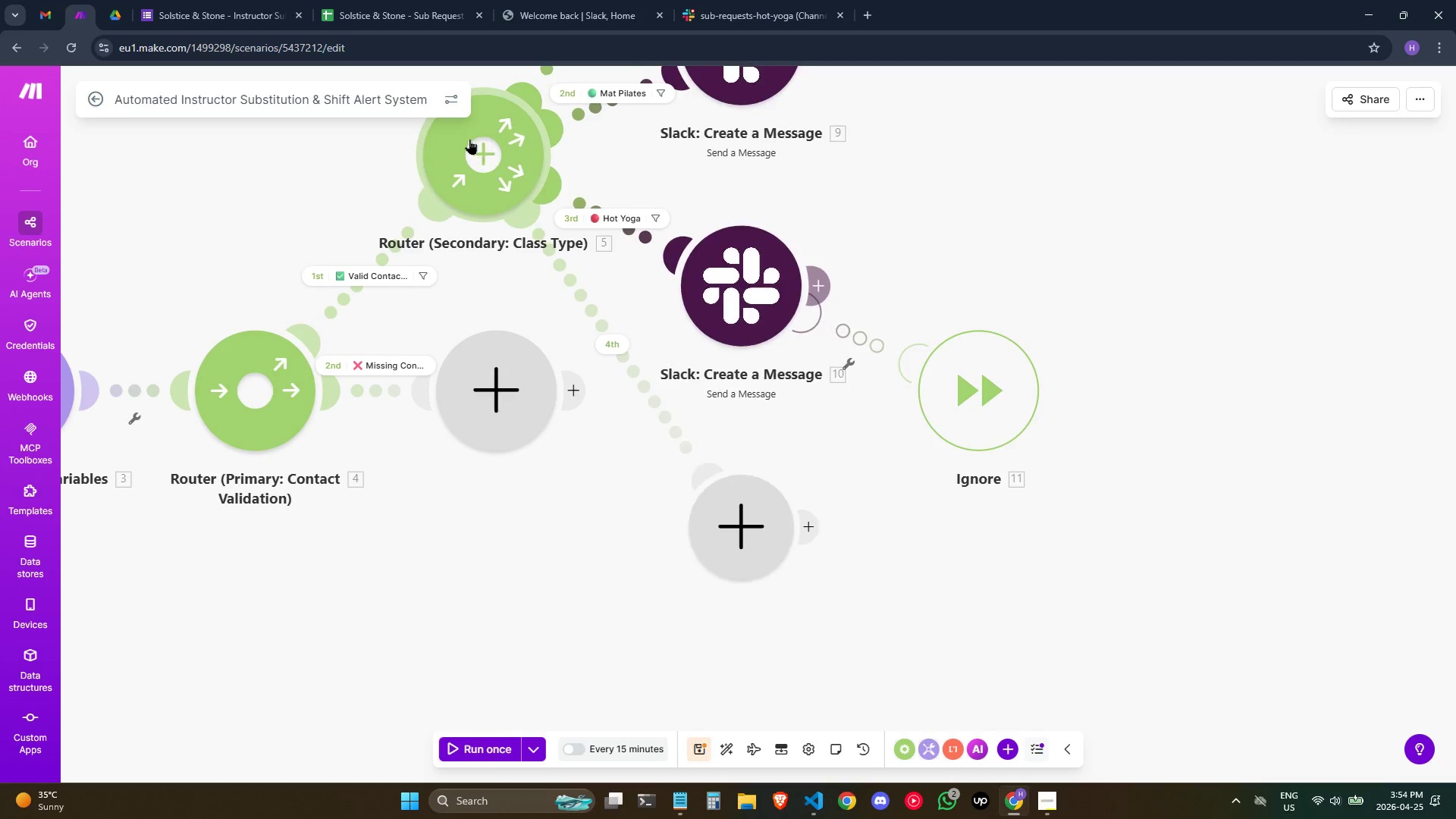 
left_click_drag(start_coordinate=[478, 146], to_coordinate=[468, 138])
 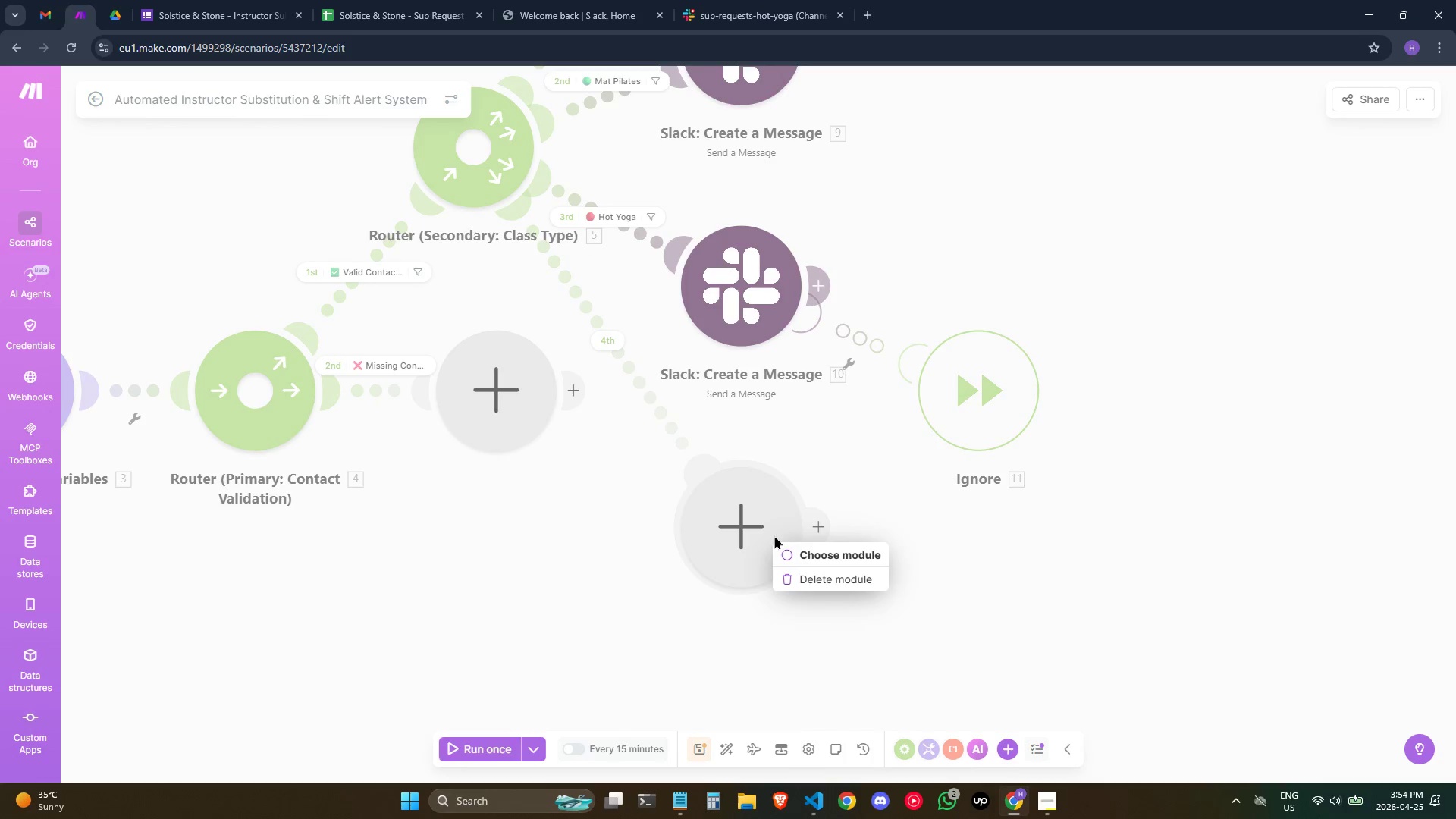 
left_click([795, 574])
 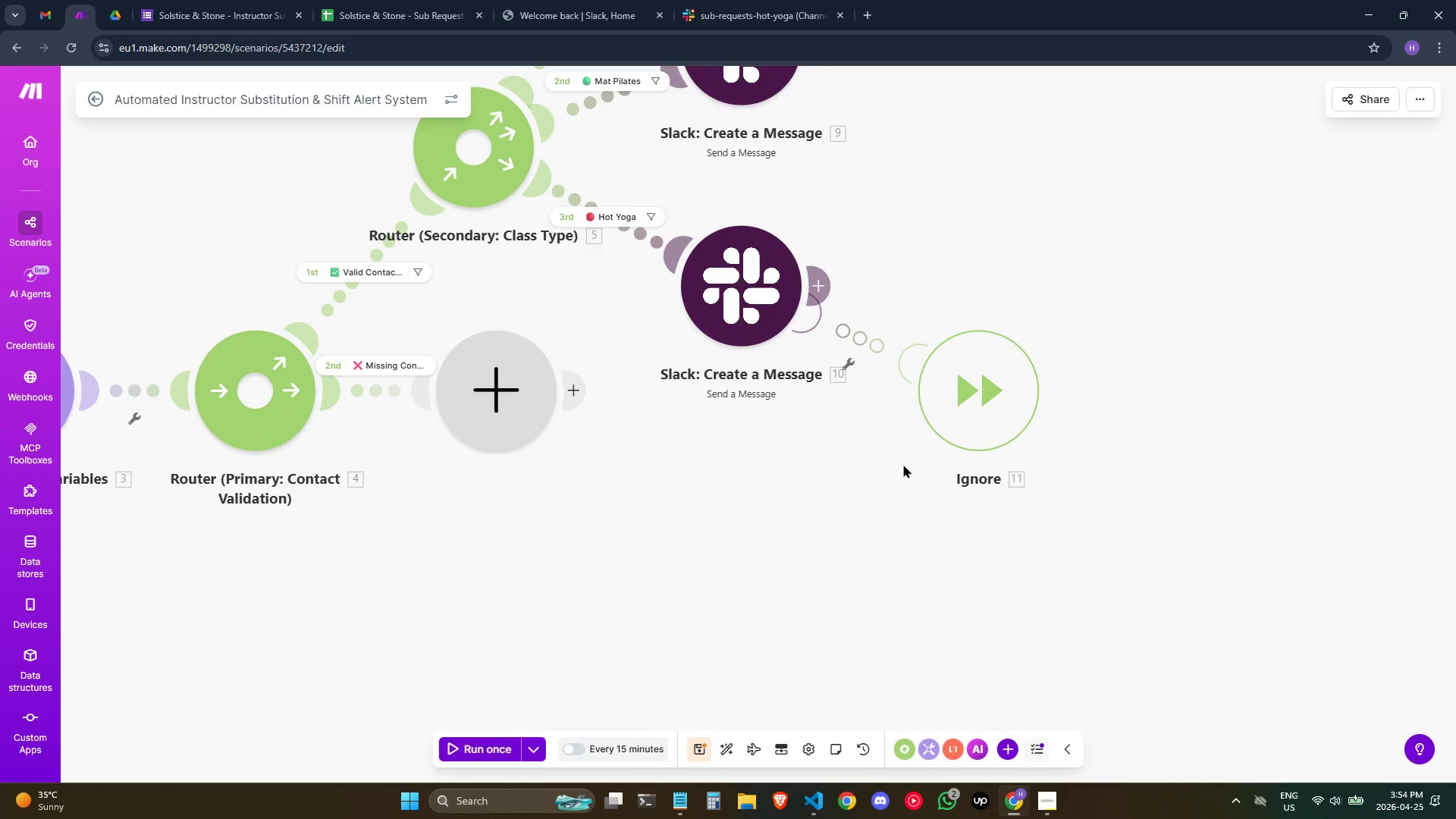 
wait(8.09)
 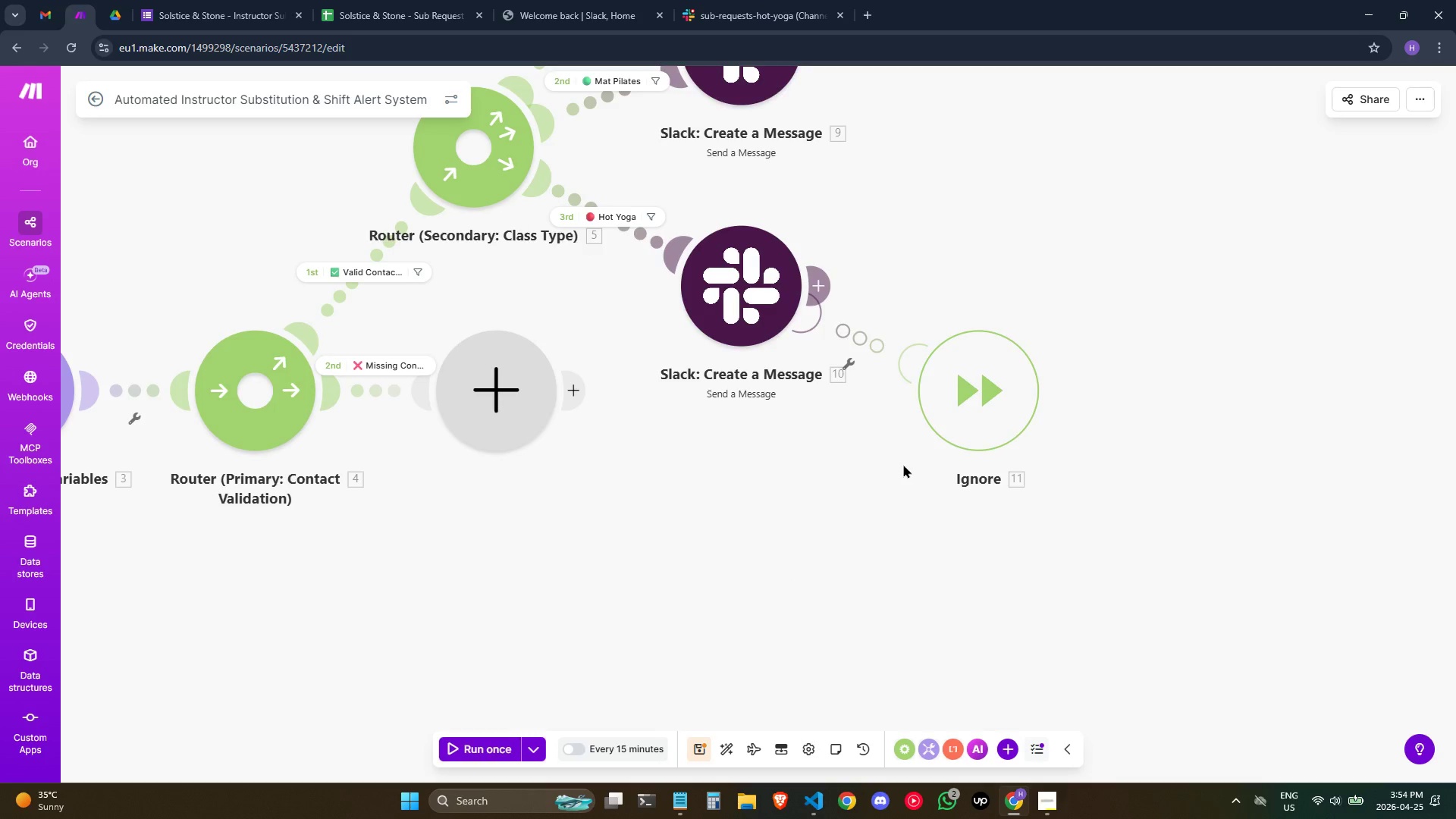 
left_click_drag(start_coordinate=[706, 467], to_coordinate=[704, 480])
 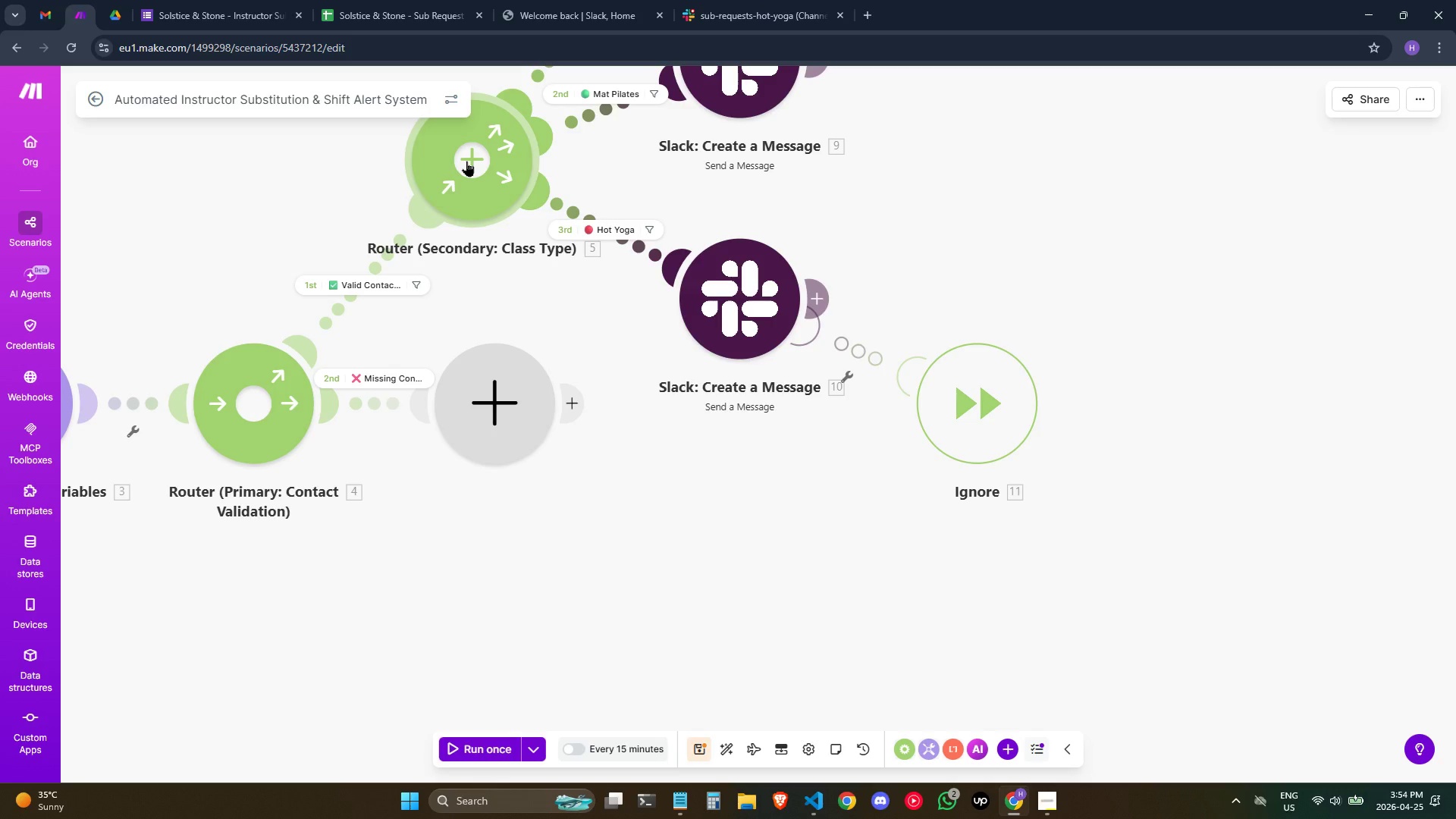 
wait(23.44)
 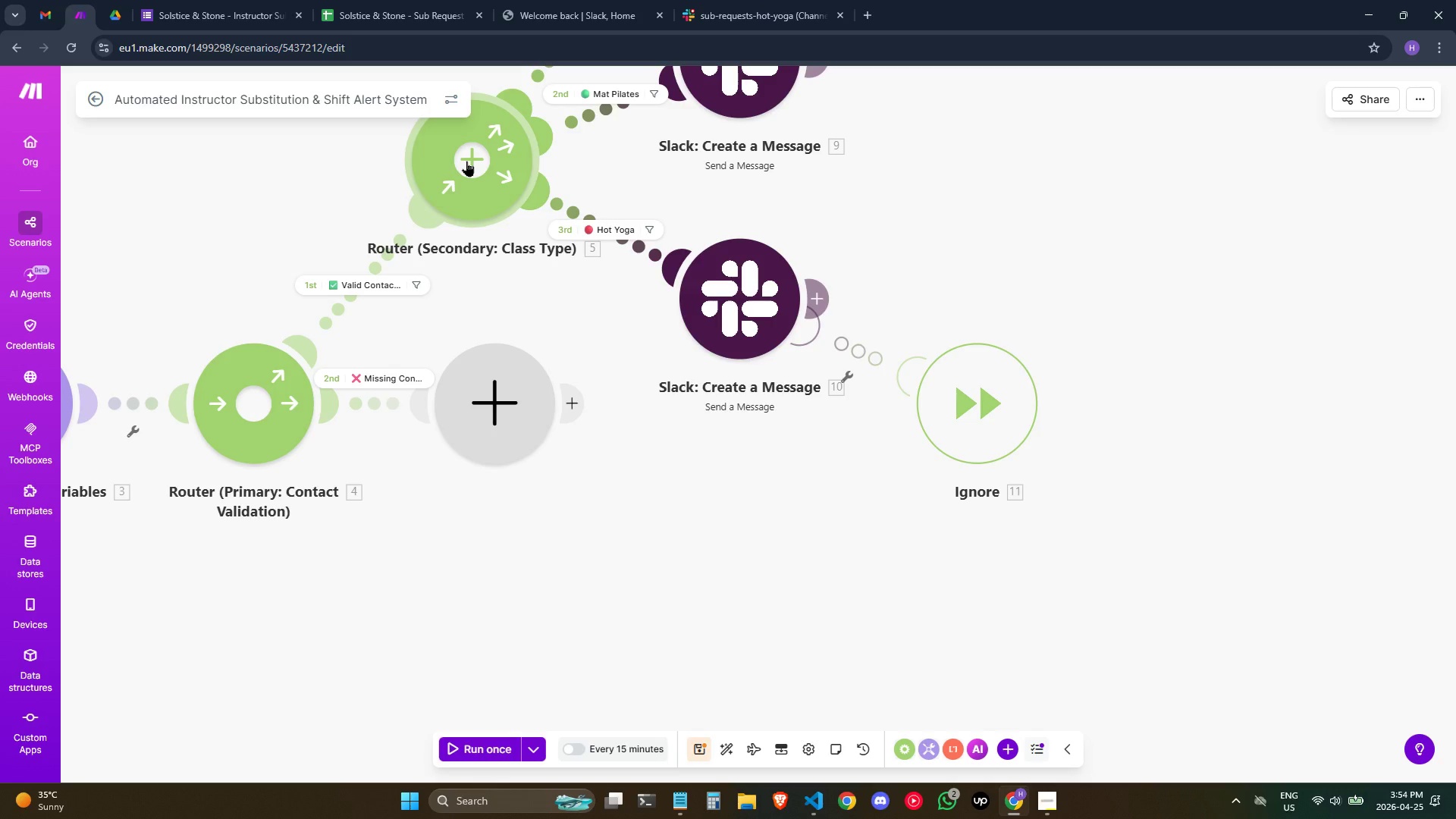 
left_click([466, 161])
 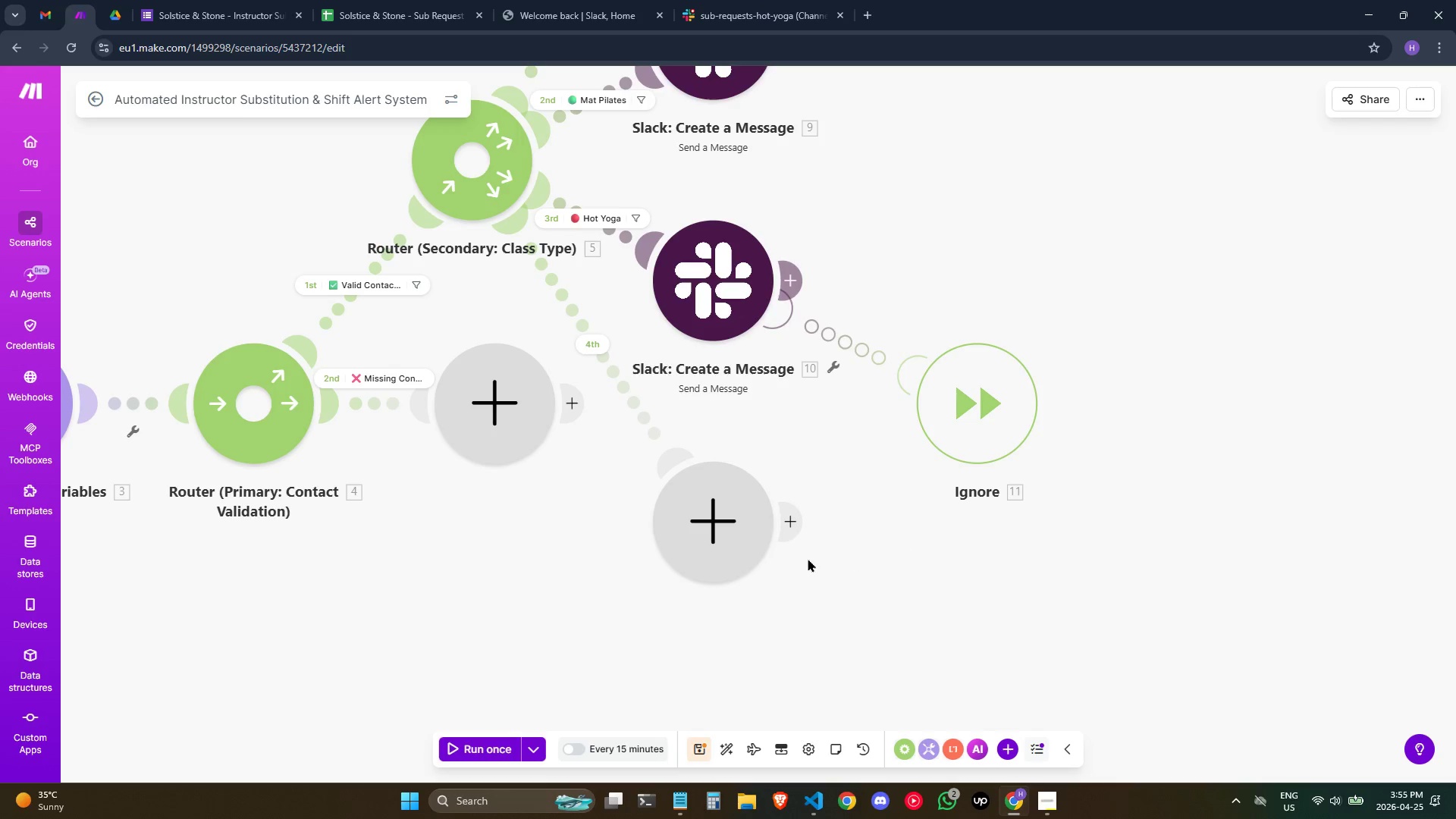 
wait(5.64)
 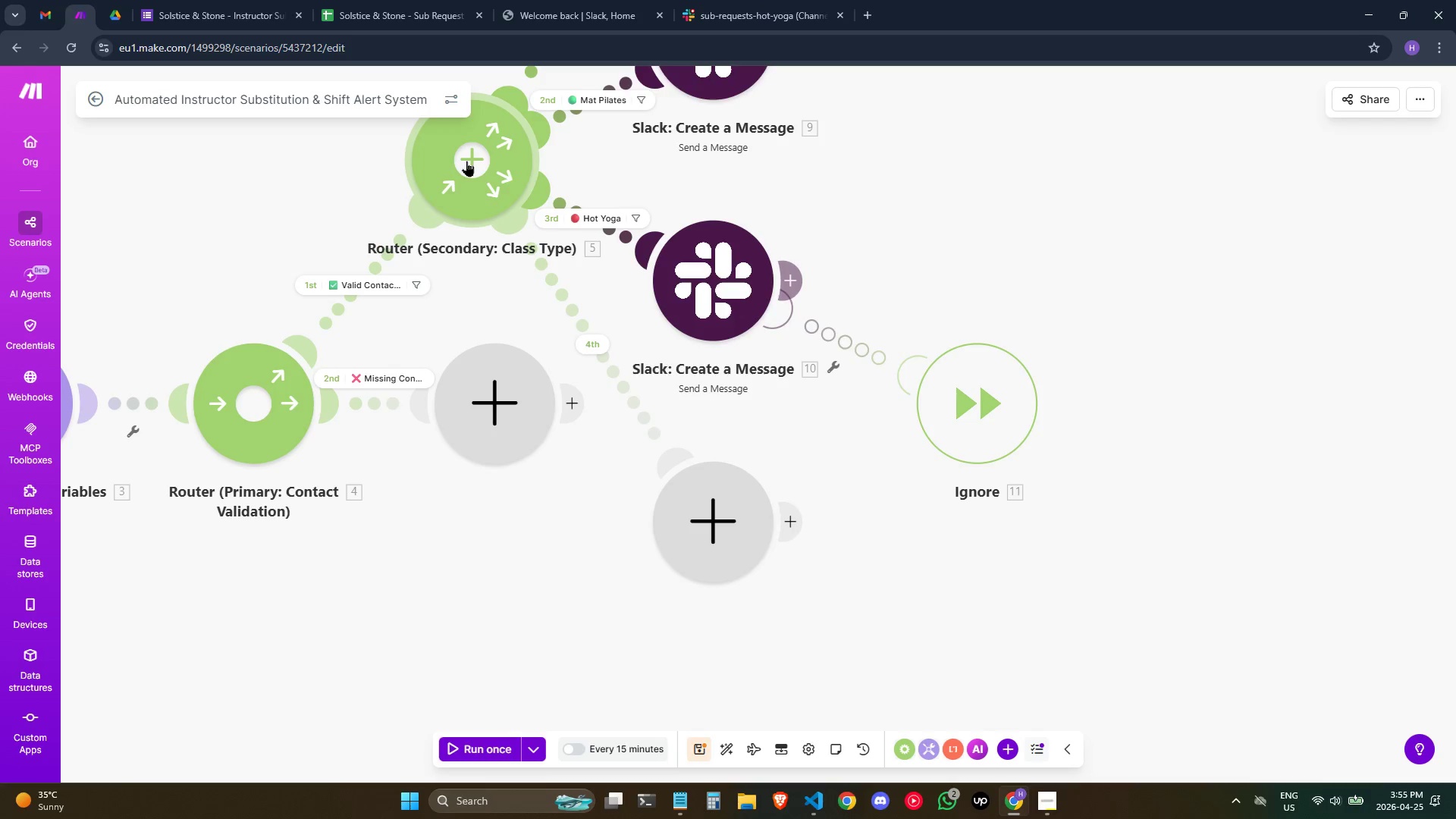 
left_click([728, 513])
 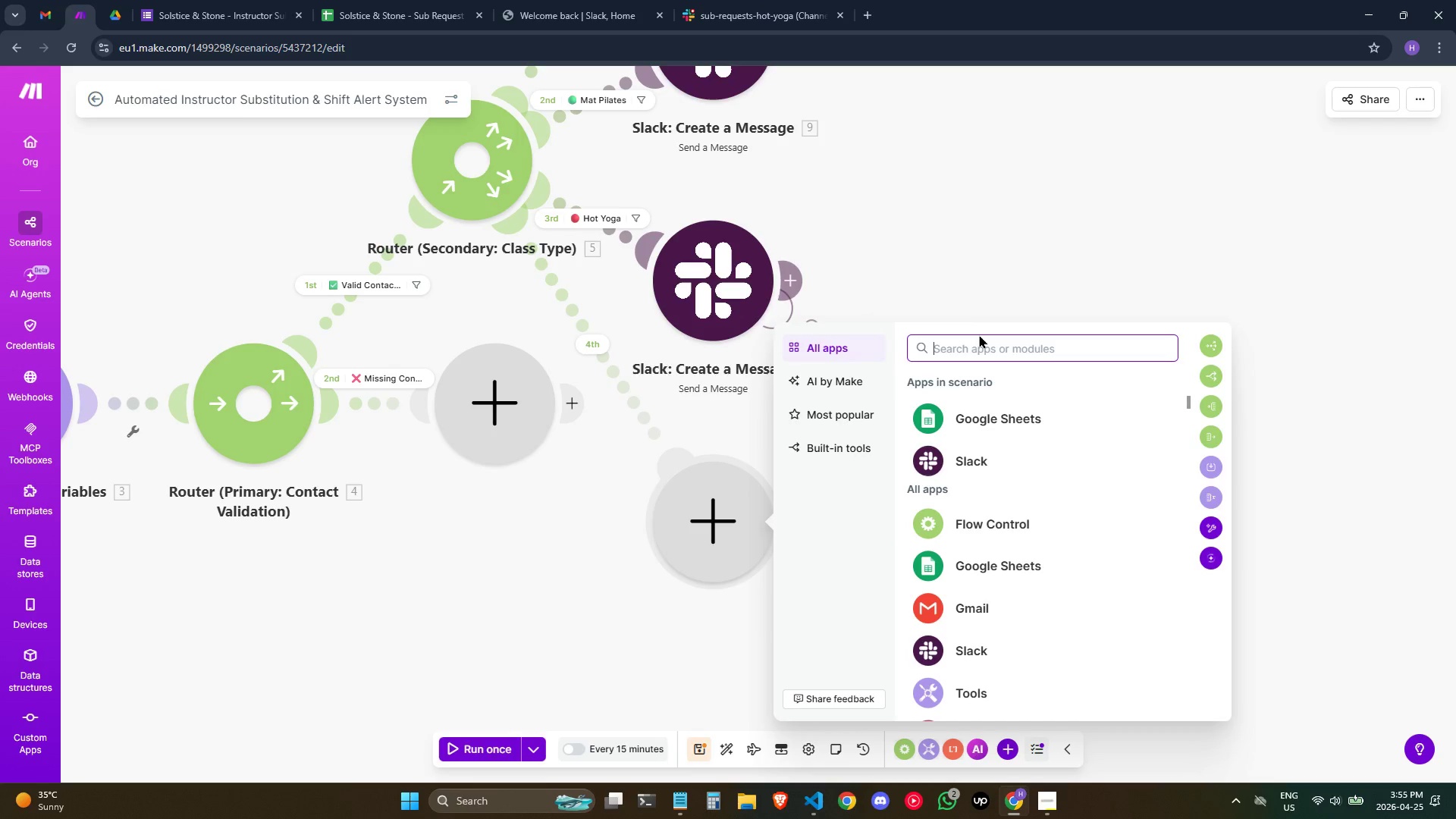 
type(emer)
 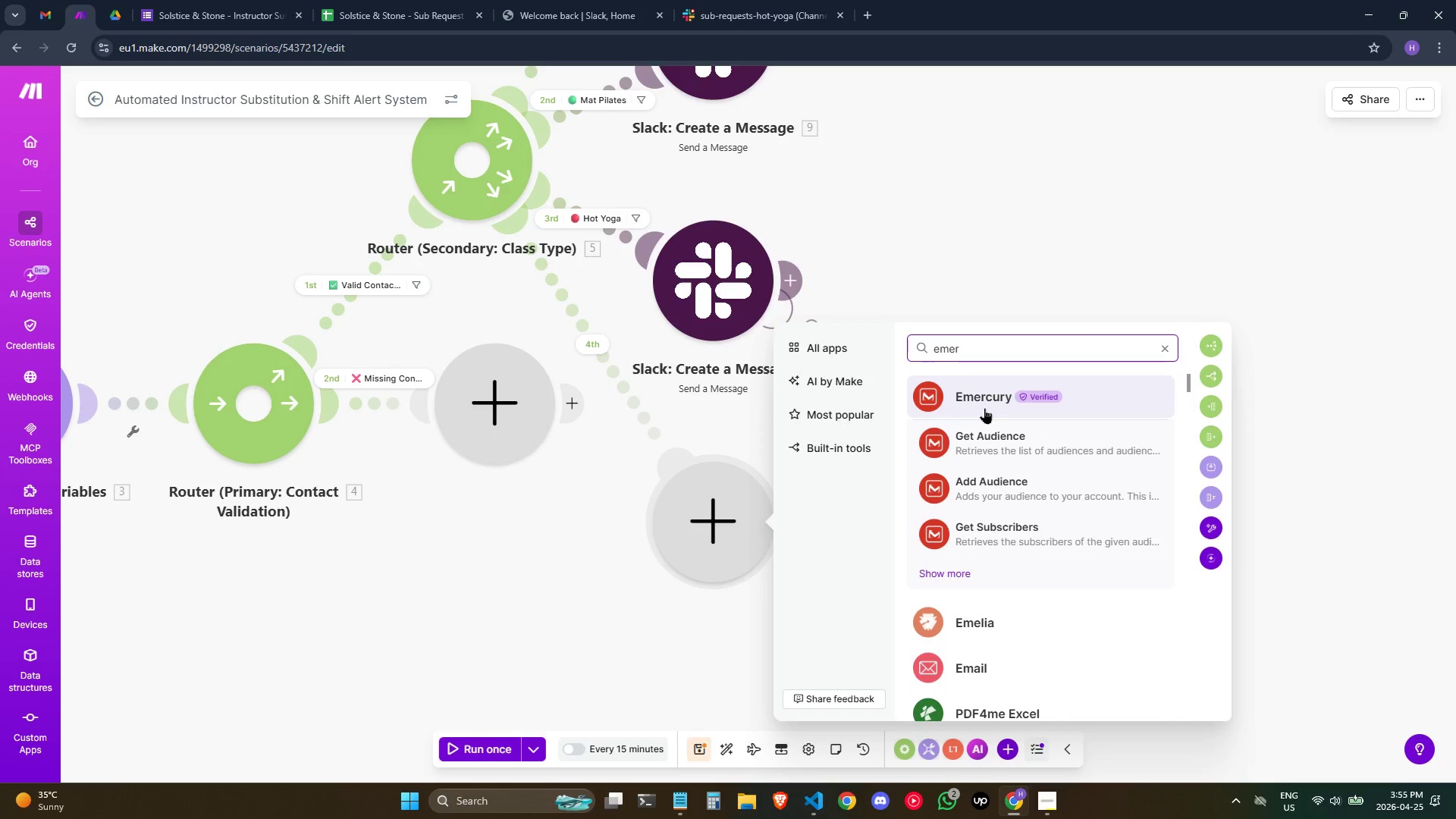 
left_click([984, 408])
 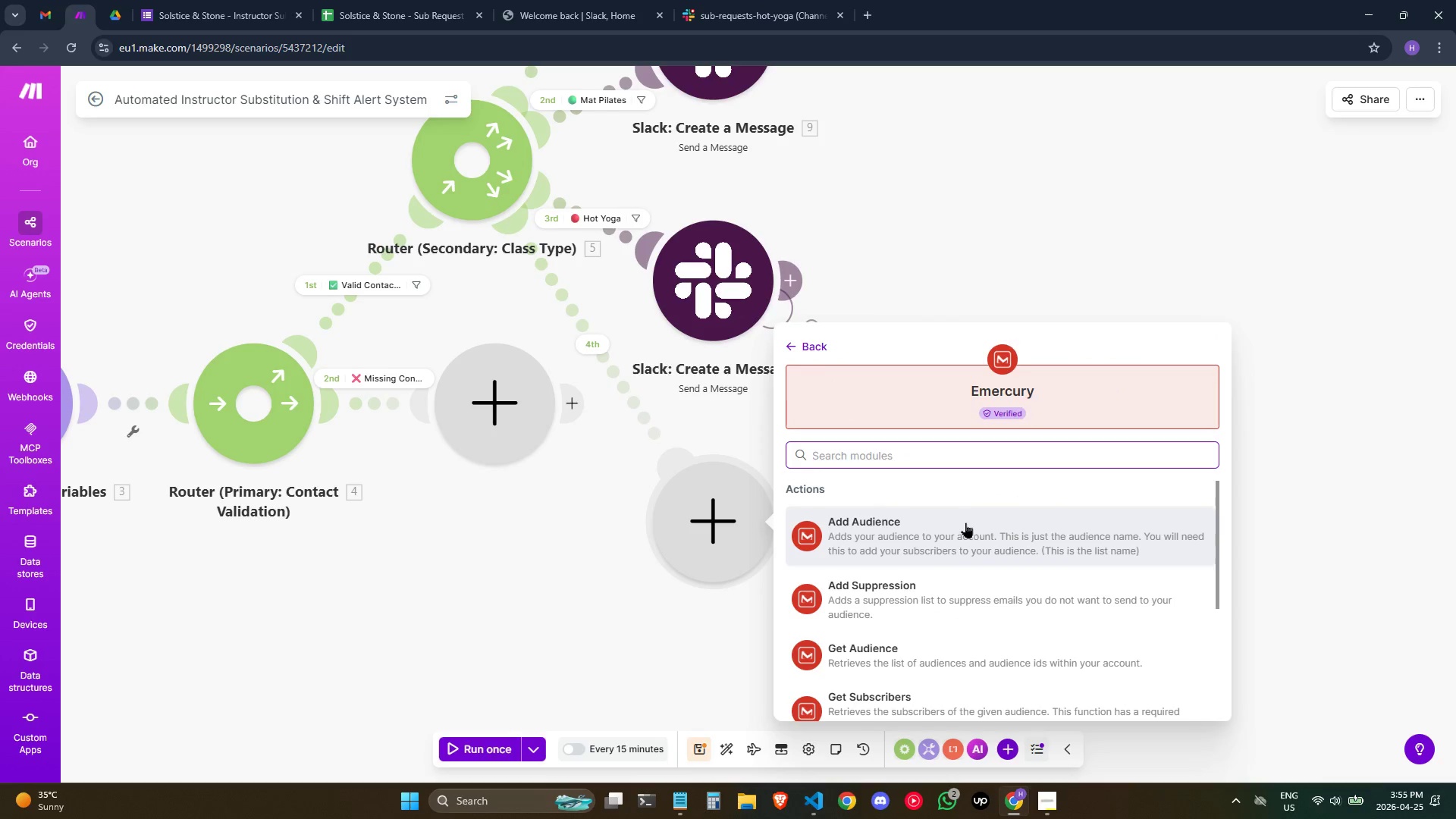 
scroll: coordinate [988, 529], scroll_direction: down, amount: 1.0
 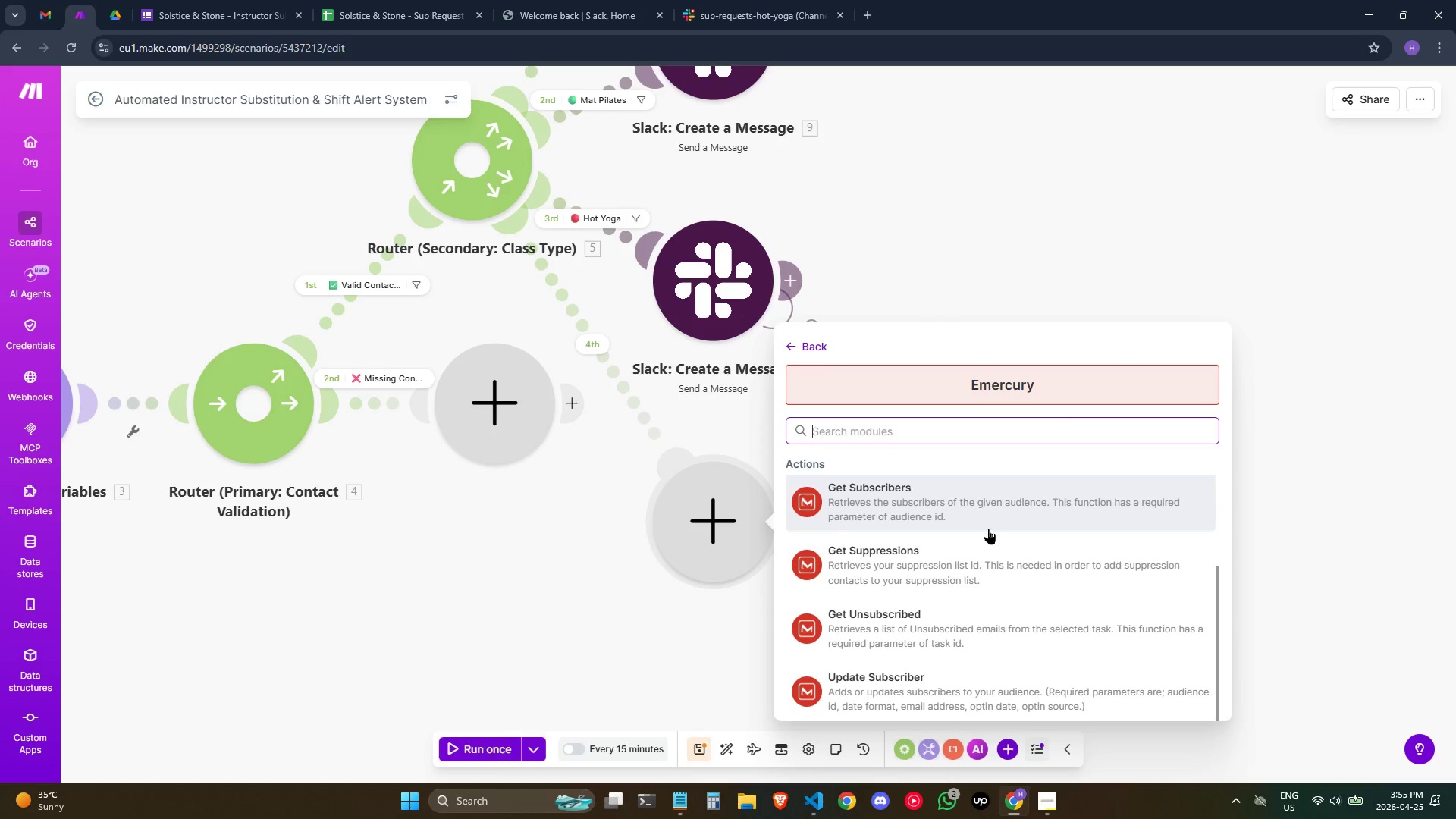 
scroll: coordinate [988, 529], scroll_direction: up, amount: 1.0
 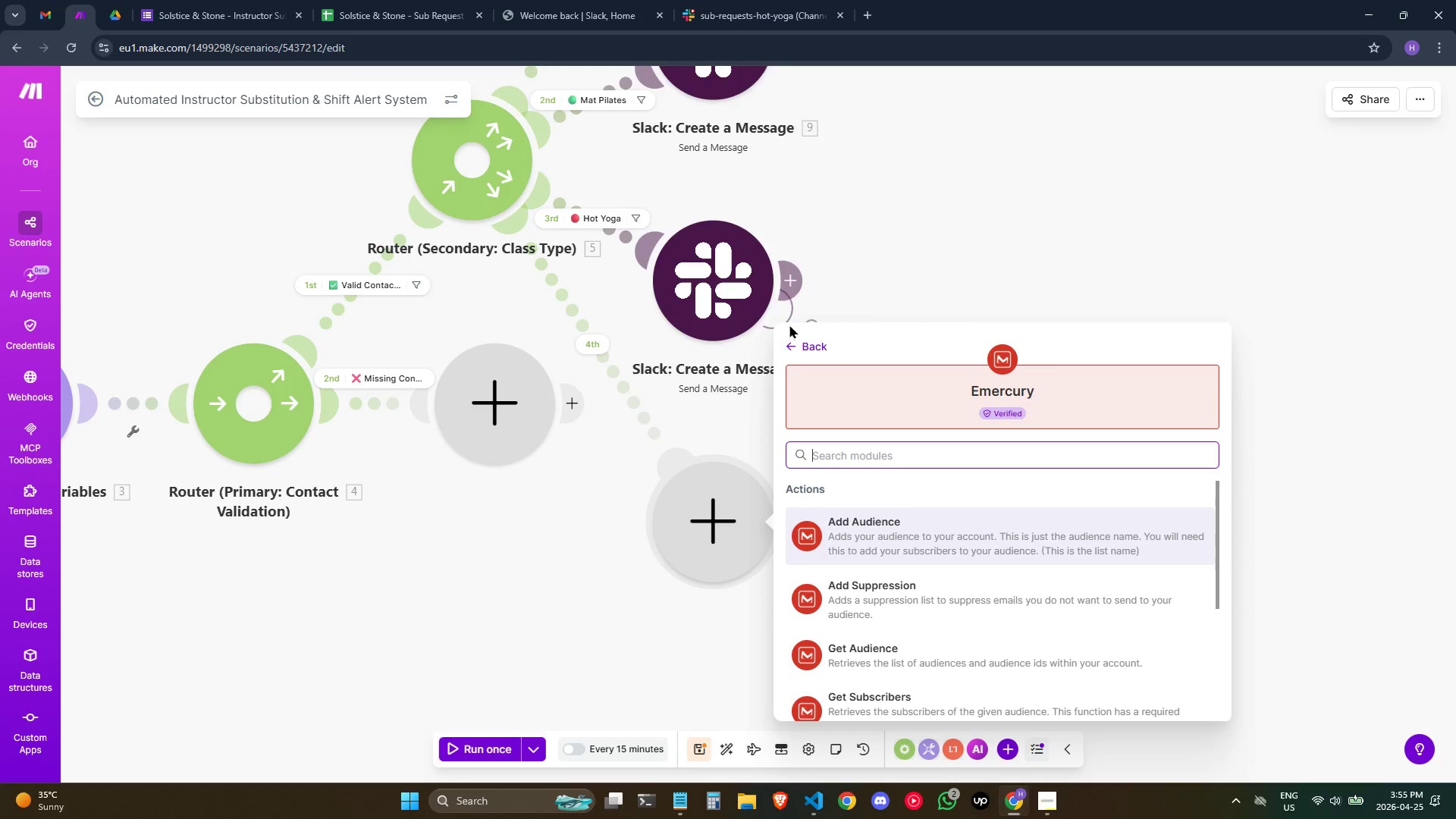 
double_click([776, 350])
 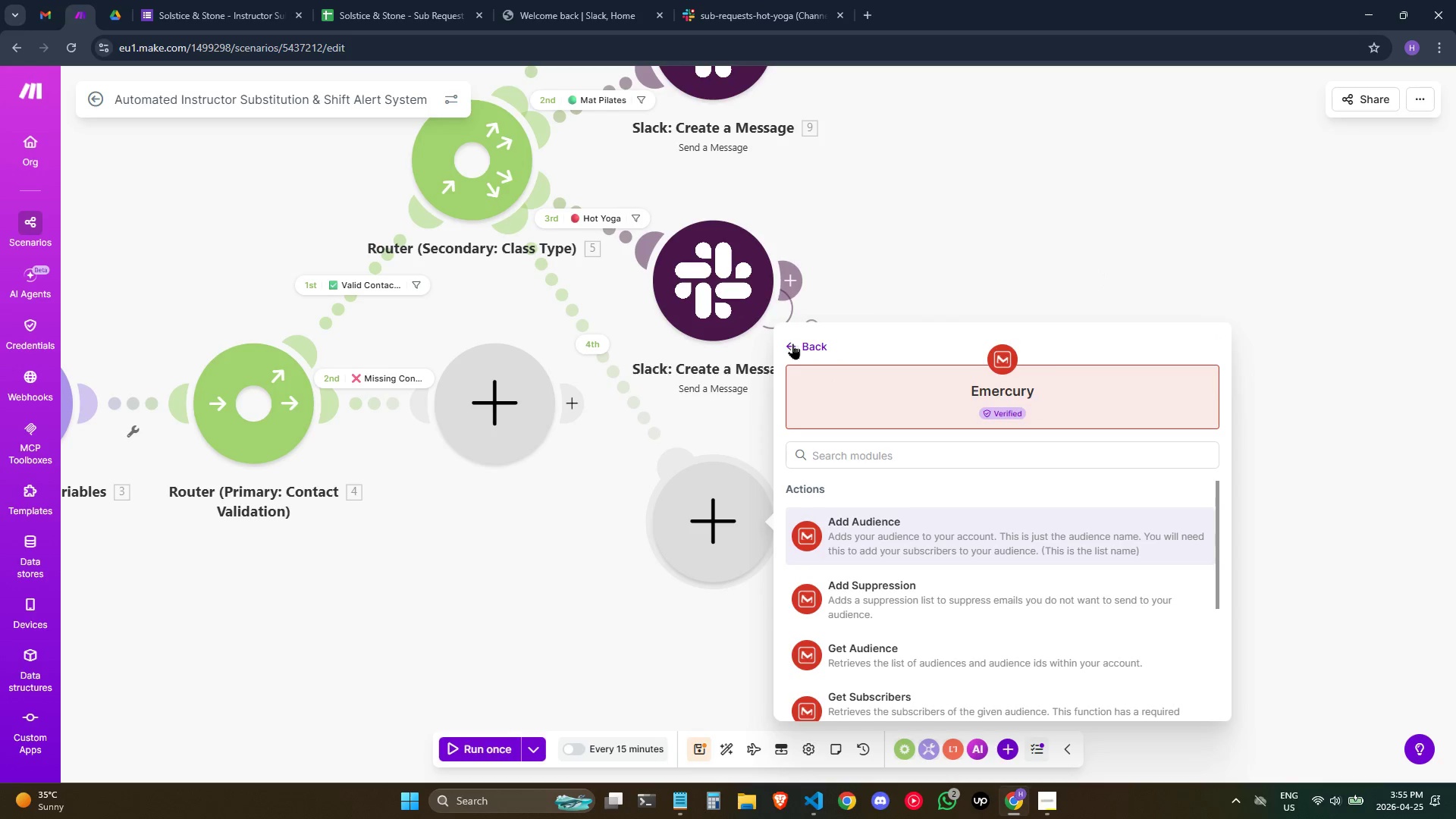 
triple_click([792, 344])
 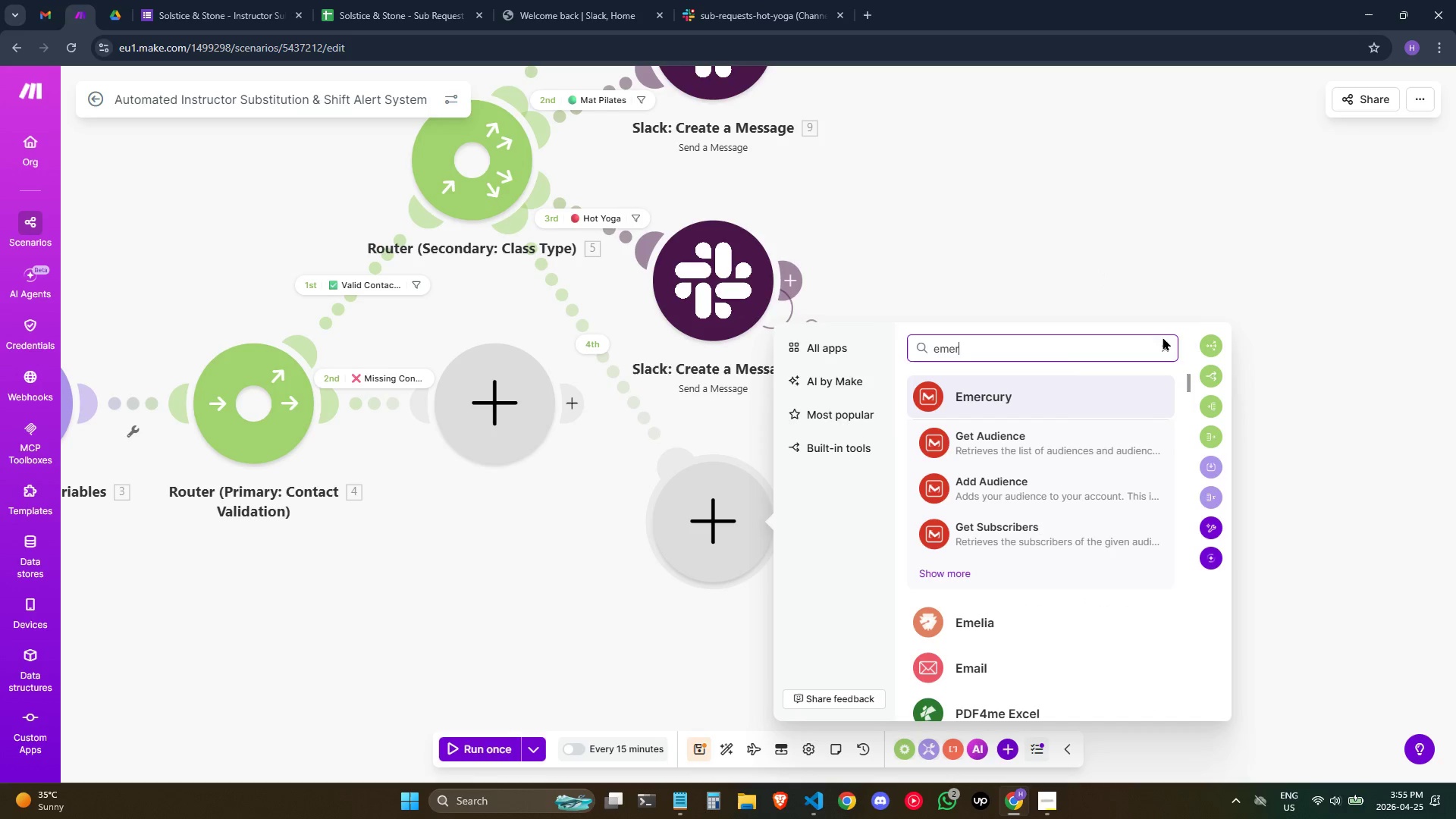 
left_click([1163, 347])
 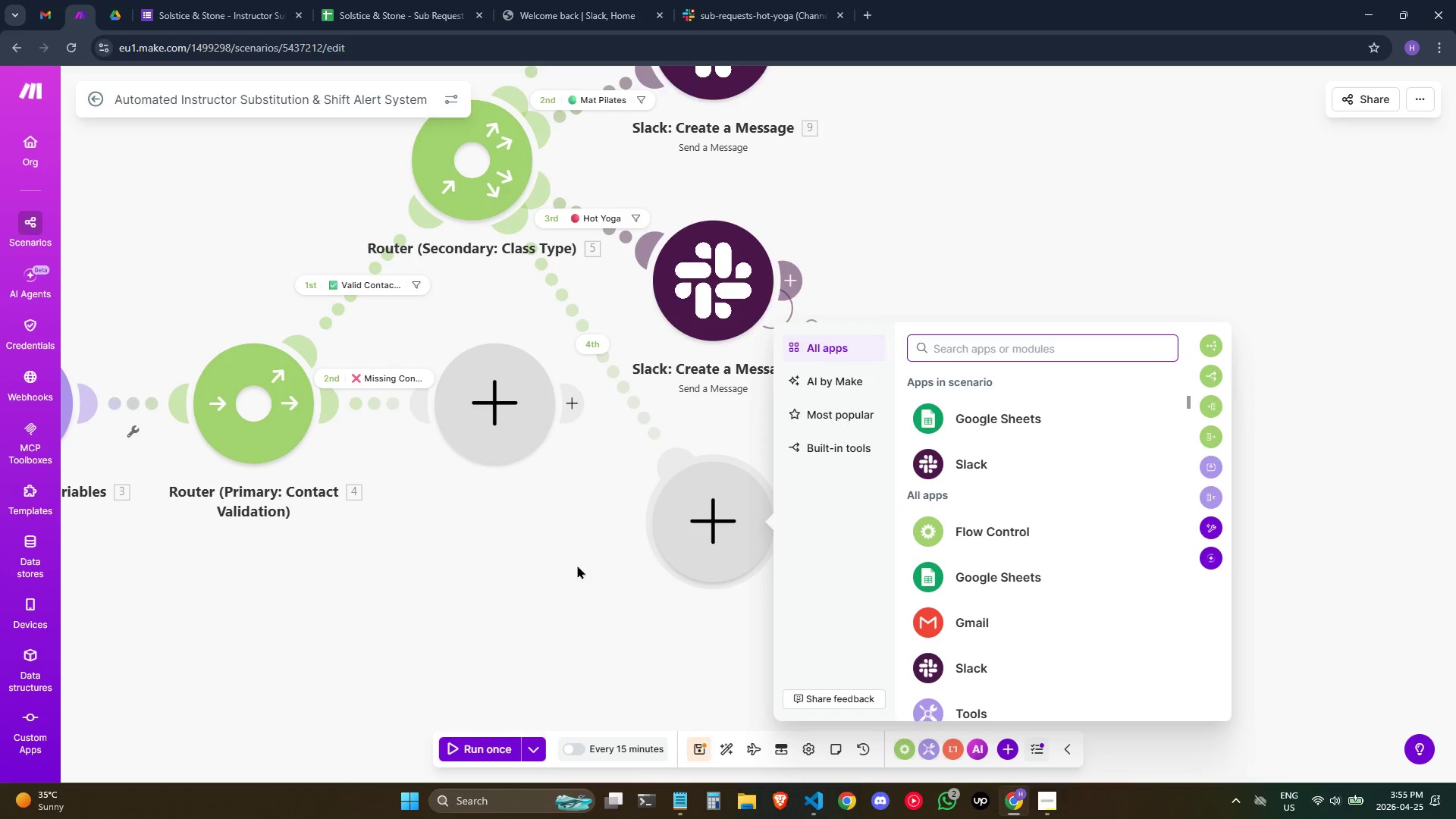 
right_click([676, 516])
 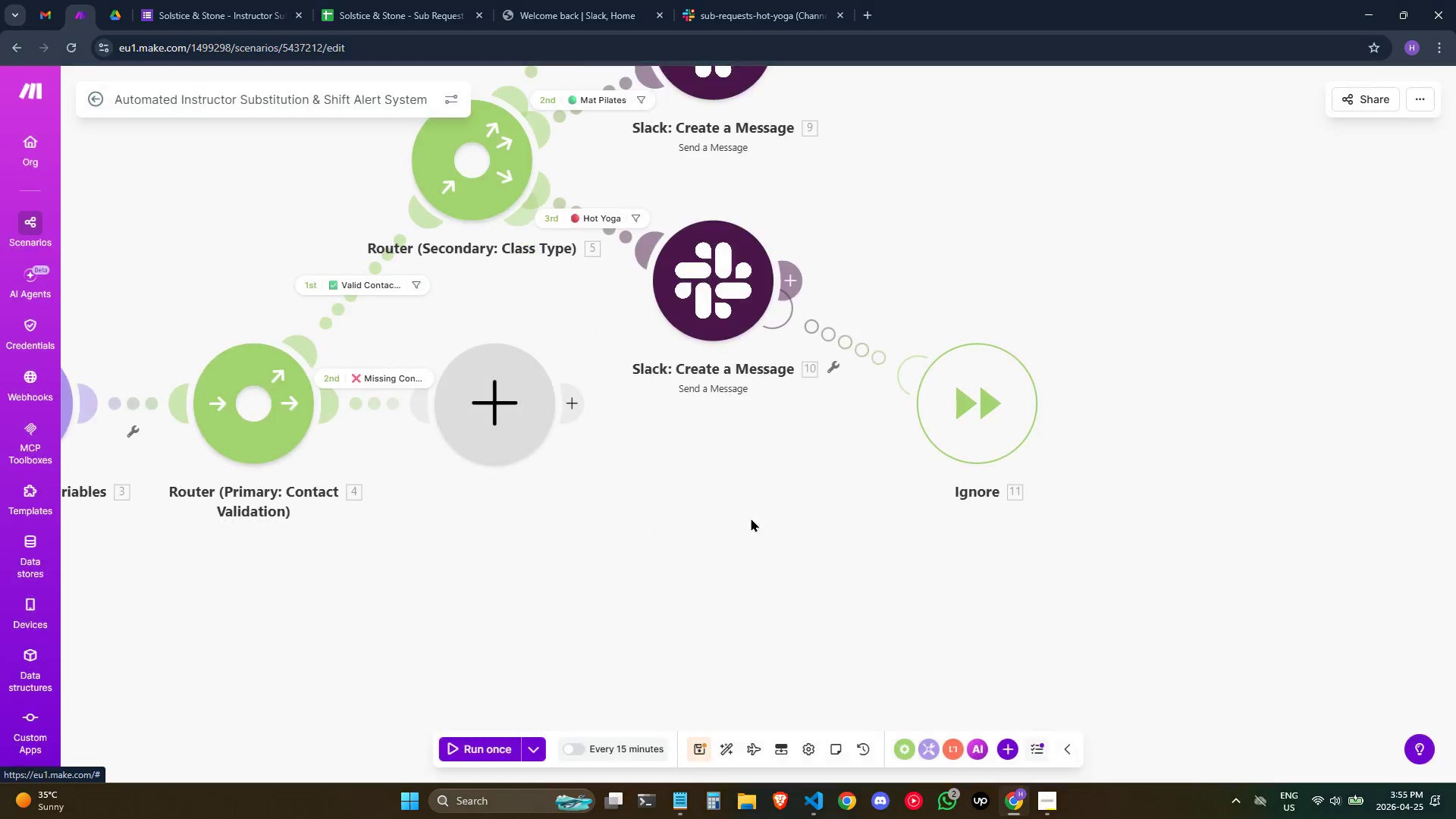 
left_click_drag(start_coordinate=[1193, 209], to_coordinate=[1189, 256])
 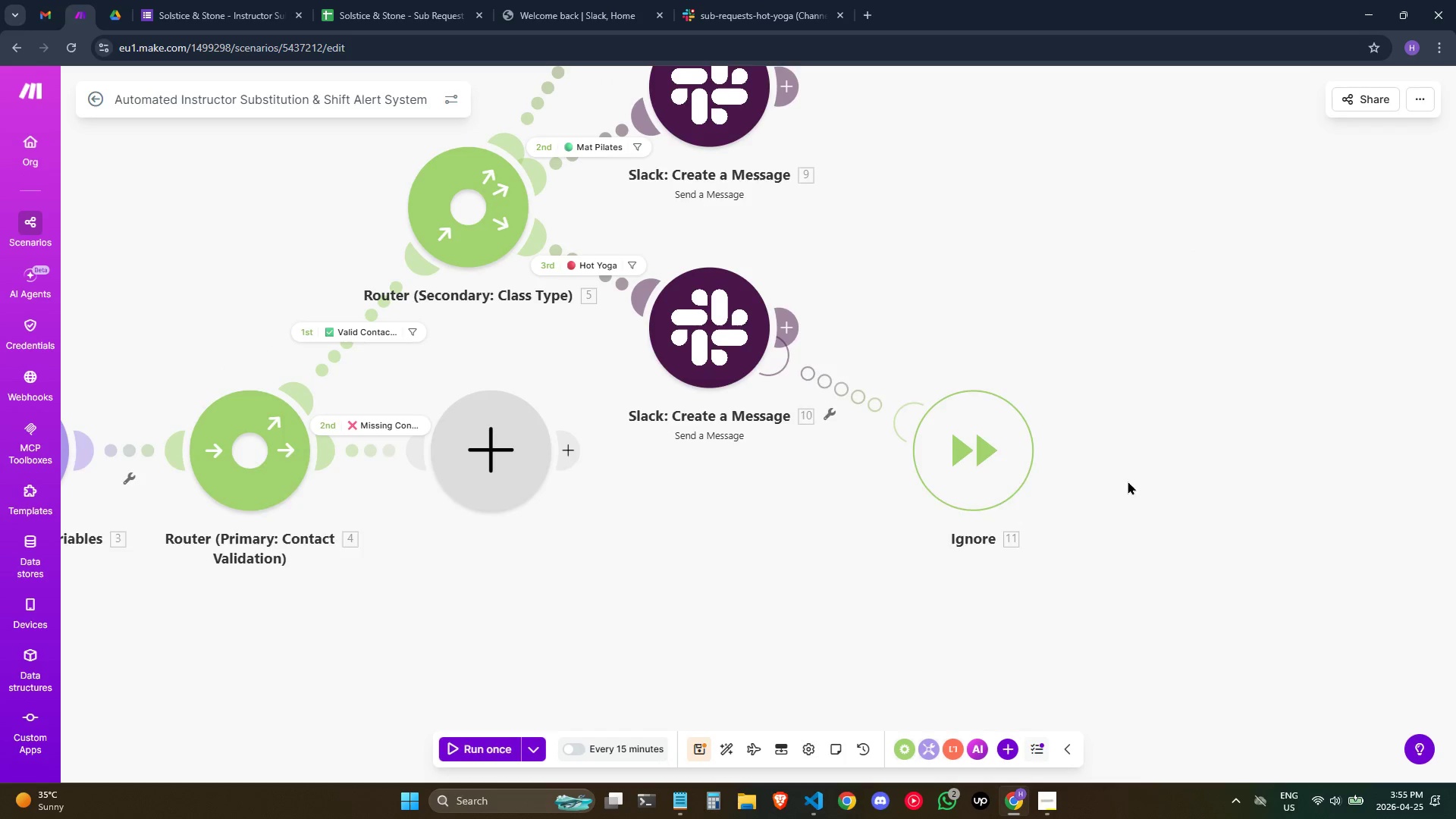 
left_click_drag(start_coordinate=[1128, 481], to_coordinate=[1125, 504])
 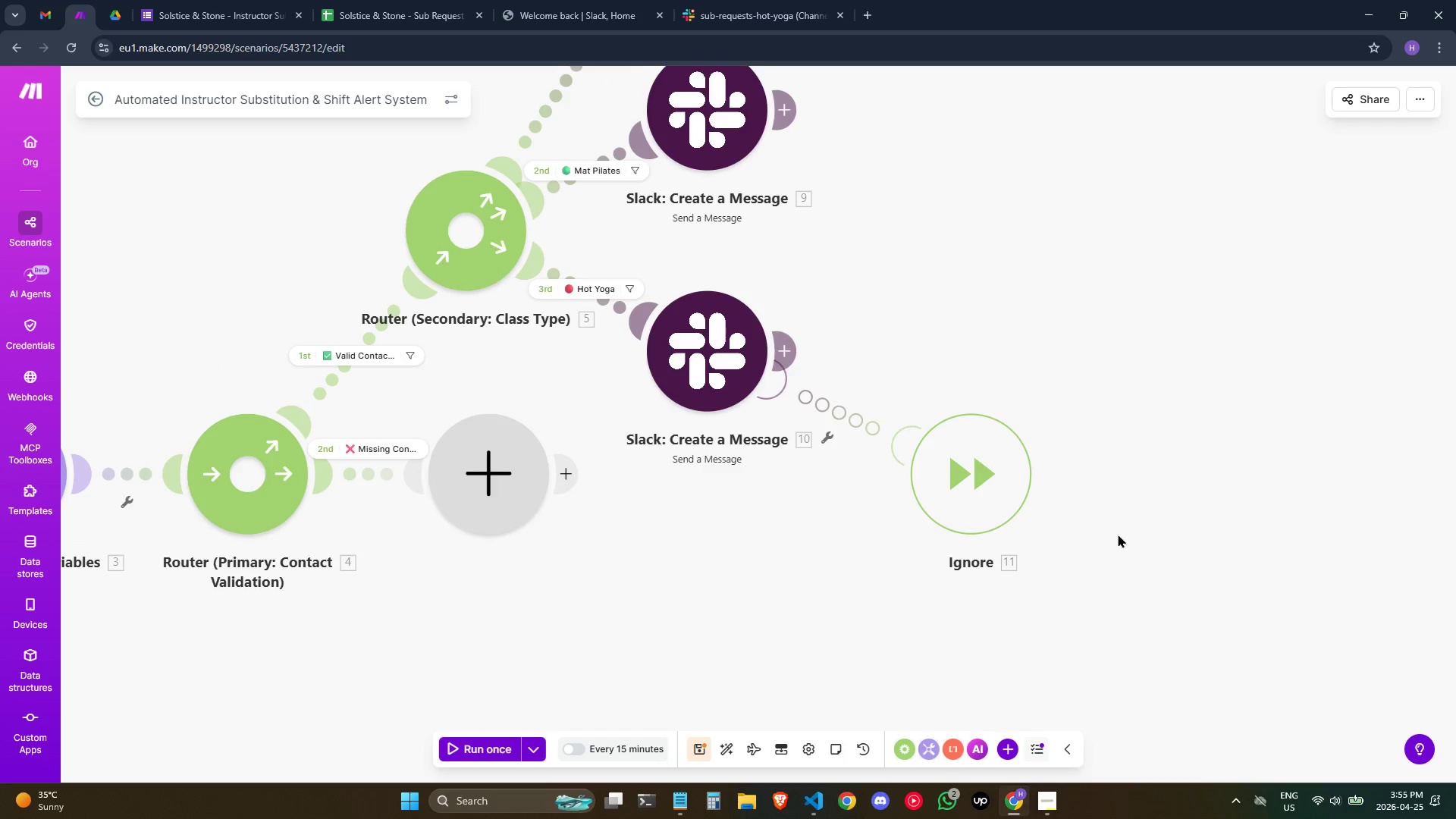 
left_click_drag(start_coordinate=[1116, 540], to_coordinate=[1115, 546])
 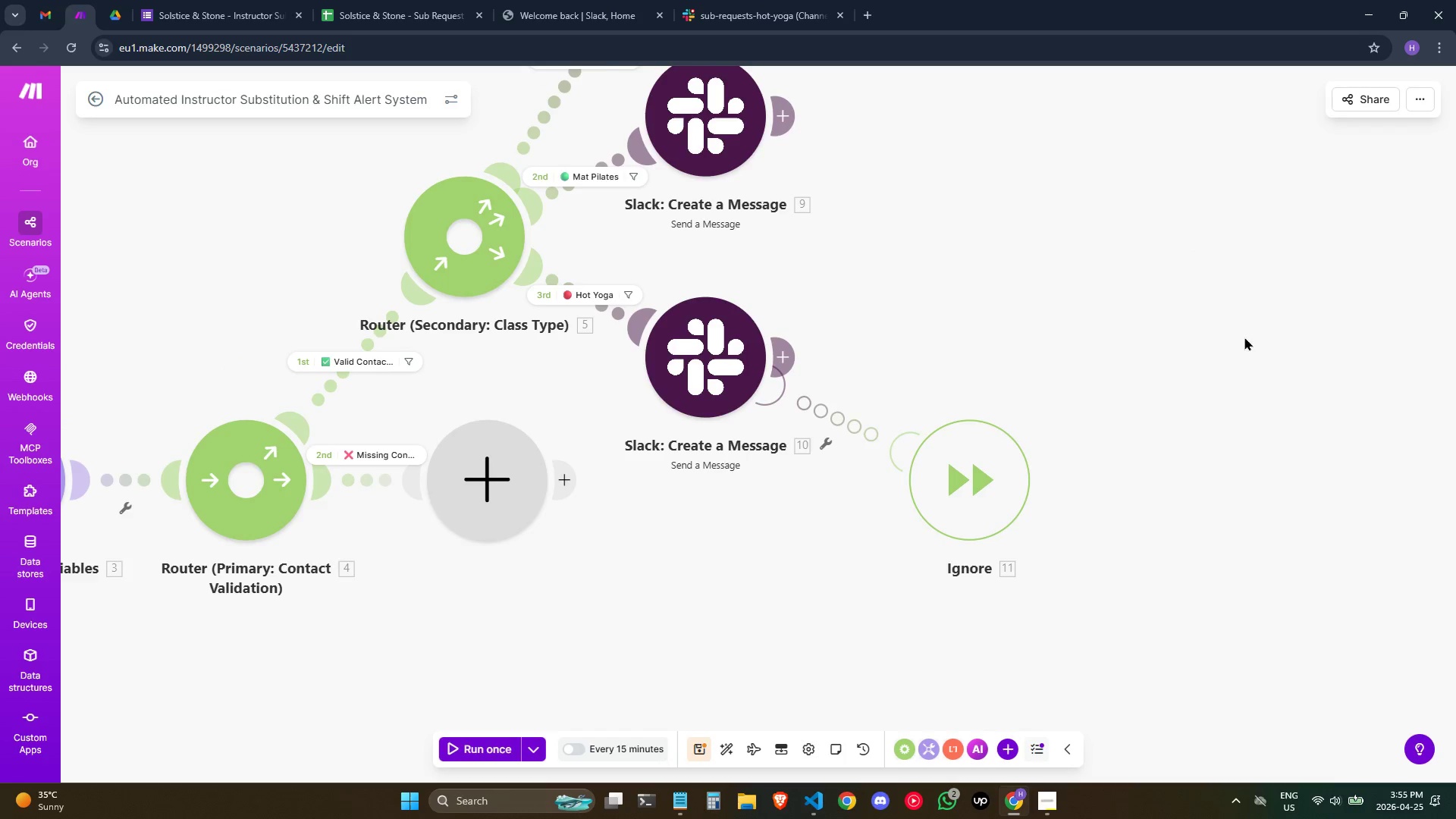 
left_click_drag(start_coordinate=[1244, 335], to_coordinate=[1224, 480])
 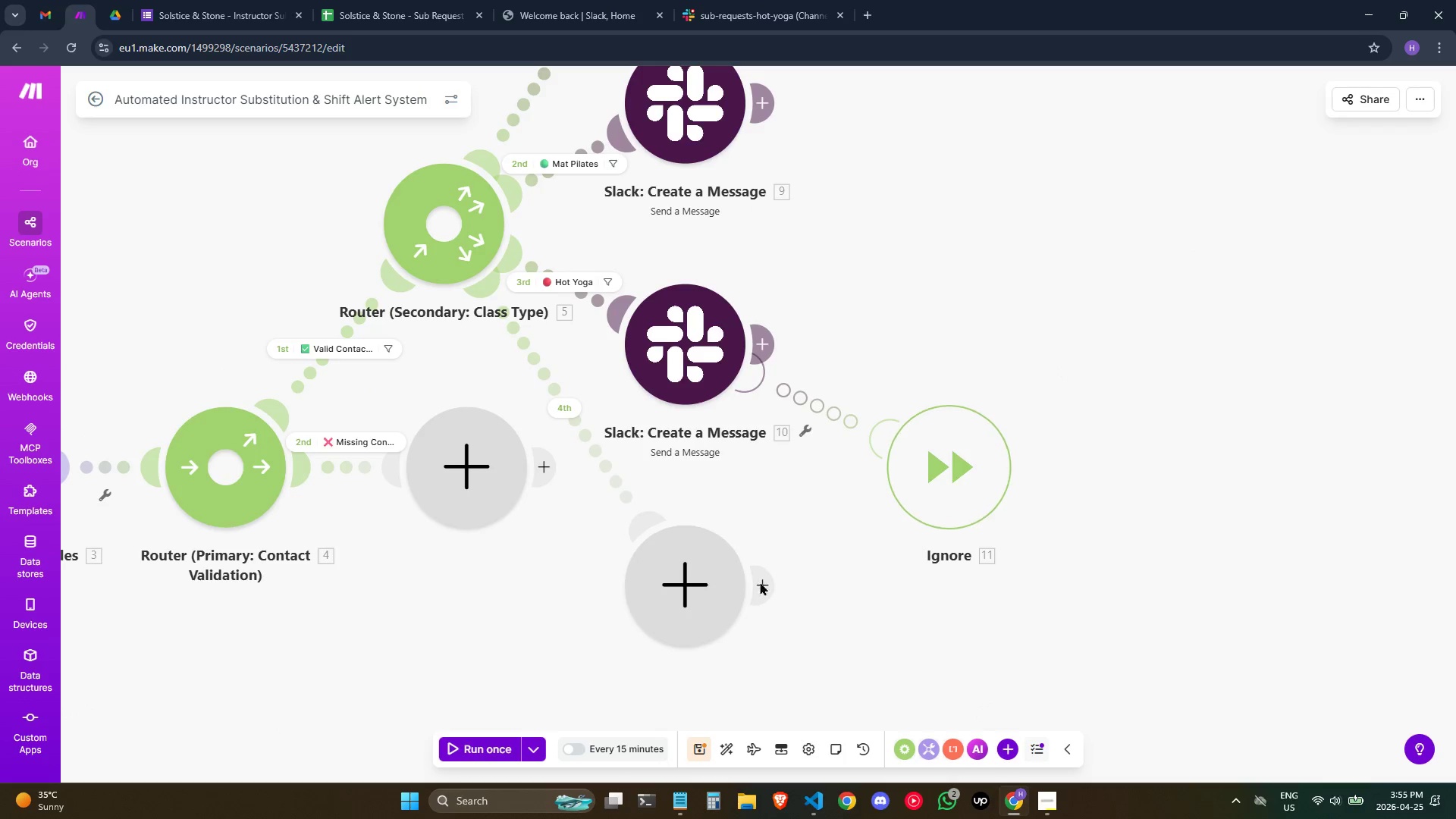 
right_click([682, 575])
 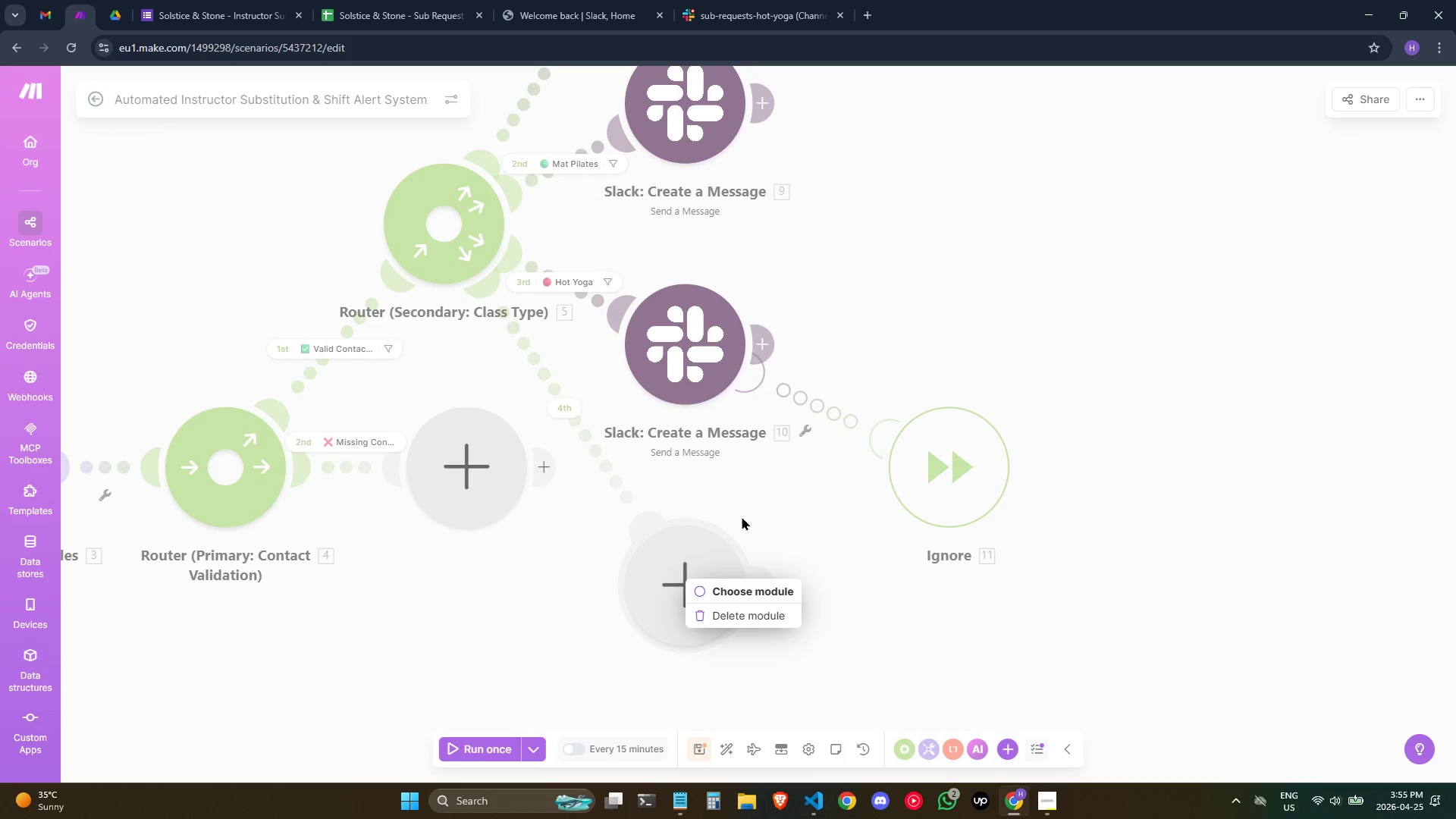 
left_click([778, 495])
 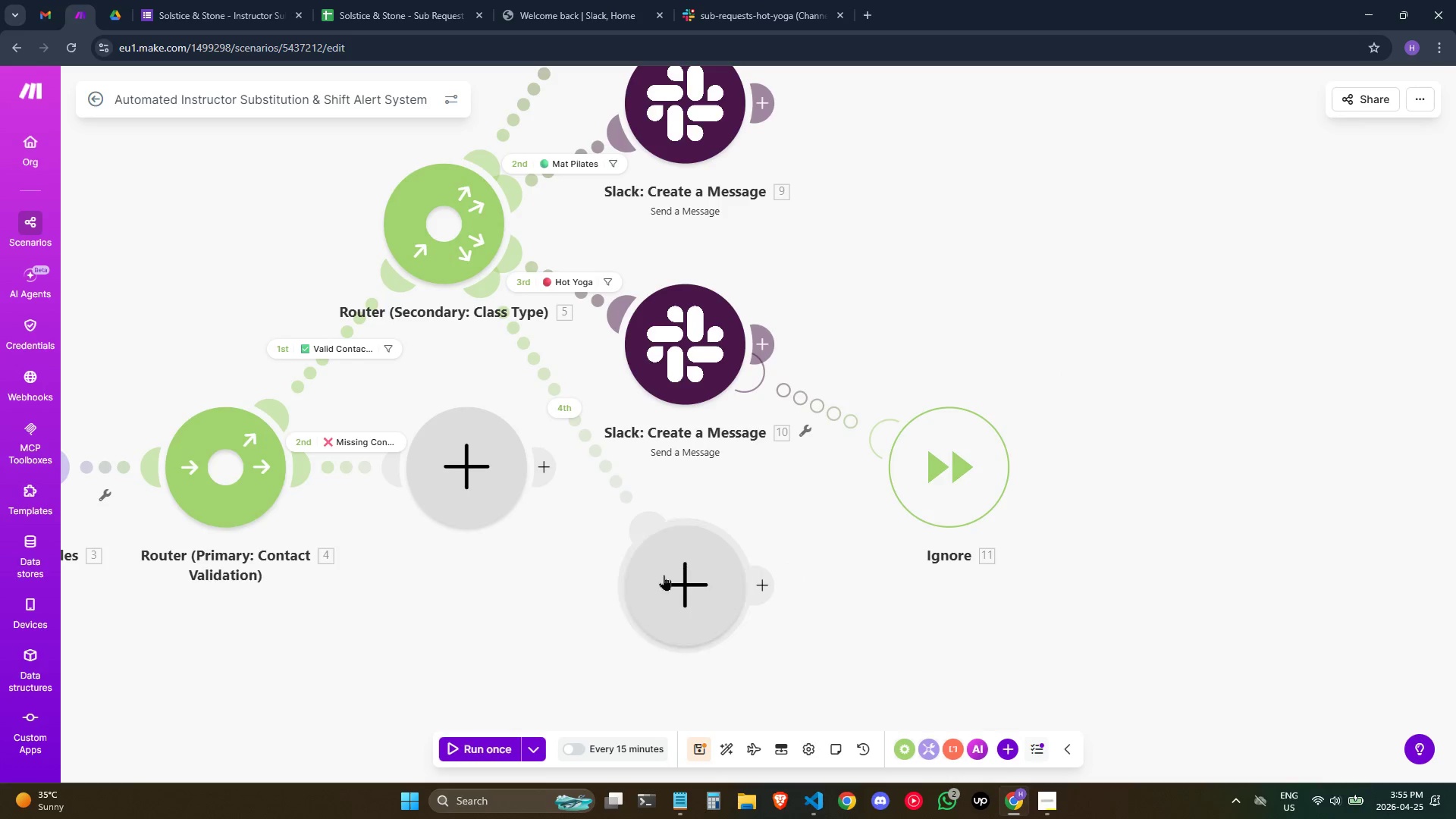 
left_click([664, 575])
 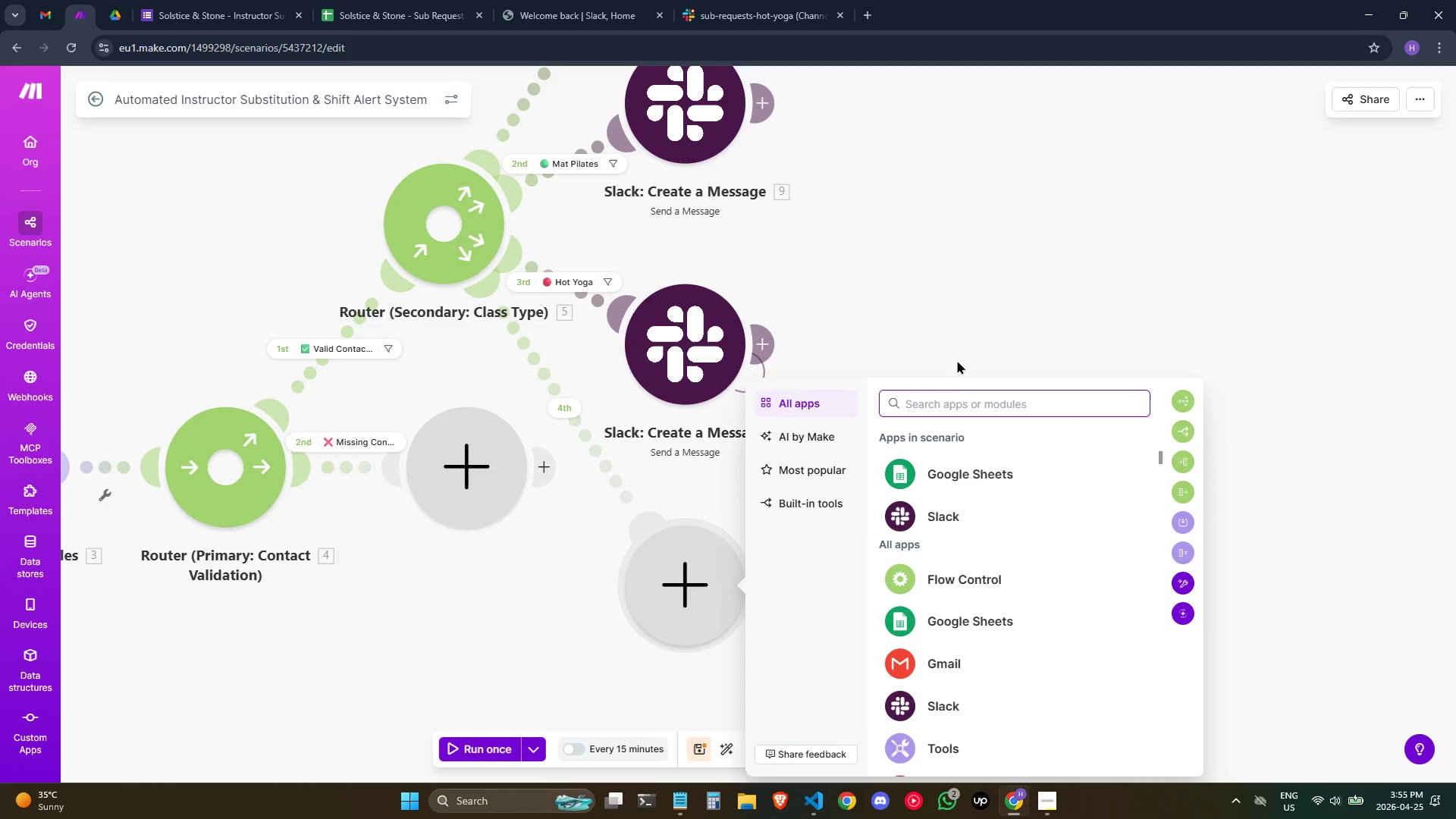 
left_click([946, 399])
 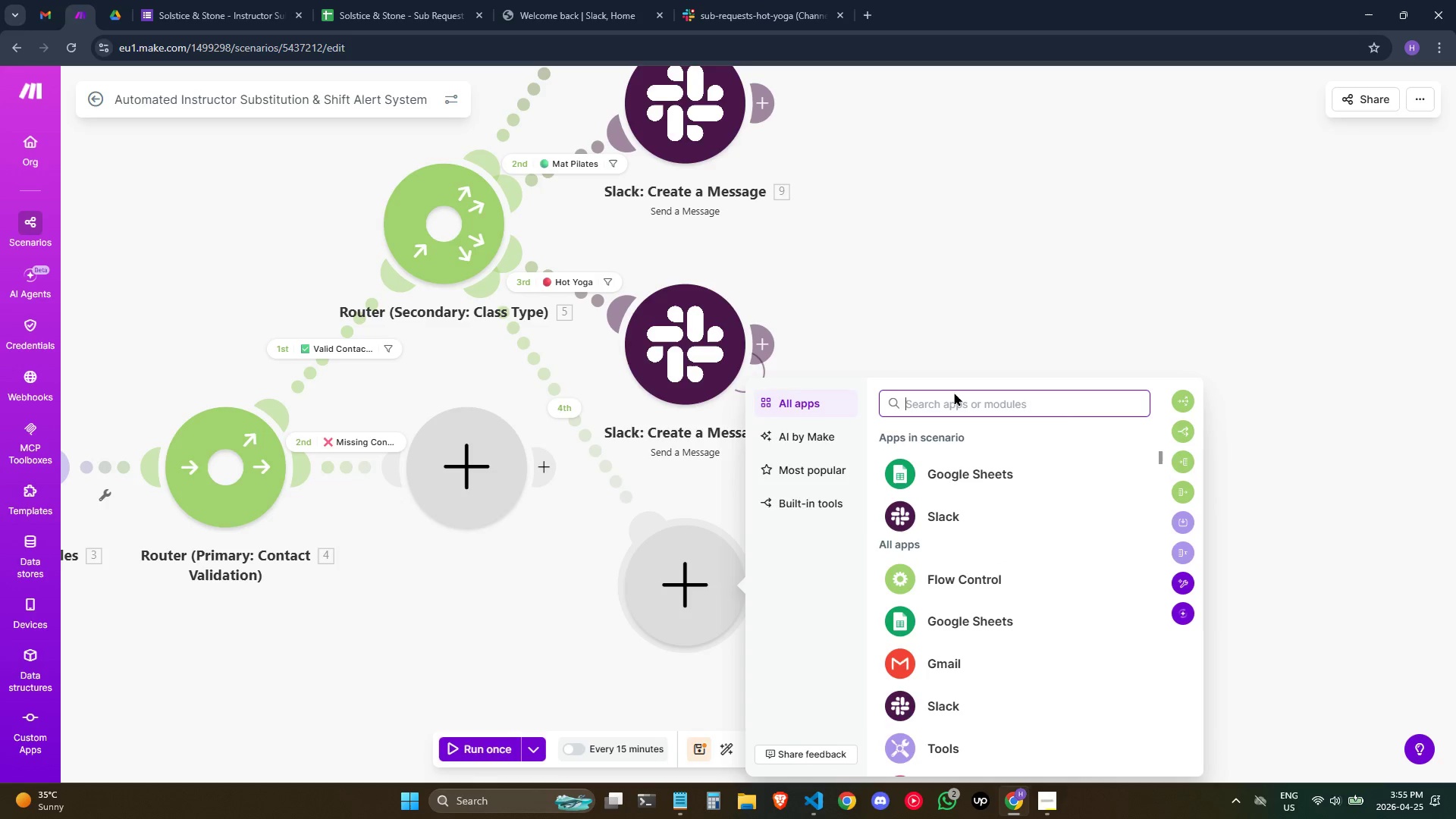 
scroll: coordinate [949, 391], scroll_direction: up, amount: 1.0
 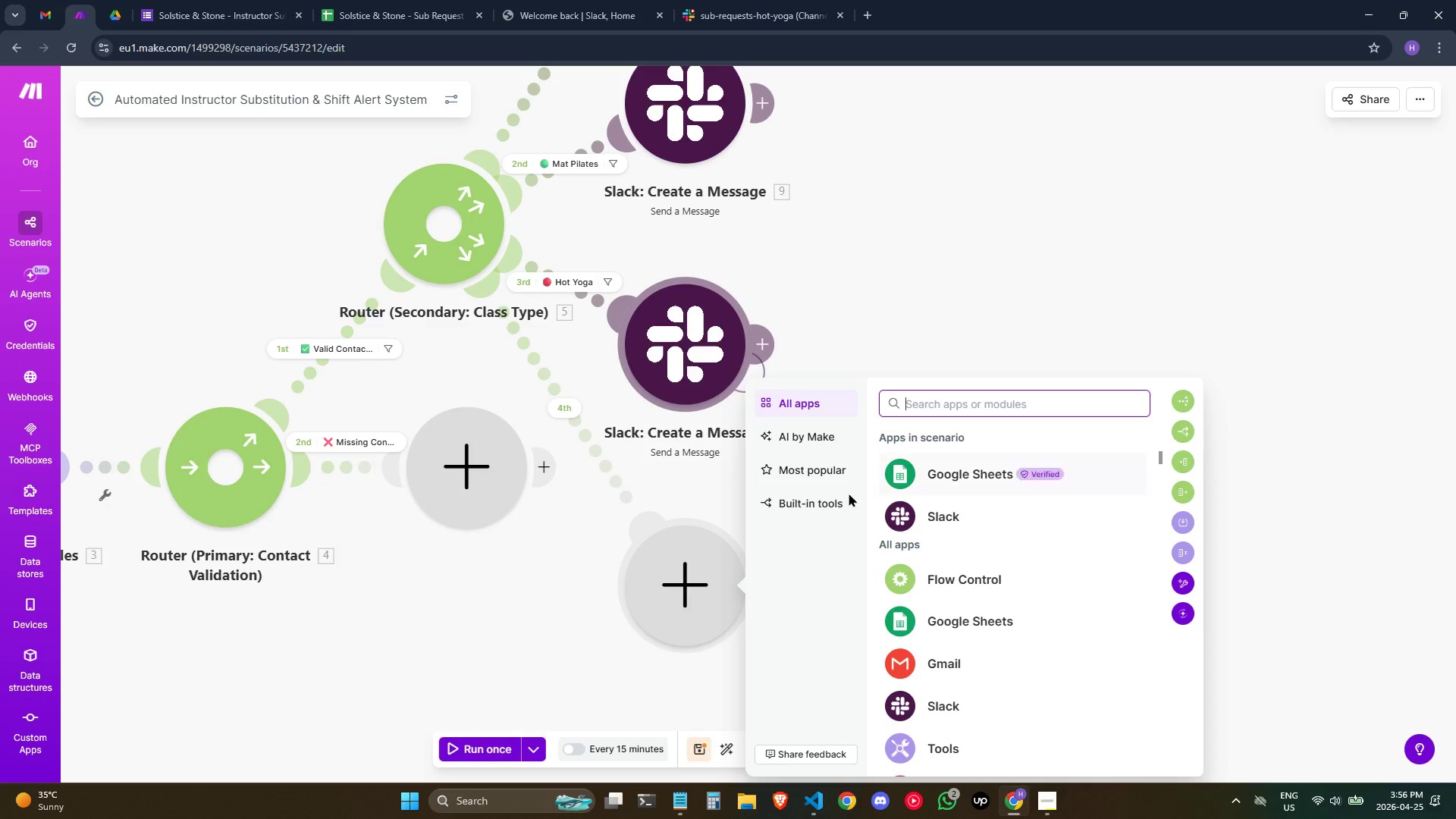 
wait(45.89)
 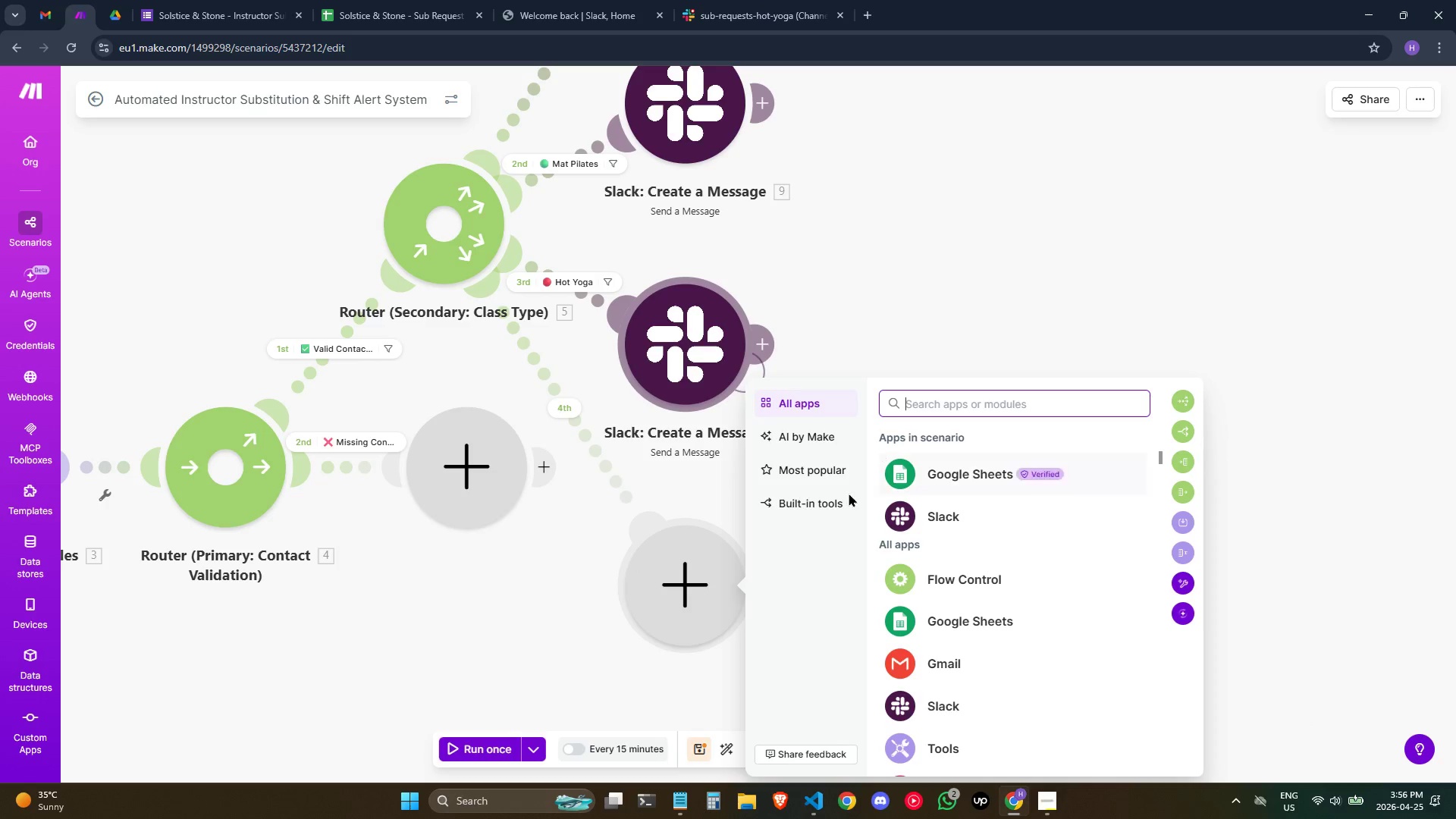 
scroll: coordinate [1029, 567], scroll_direction: down, amount: 2.0
 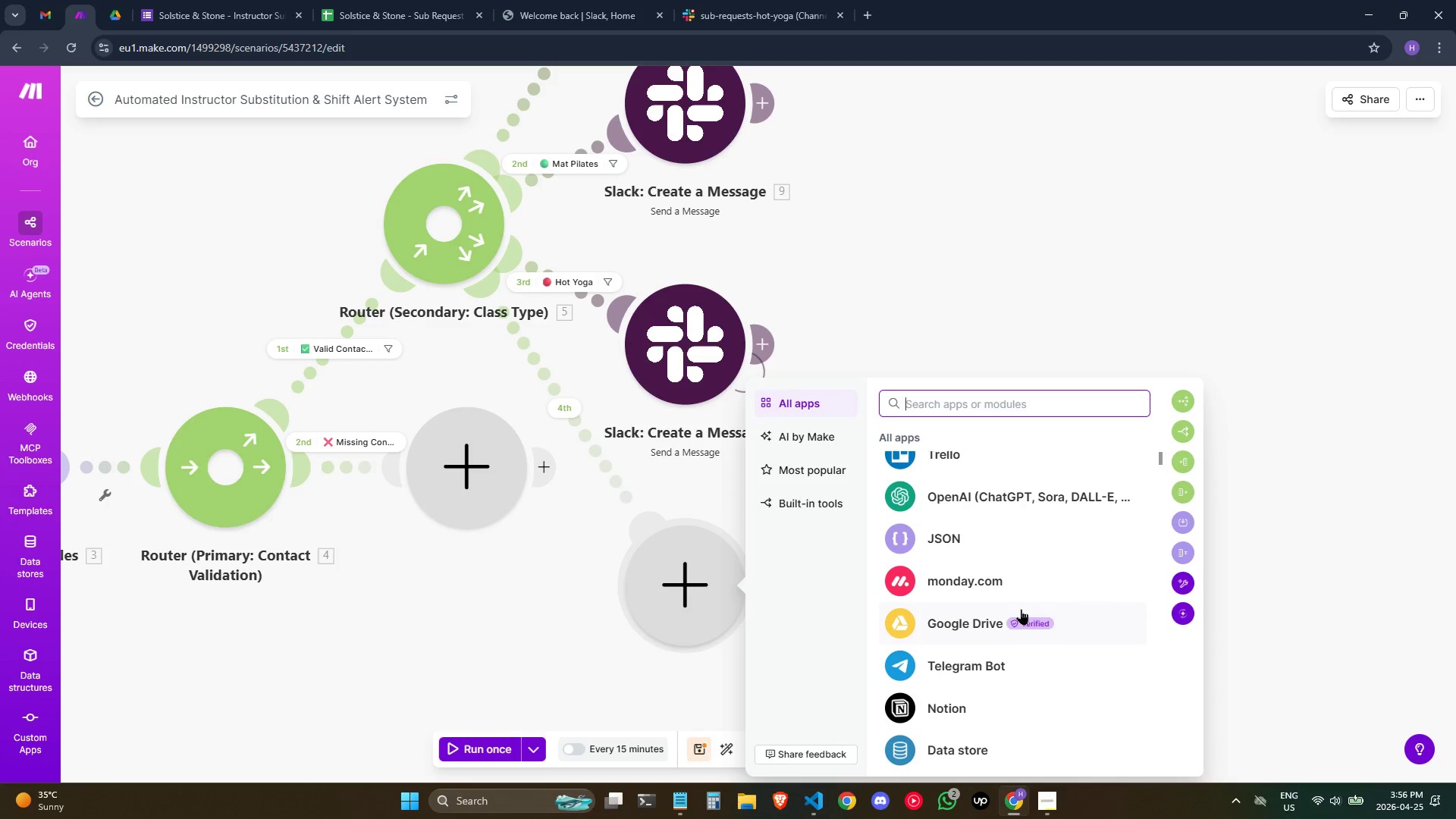 
mouse_move([1019, 684])
 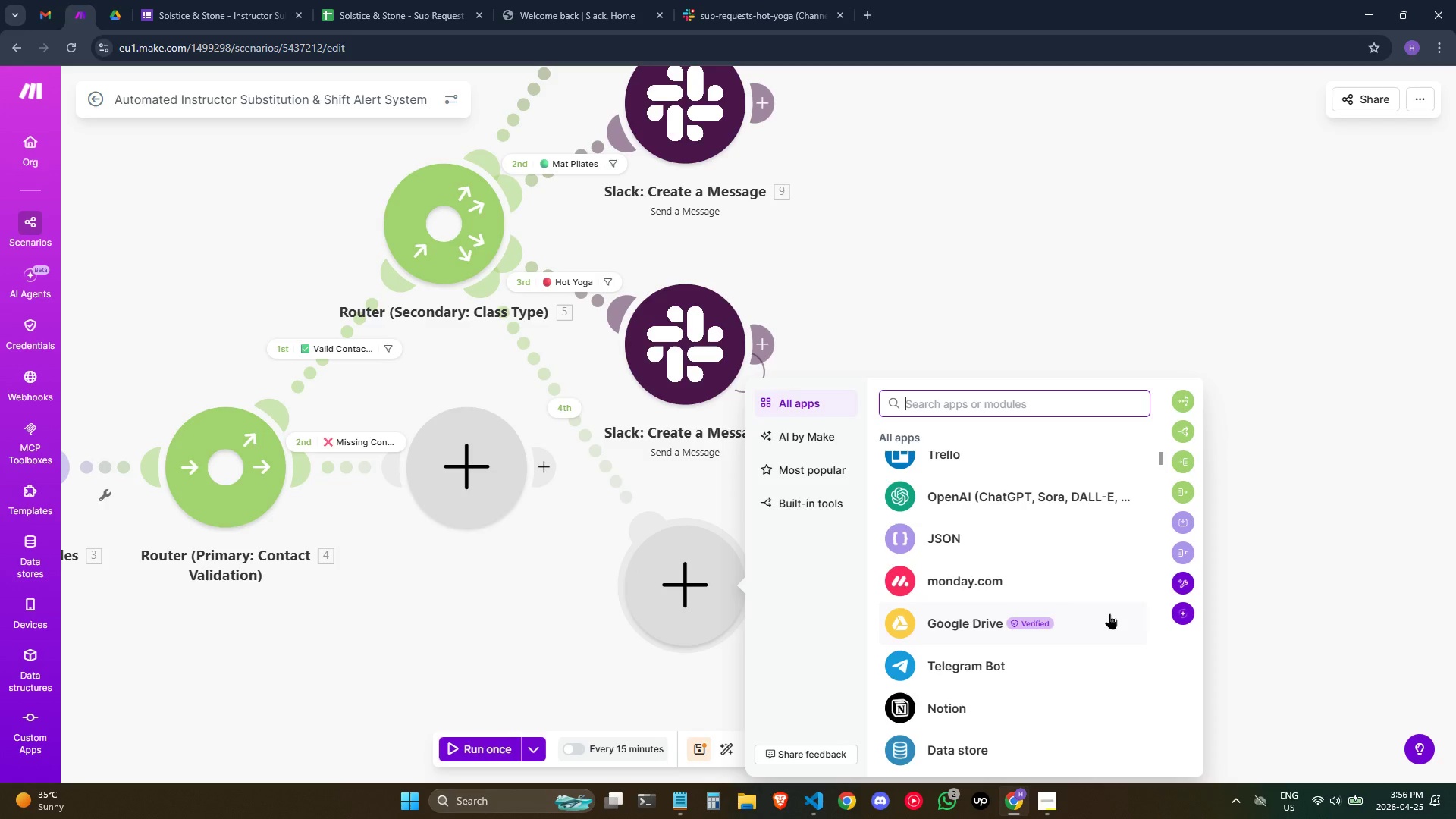 
wait(11.09)
 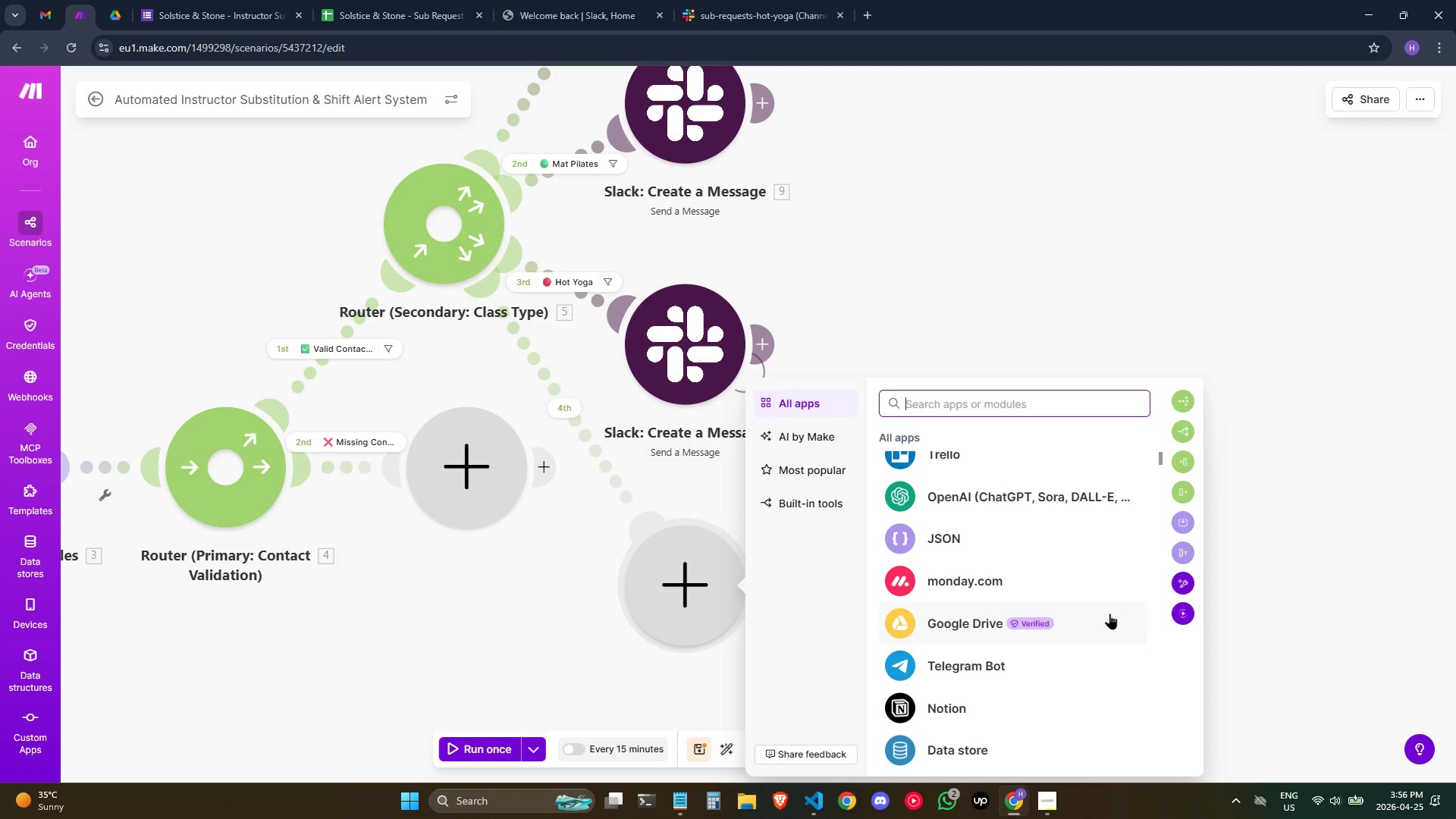 
mouse_move([924, 779])
 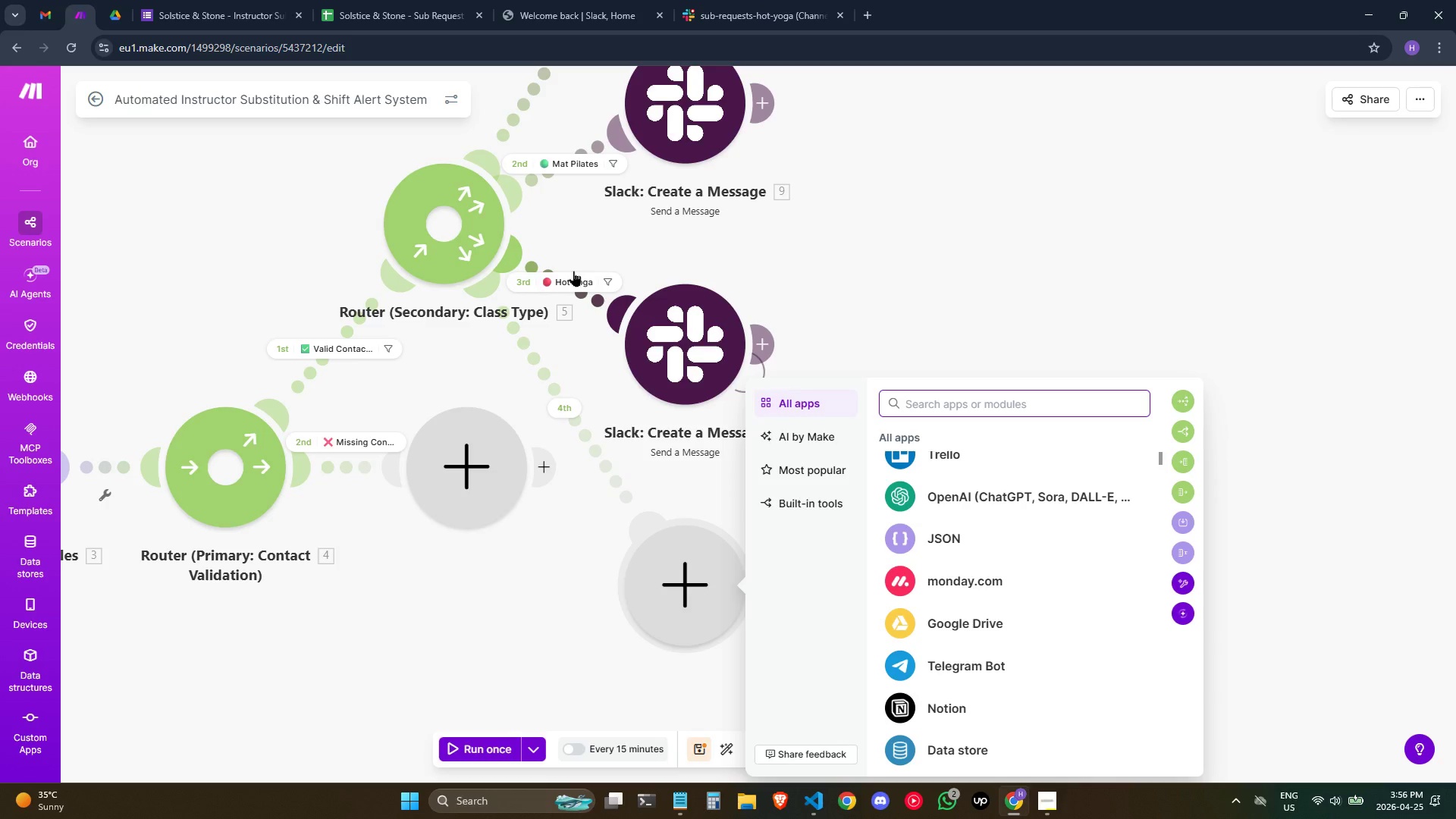 
wait(16.68)
 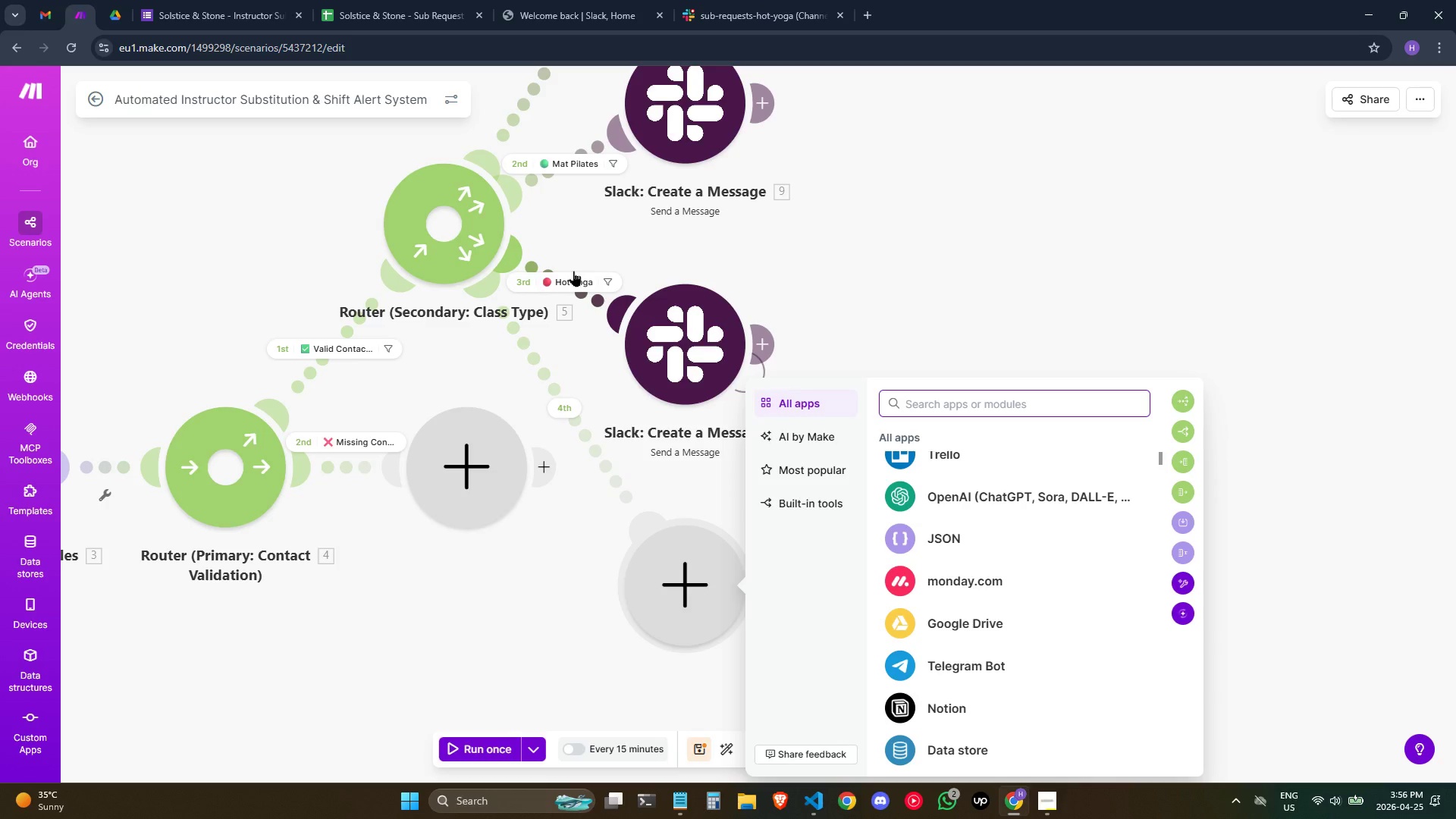 
left_click([670, 334])
 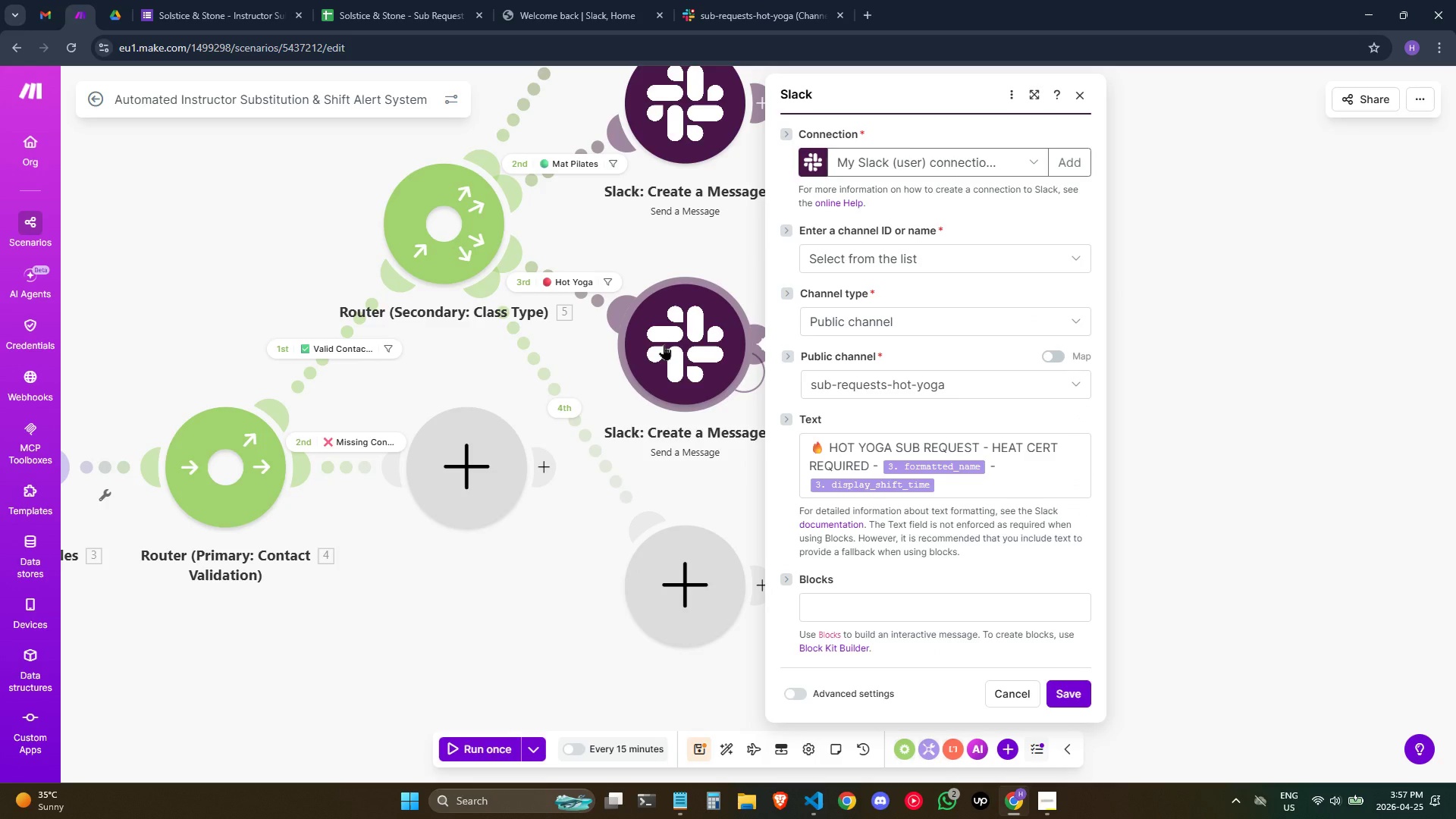 
wait(8.28)
 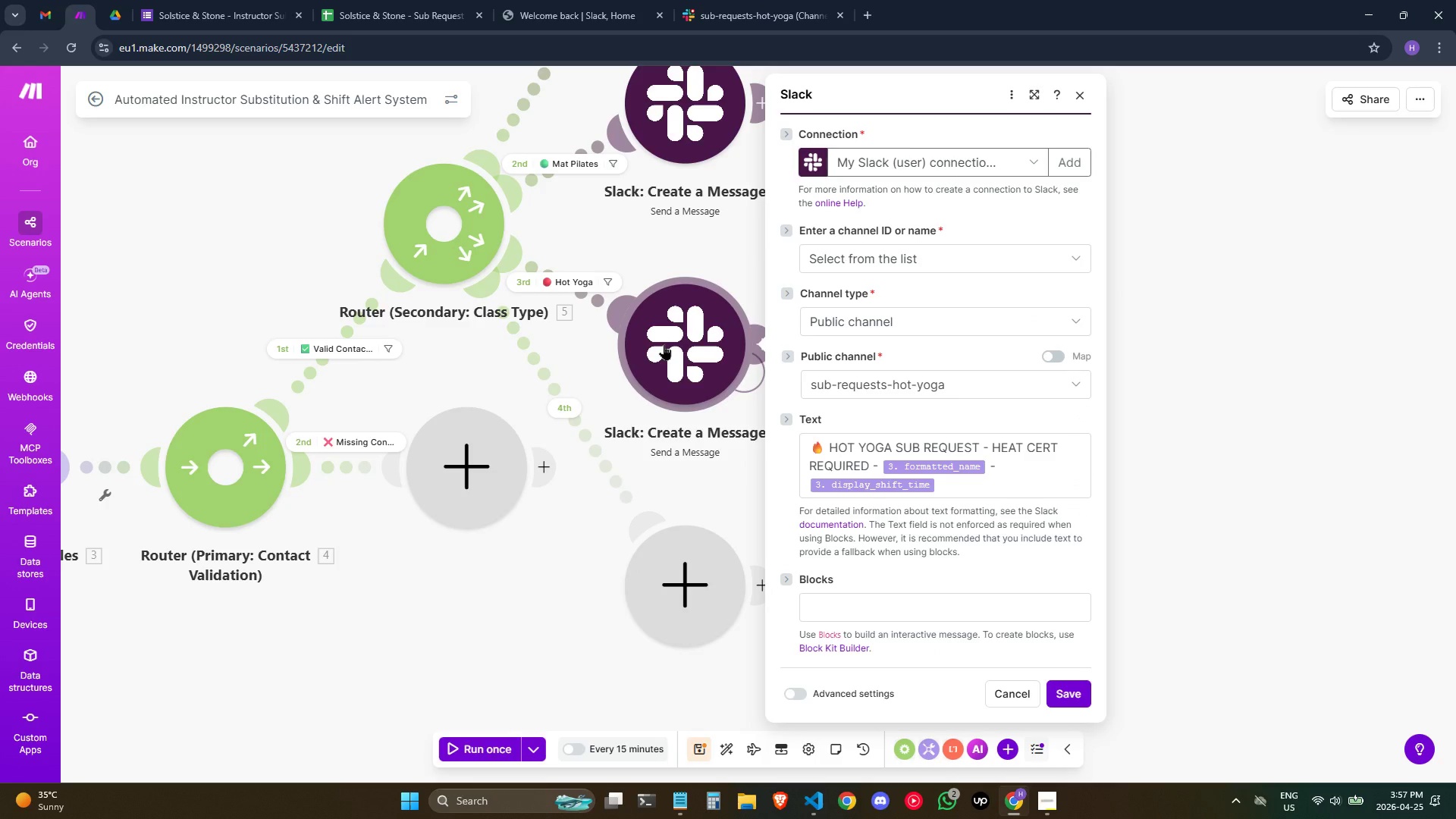 
left_click([670, 328])
 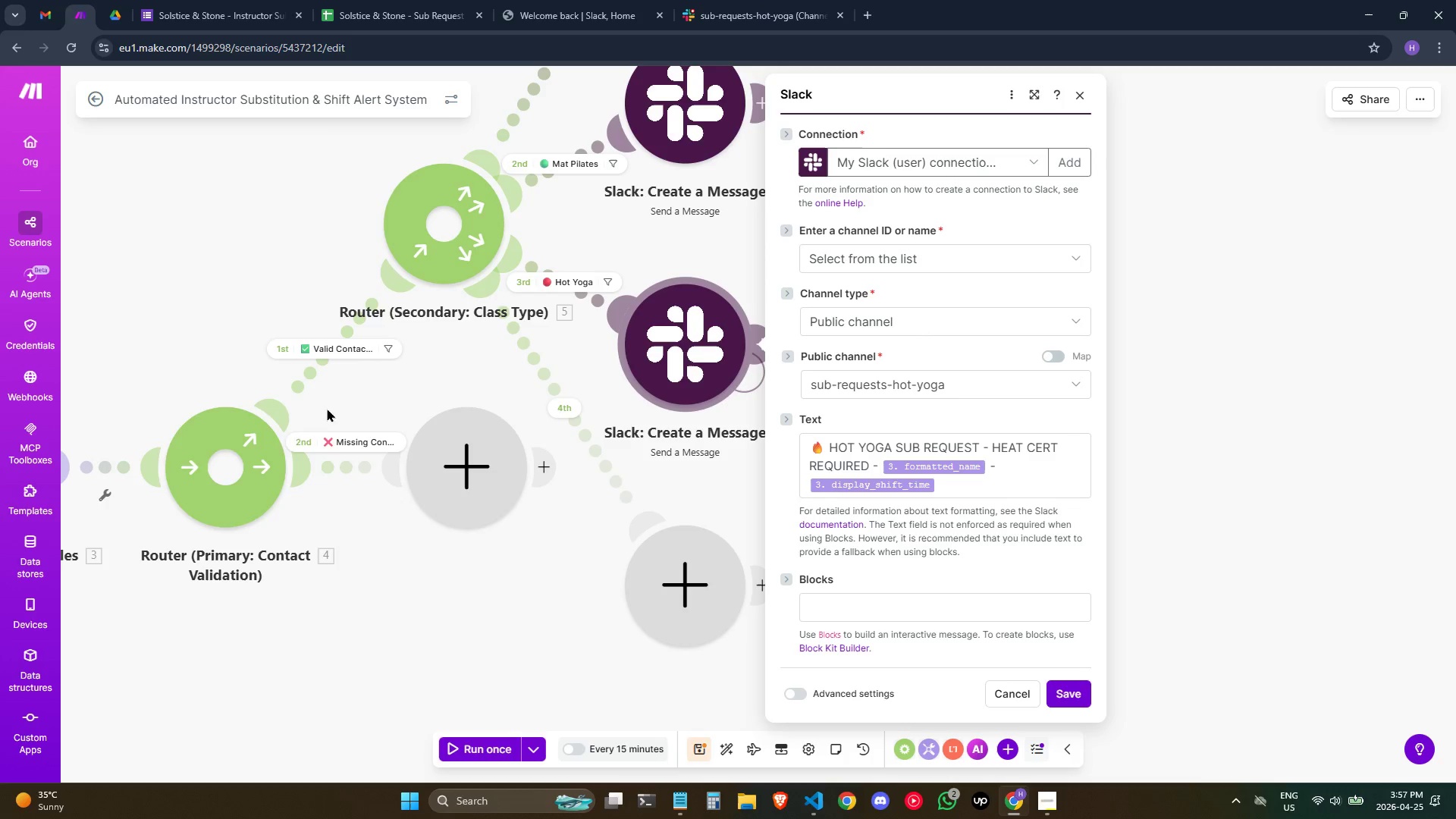 
wait(7.91)
 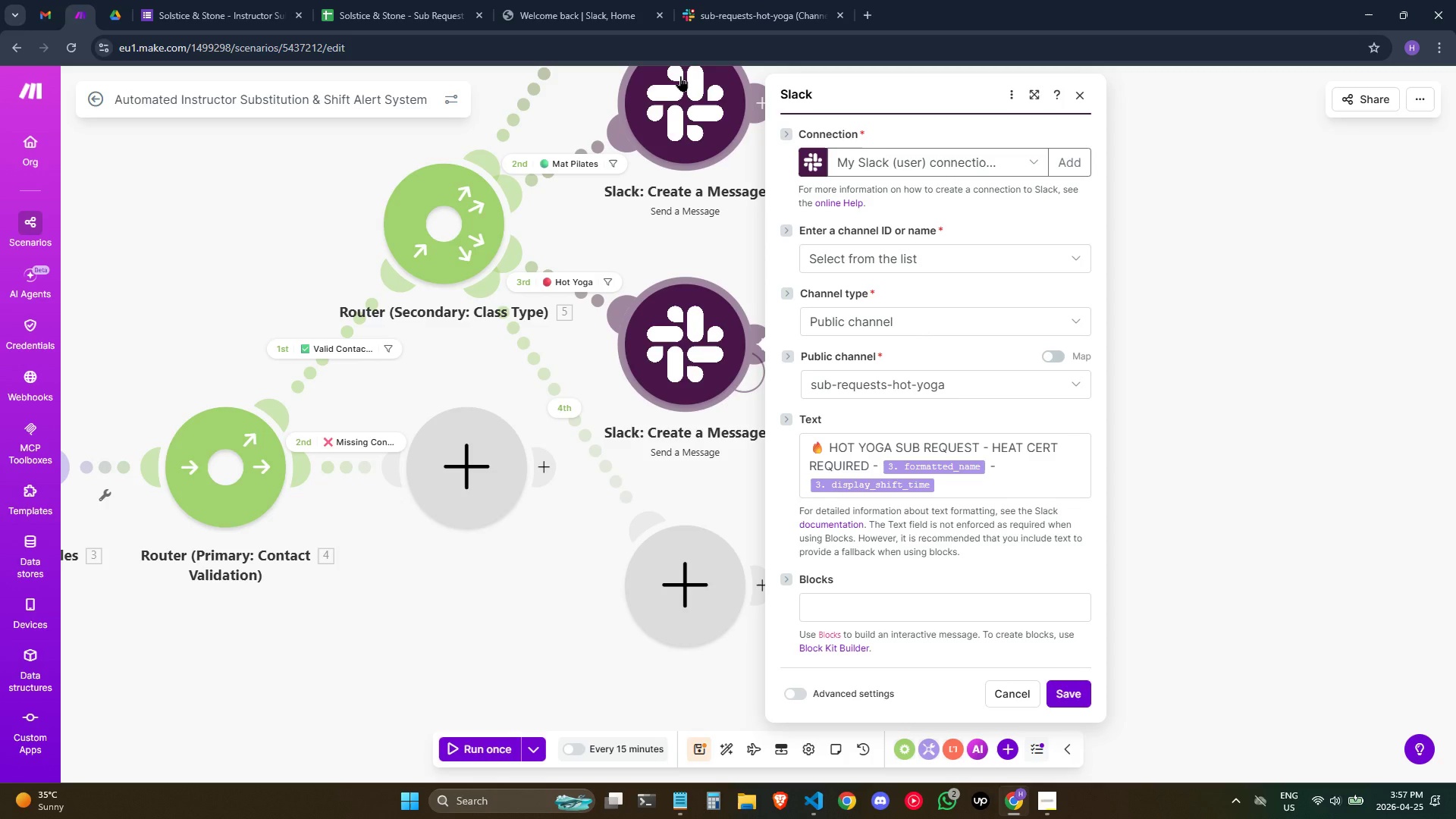 
left_click_drag(start_coordinate=[303, 622], to_coordinate=[667, 646])
 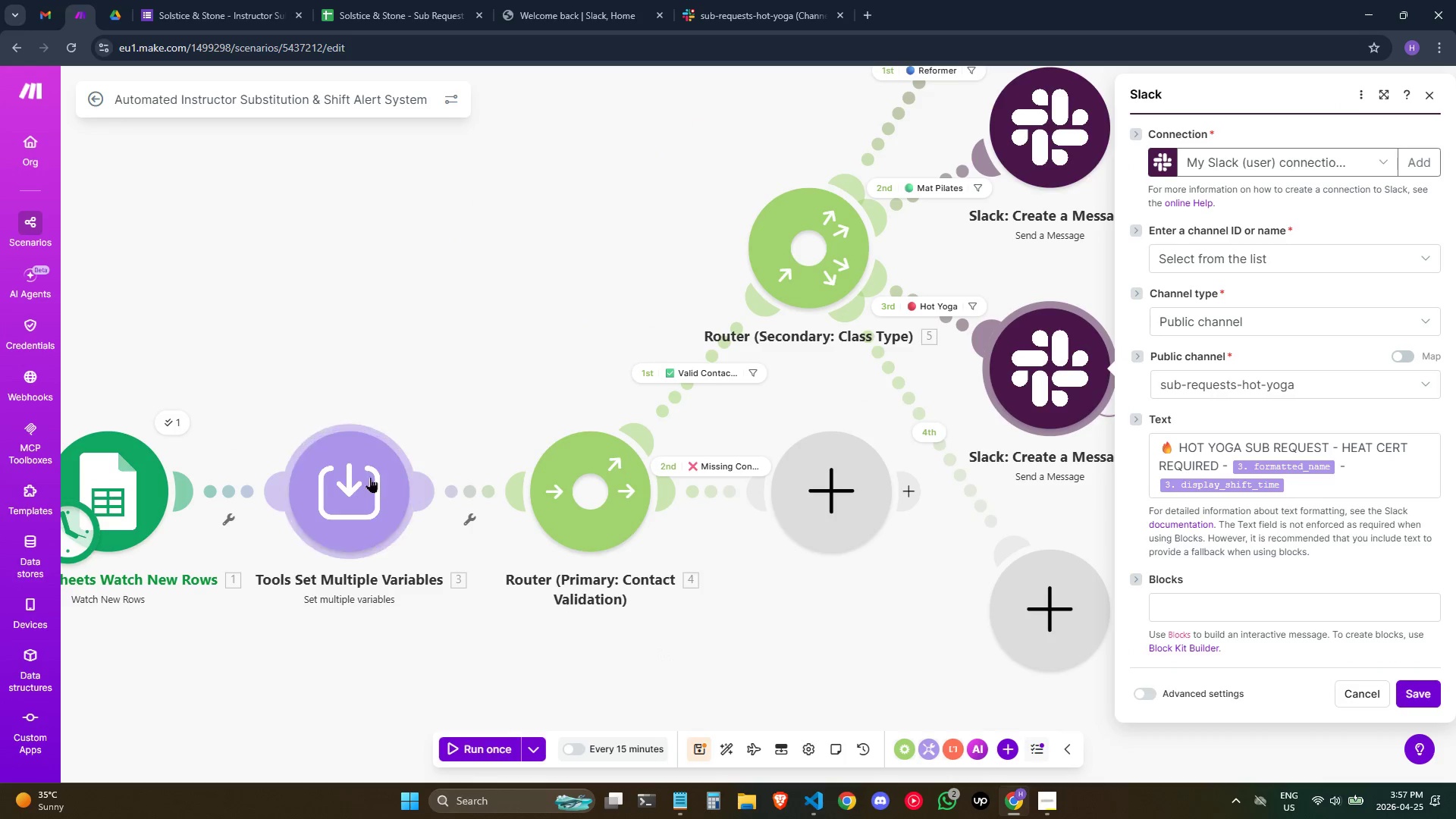 
left_click([369, 477])
 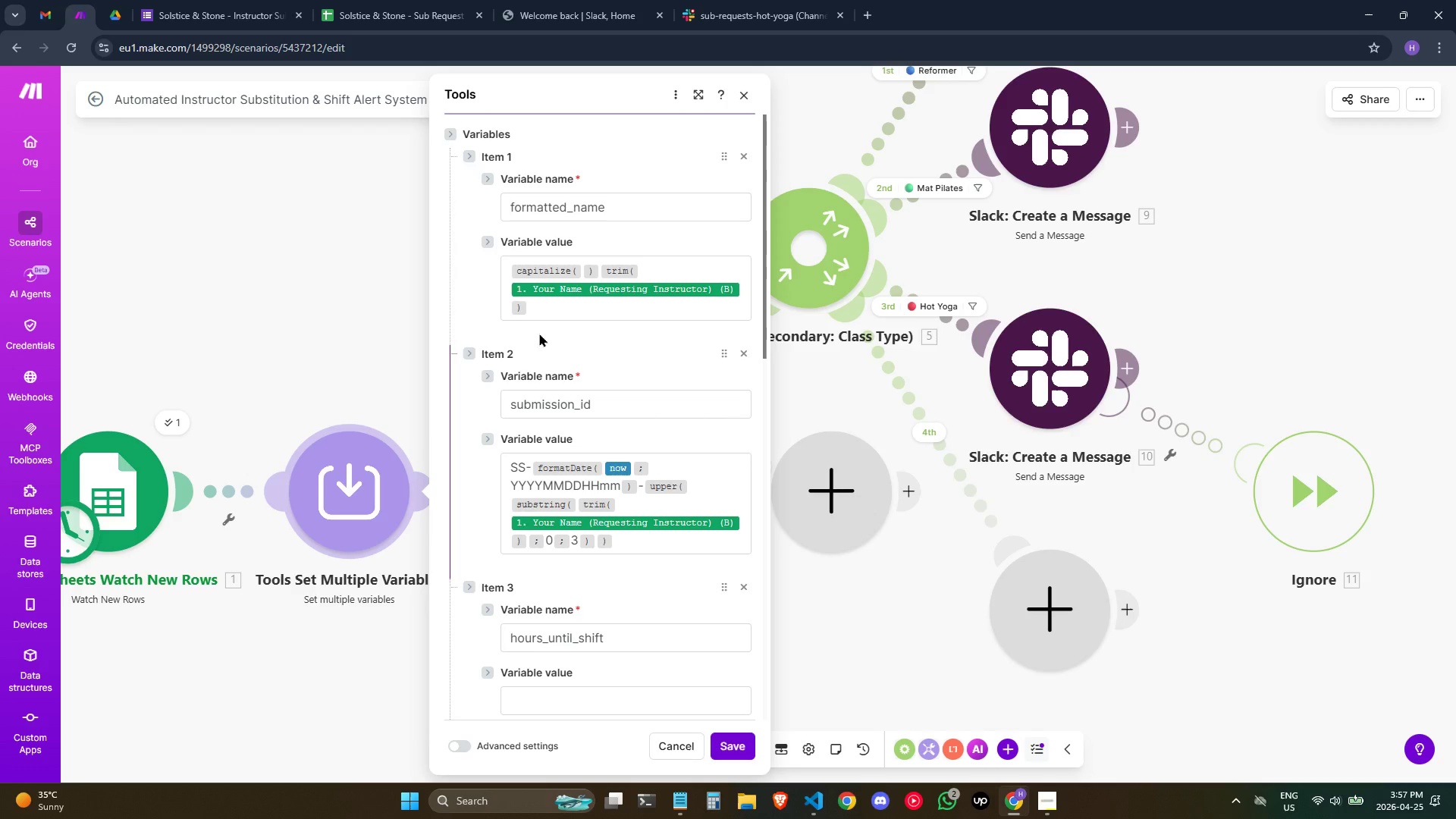 
scroll: coordinate [585, 477], scroll_direction: down, amount: 3.0
 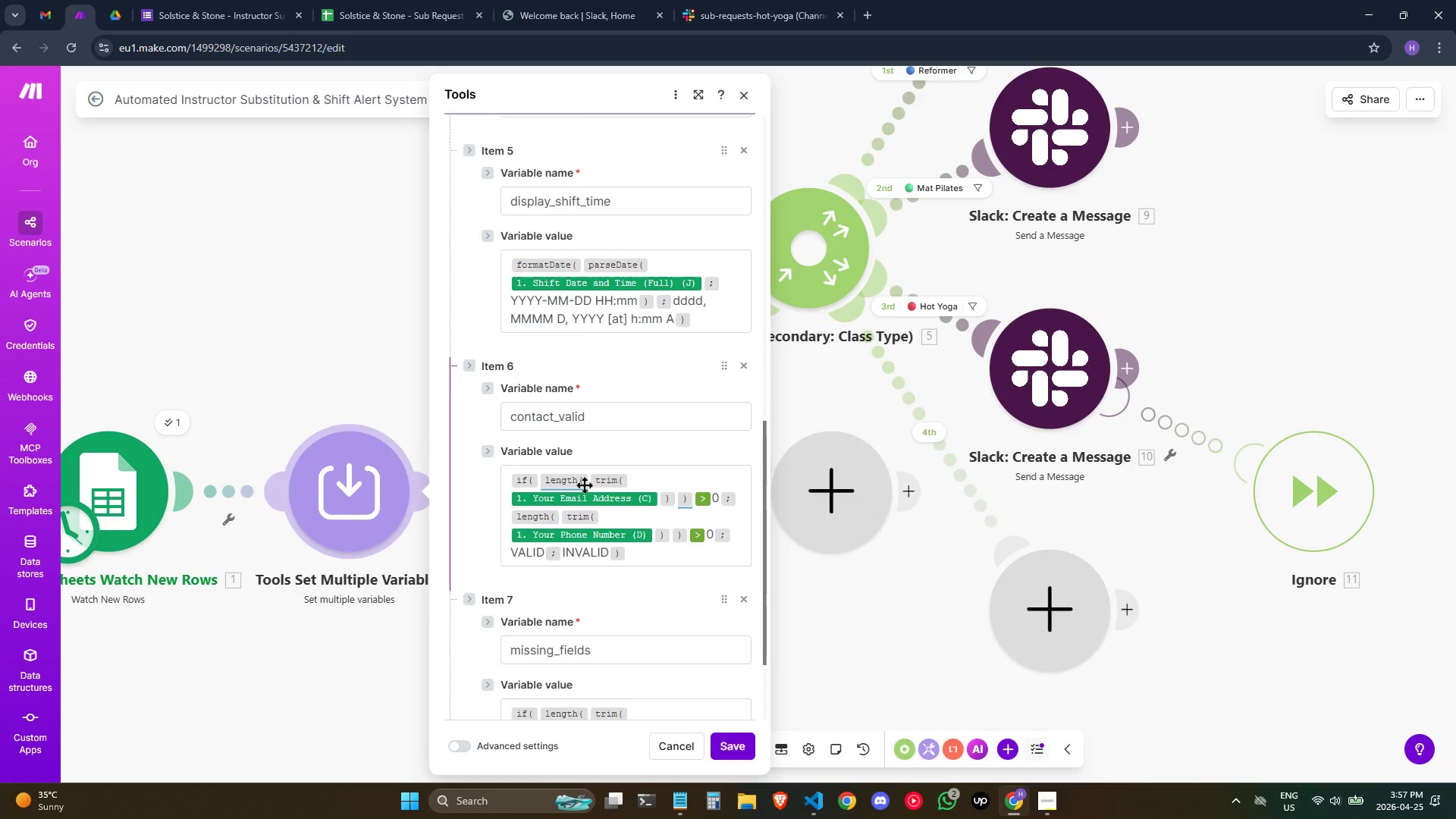 
scroll: coordinate [582, 488], scroll_direction: up, amount: 2.0
 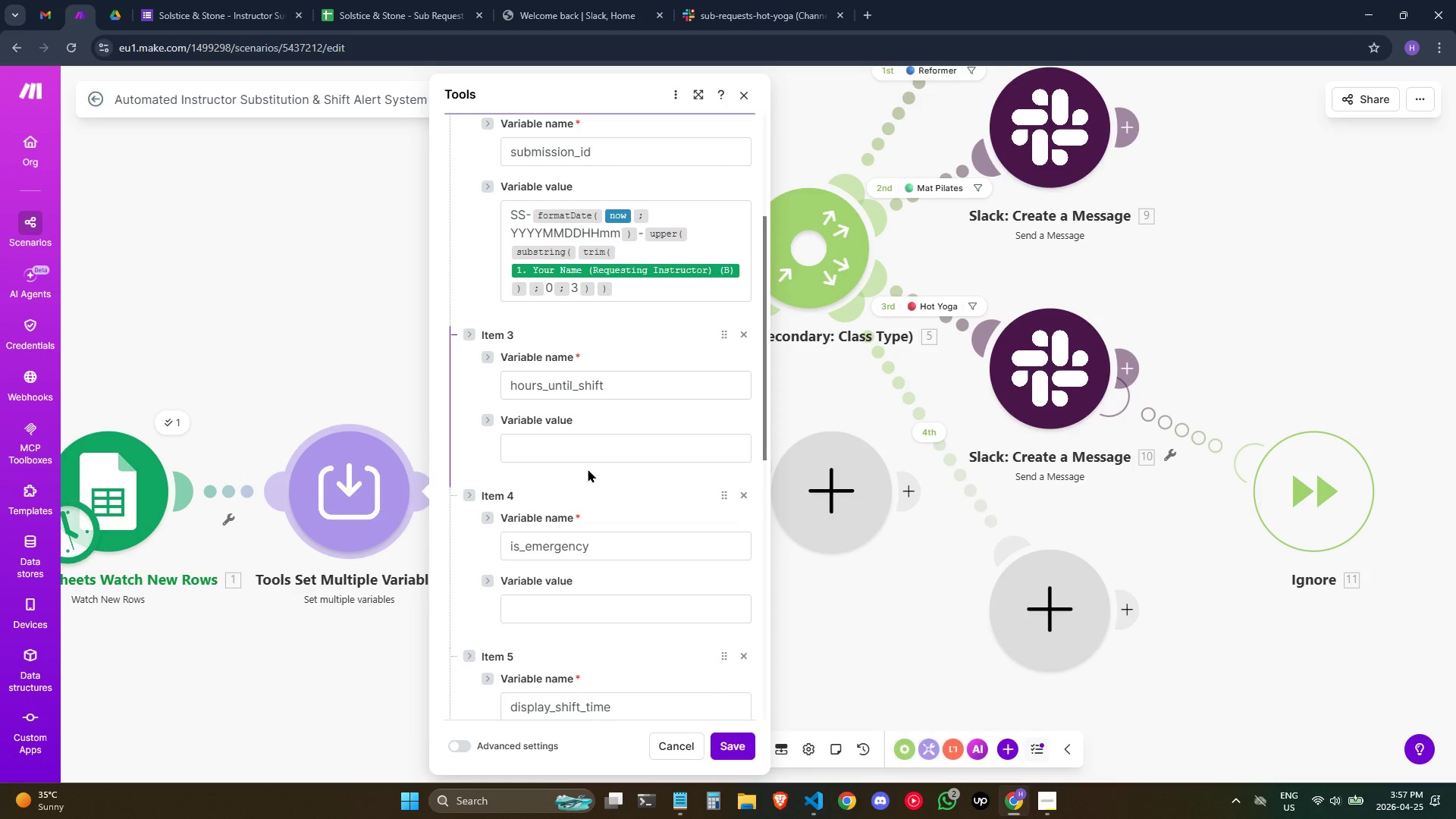 
left_click([909, 654])
 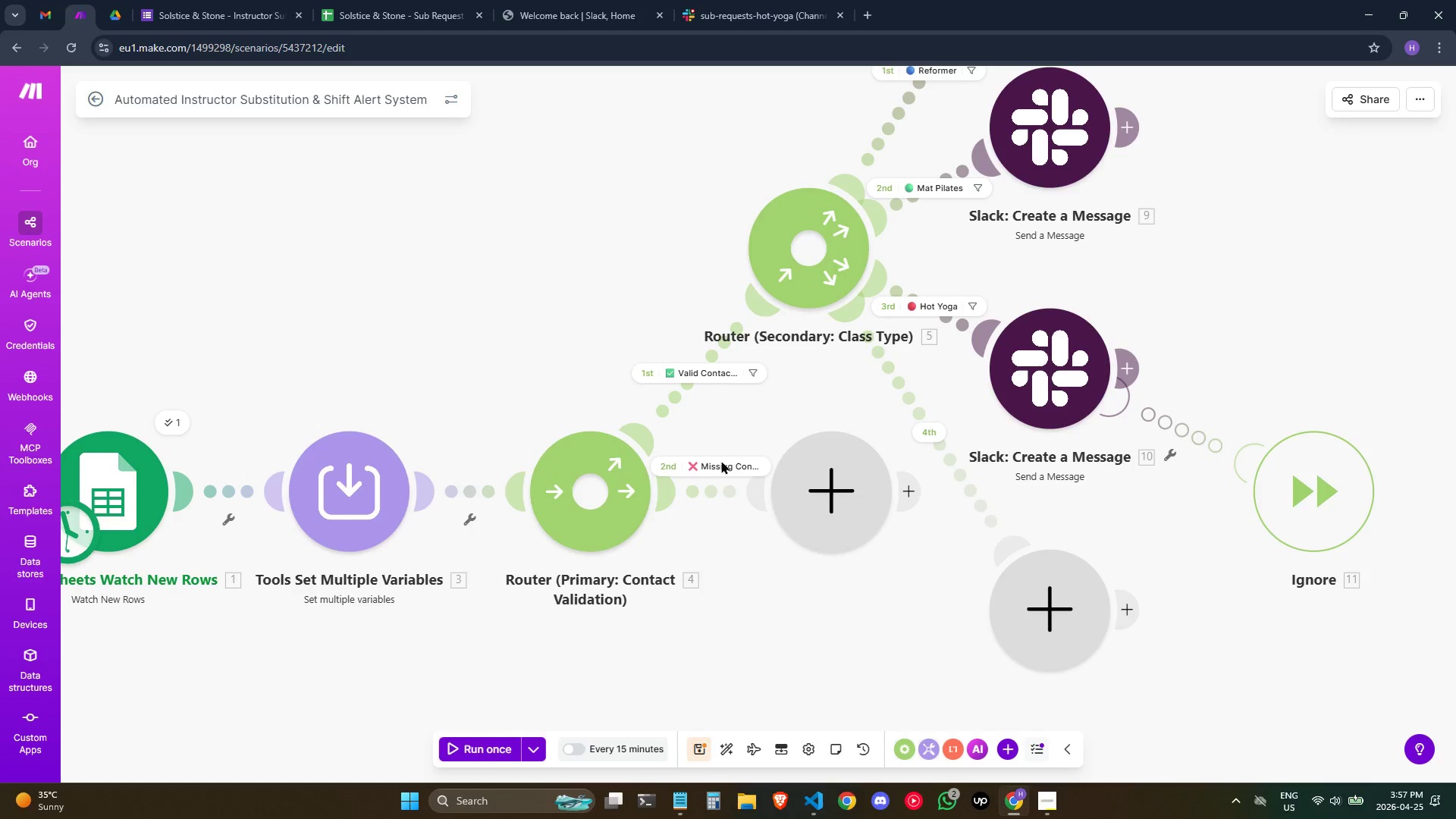 
mouse_move([722, 444])
 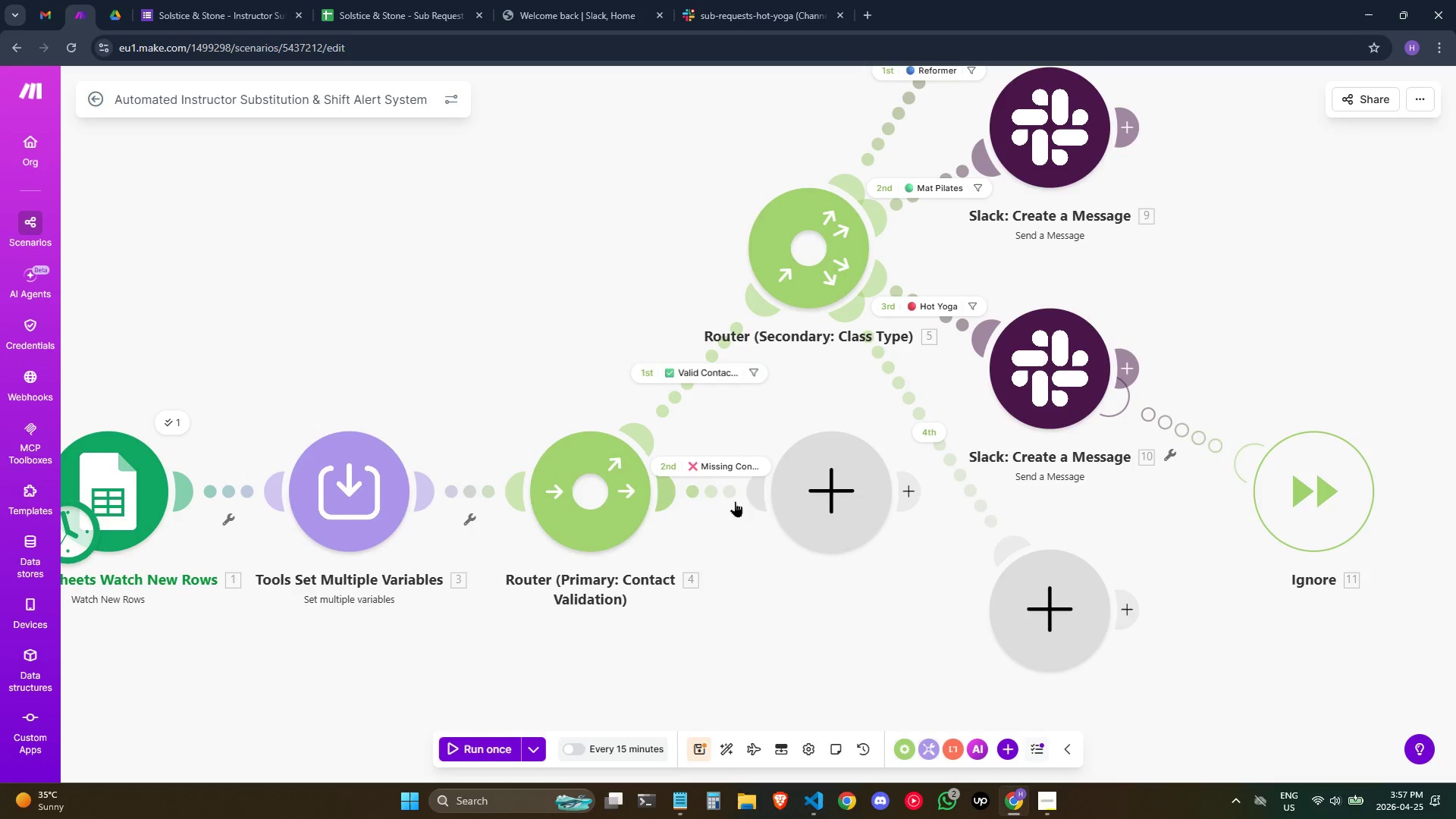 
mouse_move([717, 466])
 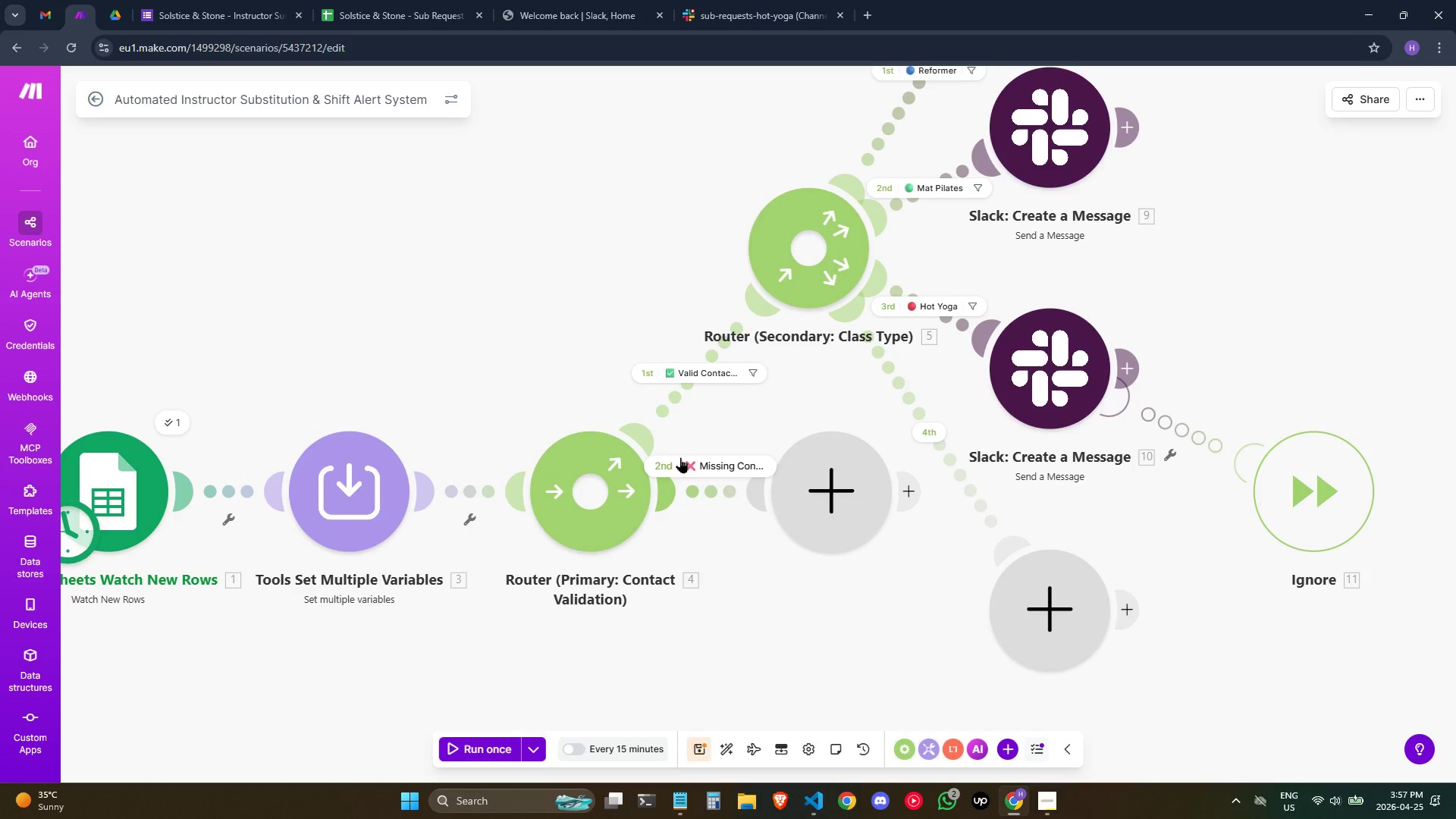 
wait(9.64)
 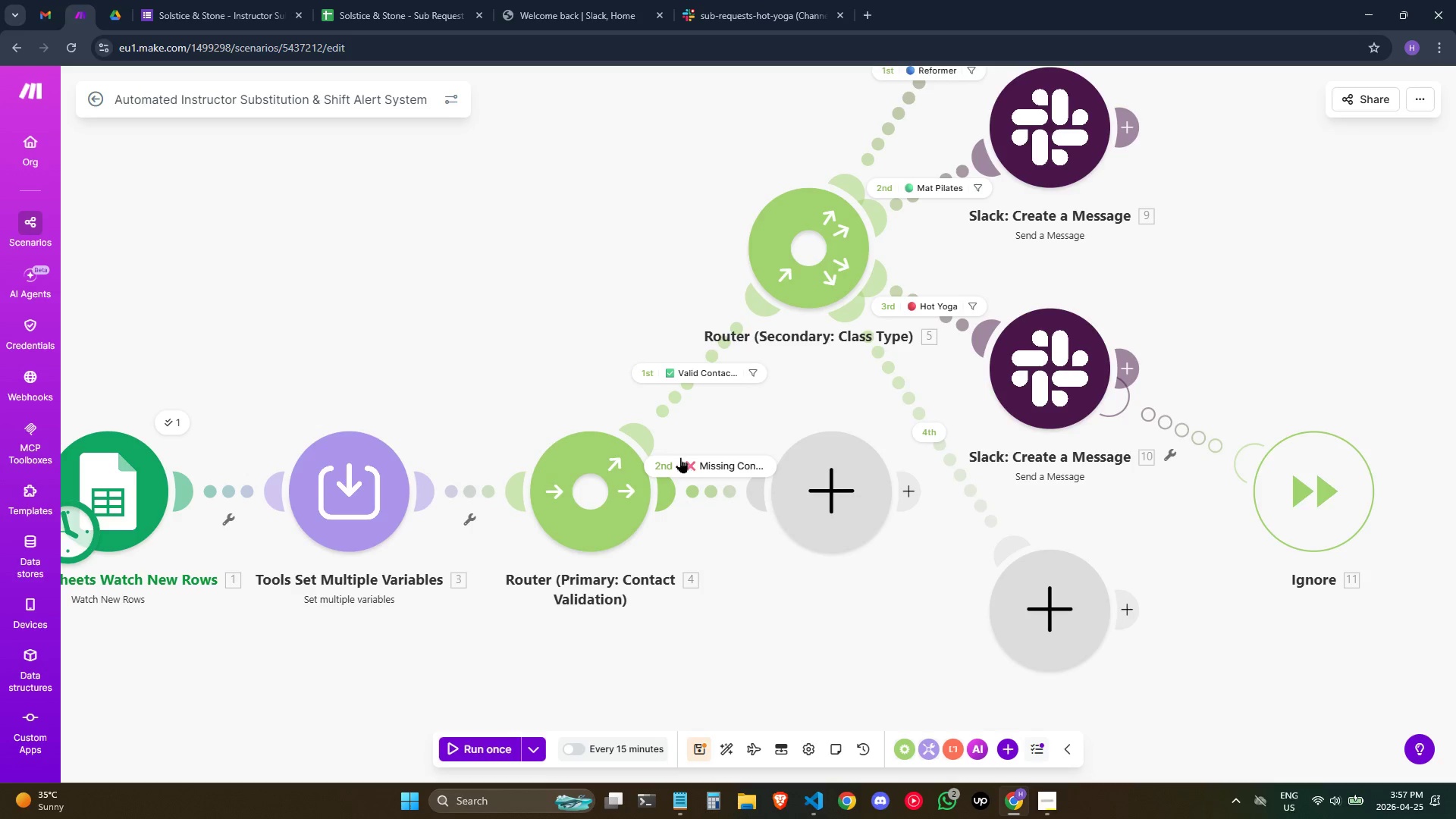 
left_click_drag(start_coordinate=[806, 391], to_coordinate=[701, 519])
 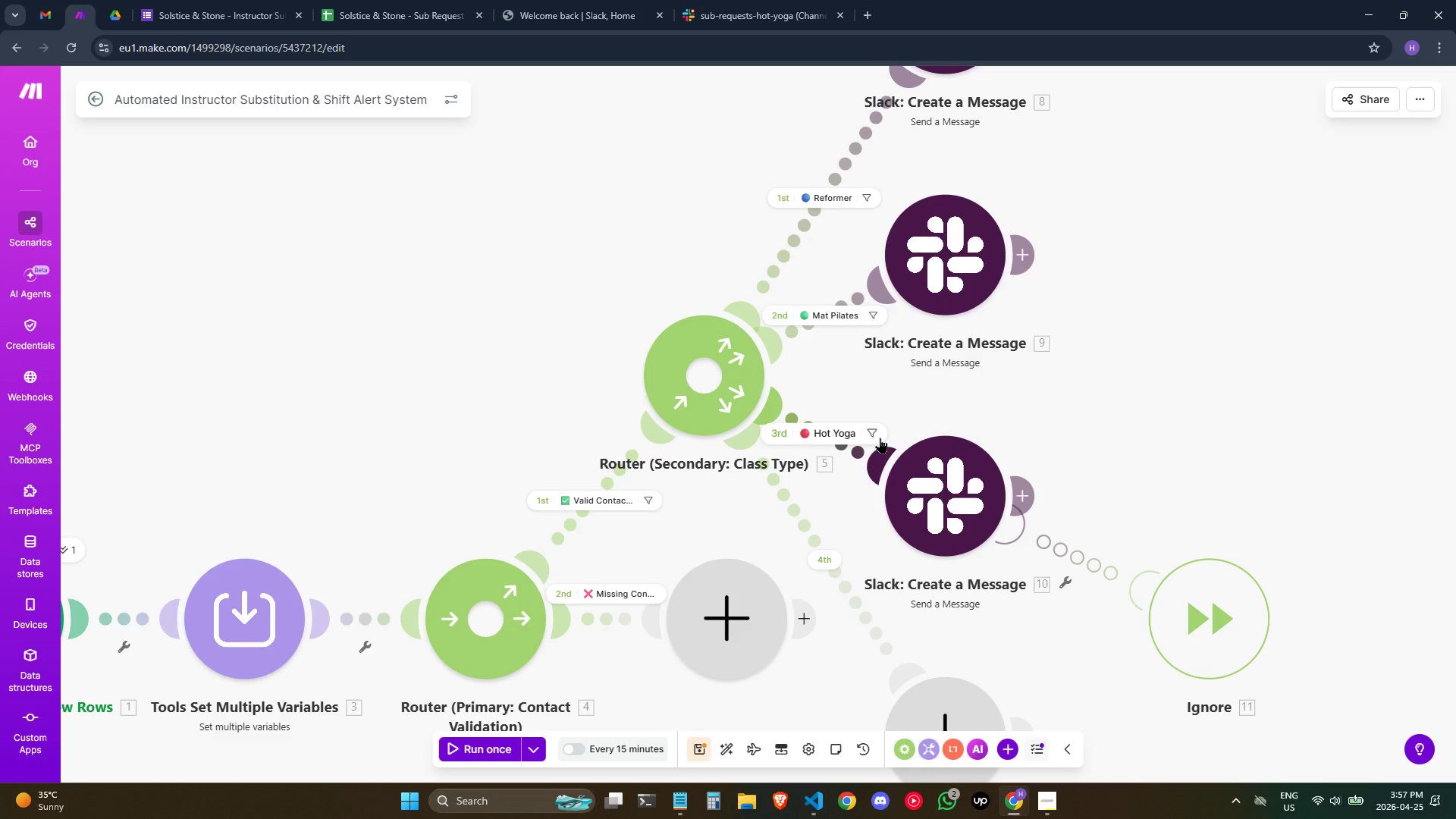 
wait(10.56)
 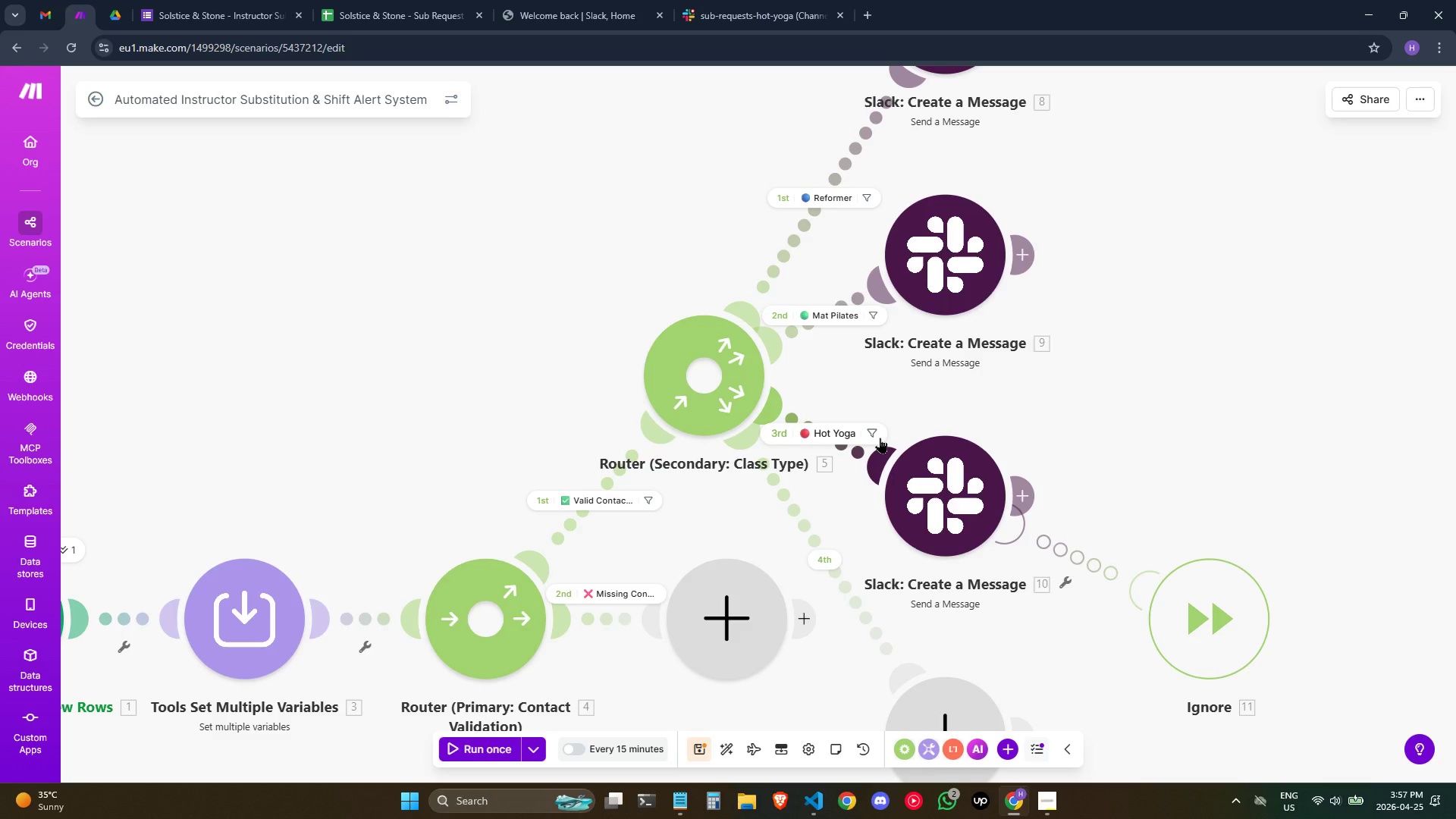 
left_click_drag(start_coordinate=[1268, 325], to_coordinate=[1138, 375])
 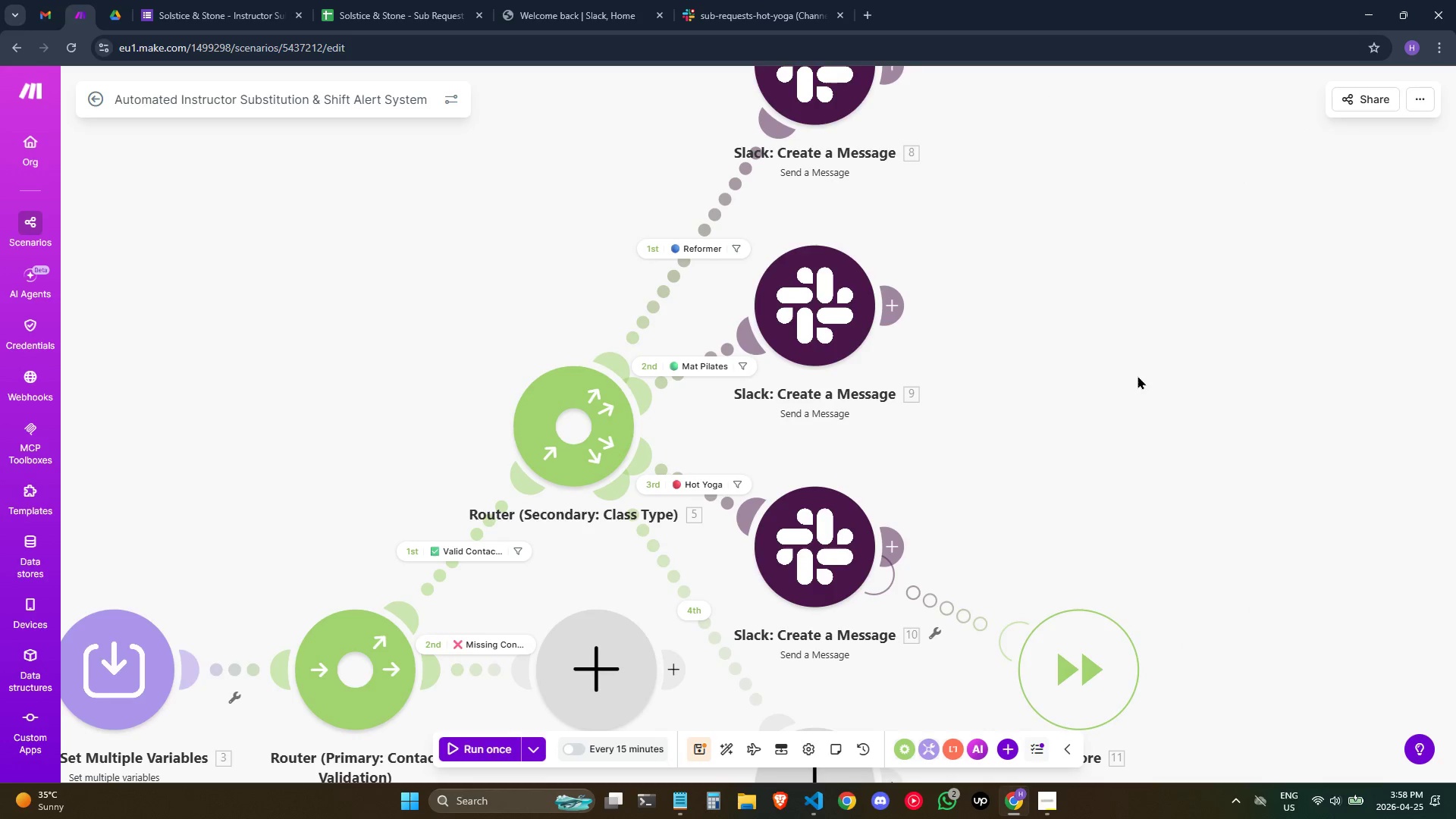 
left_click([1138, 375])
 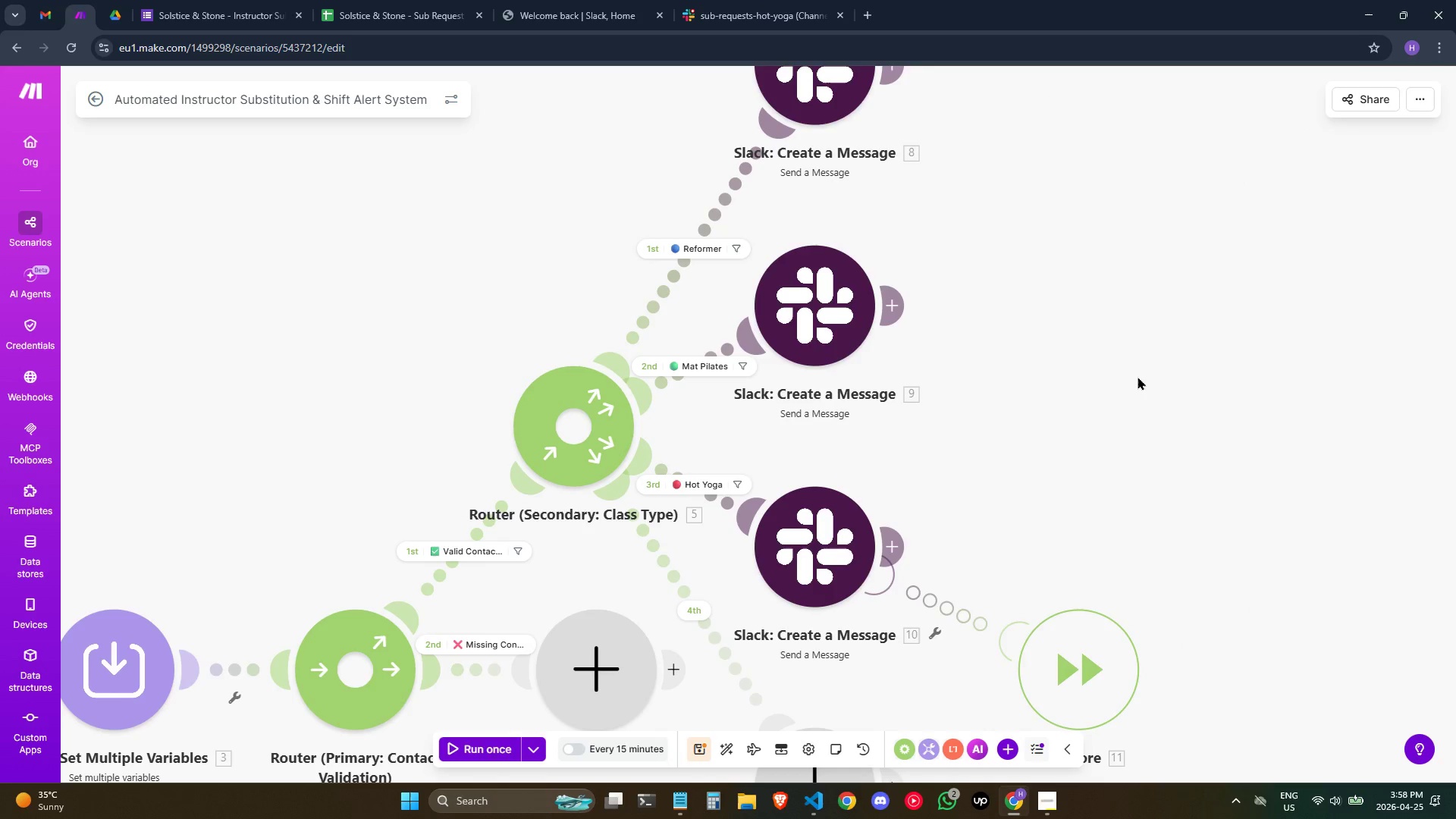 
left_click([1138, 377])
 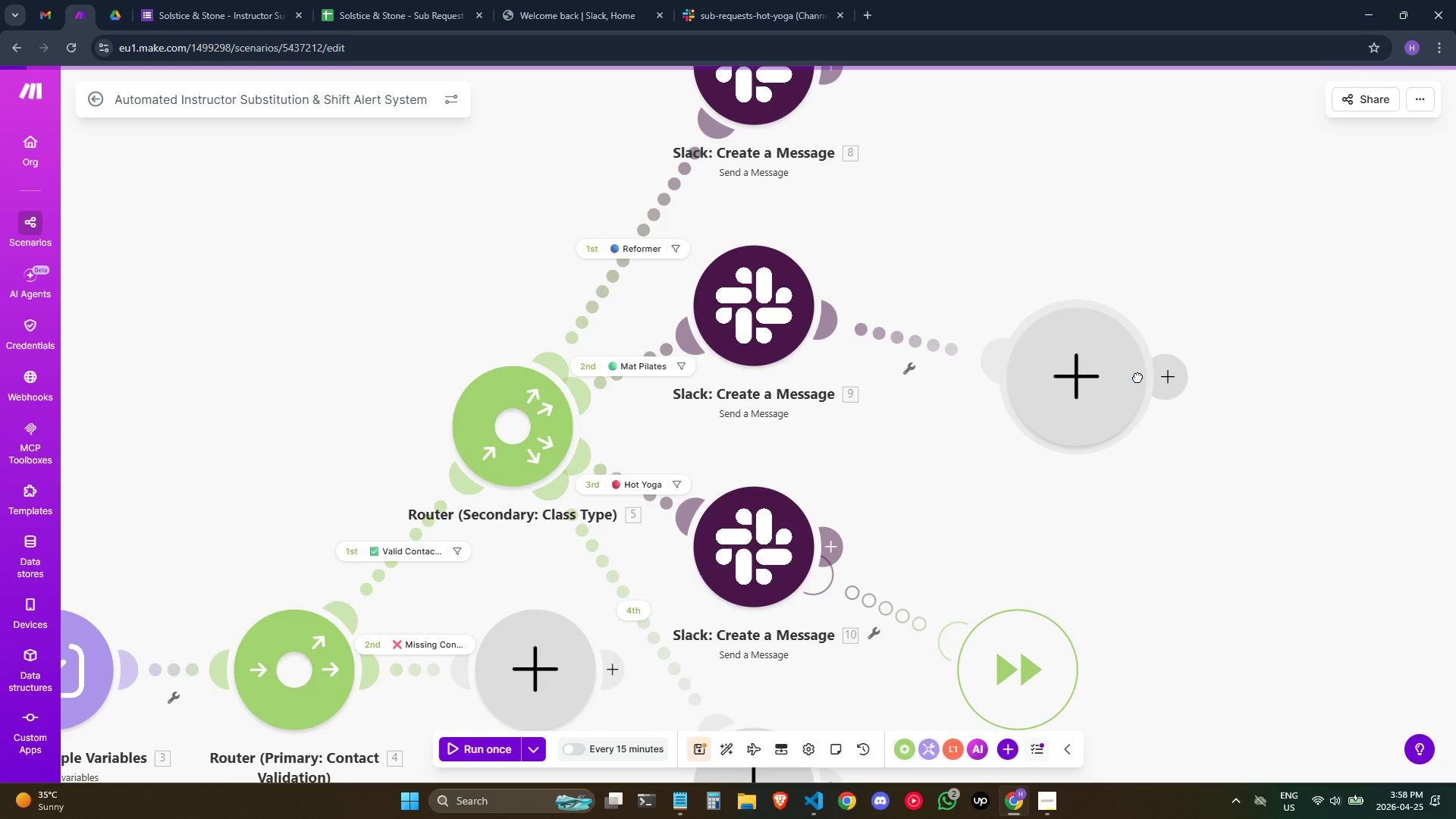 
double_click([1138, 377])
 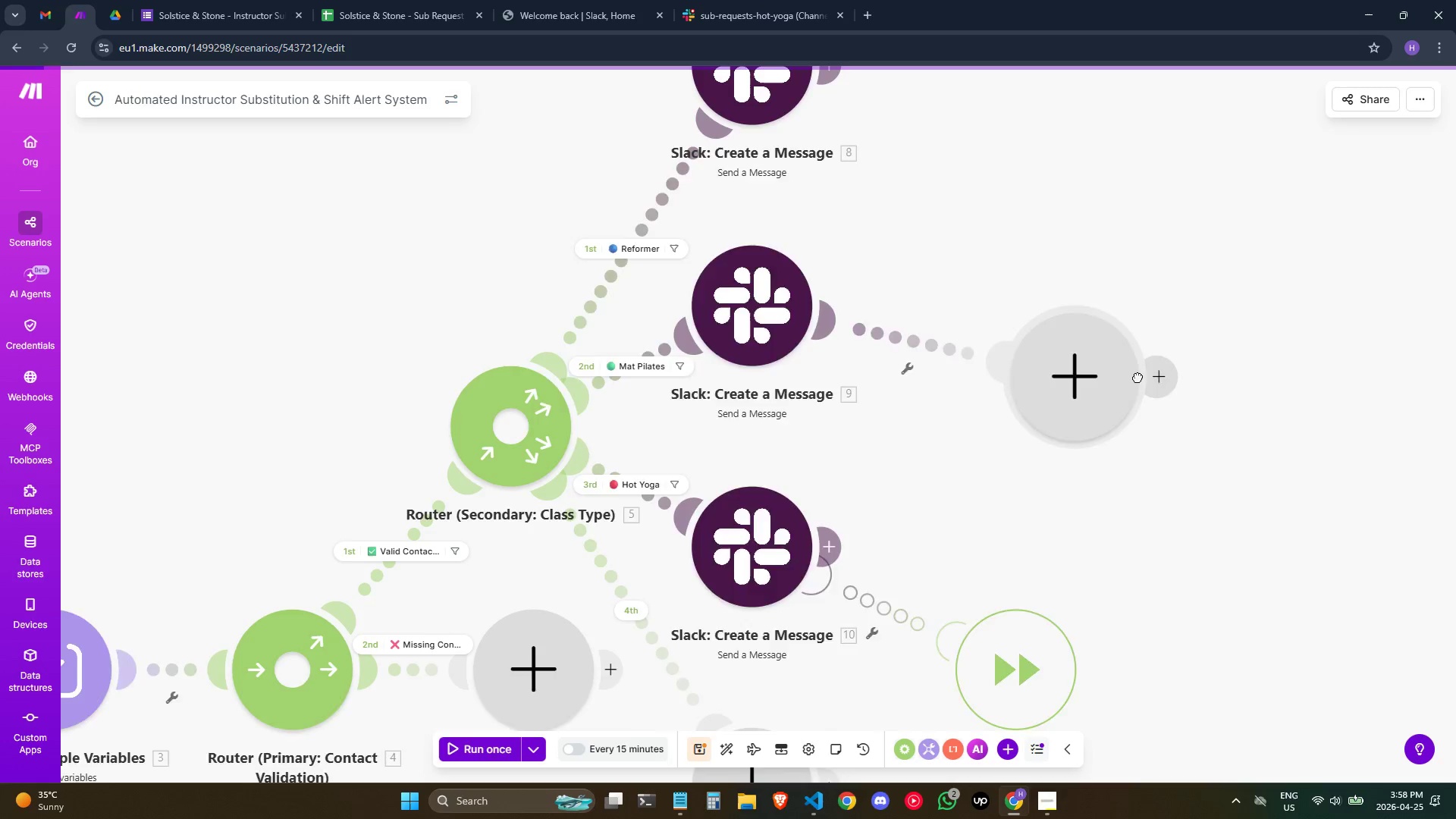 
left_click_drag(start_coordinate=[1138, 377], to_coordinate=[1178, 349])
 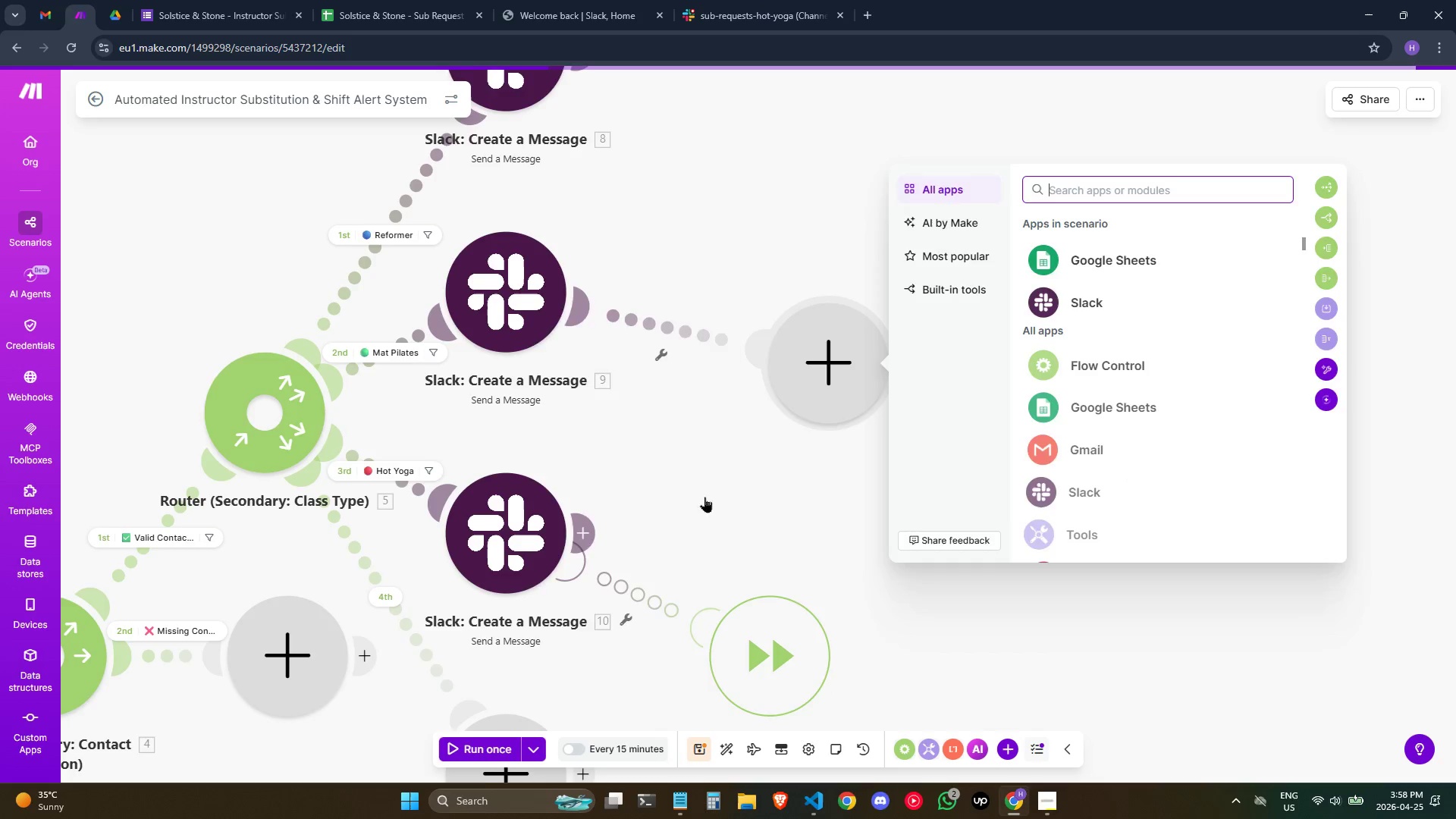 
left_click([730, 457])
 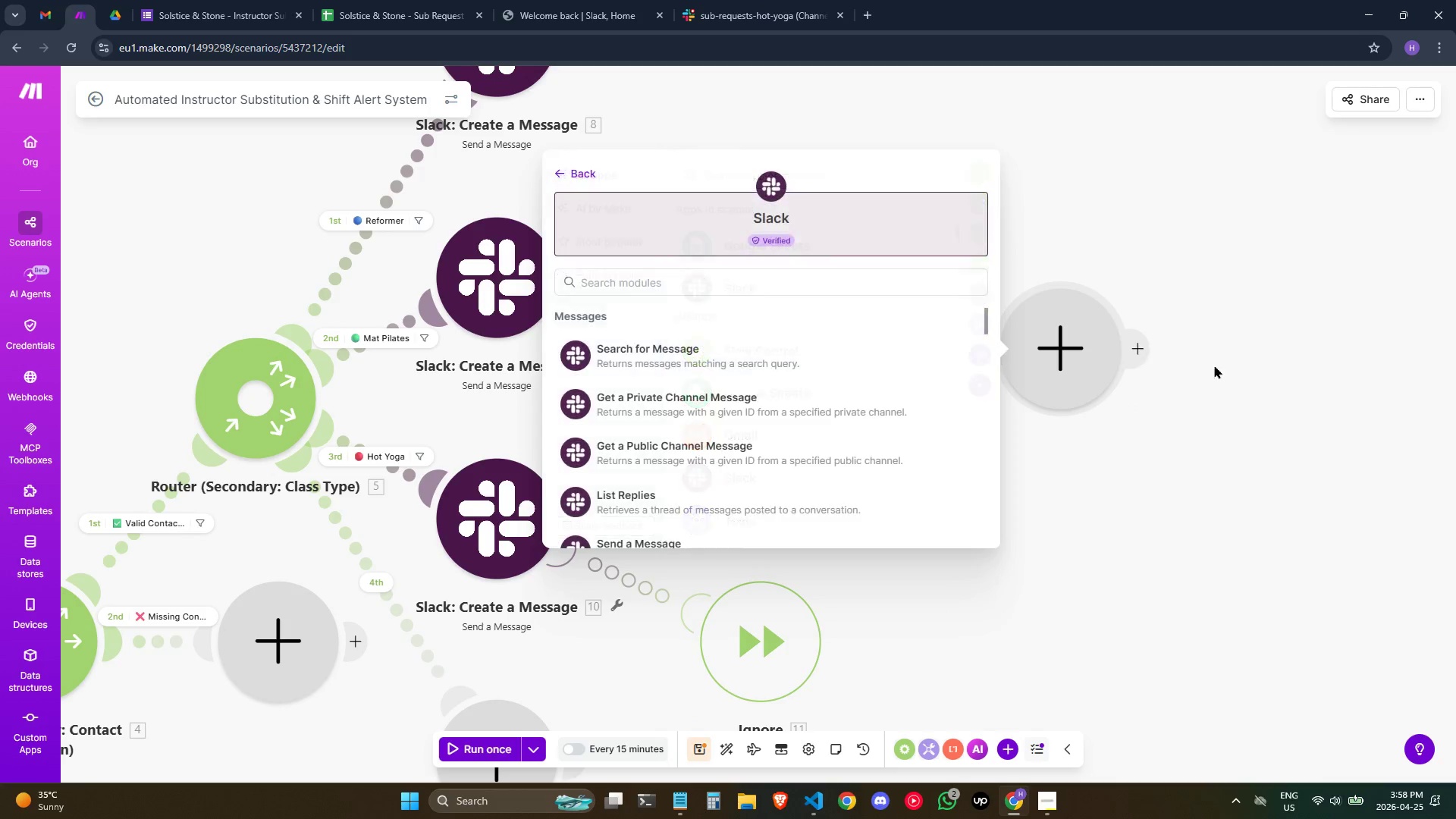 
left_click([1264, 403])
 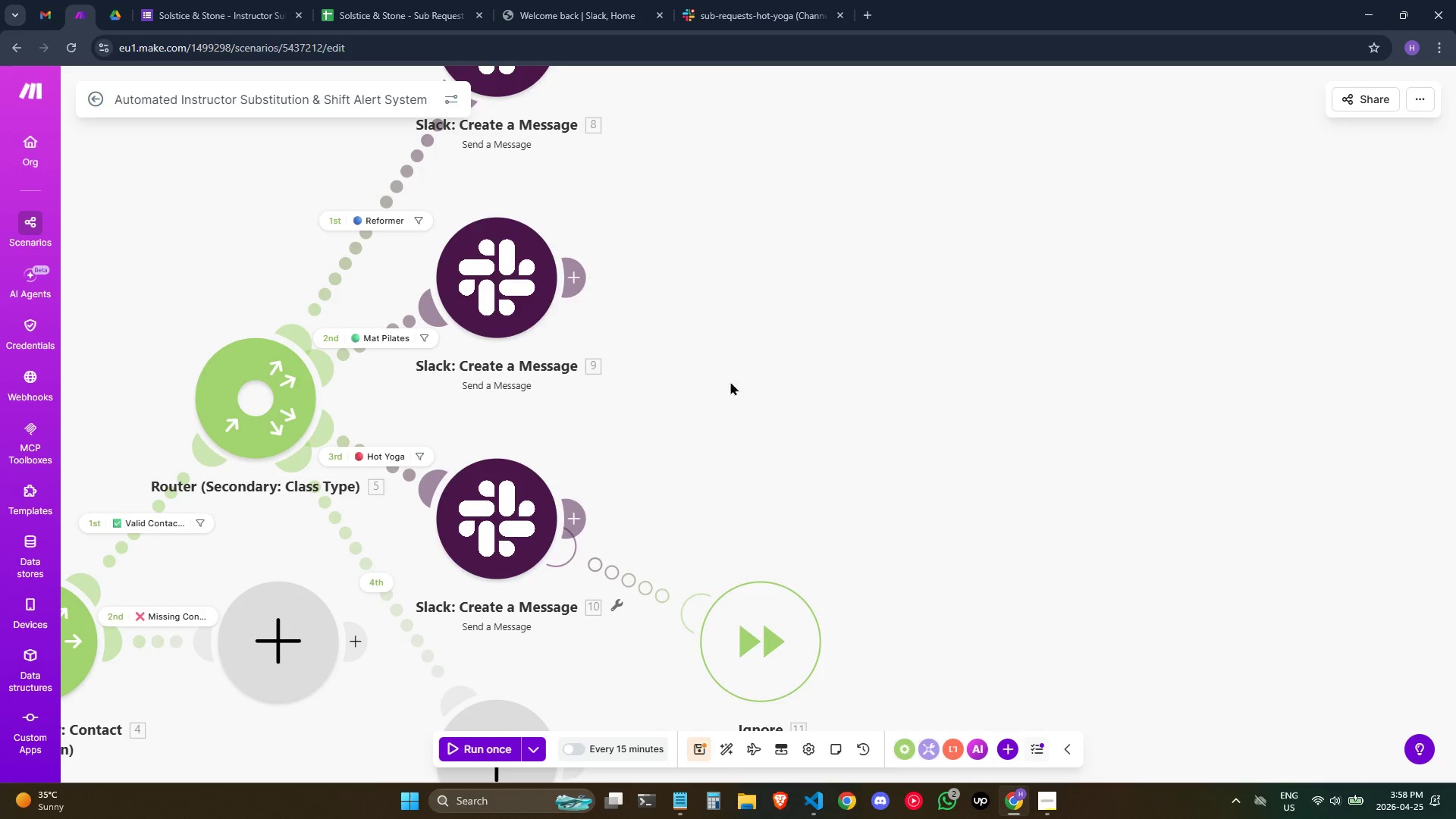 
left_click_drag(start_coordinate=[803, 357], to_coordinate=[1161, 149])
 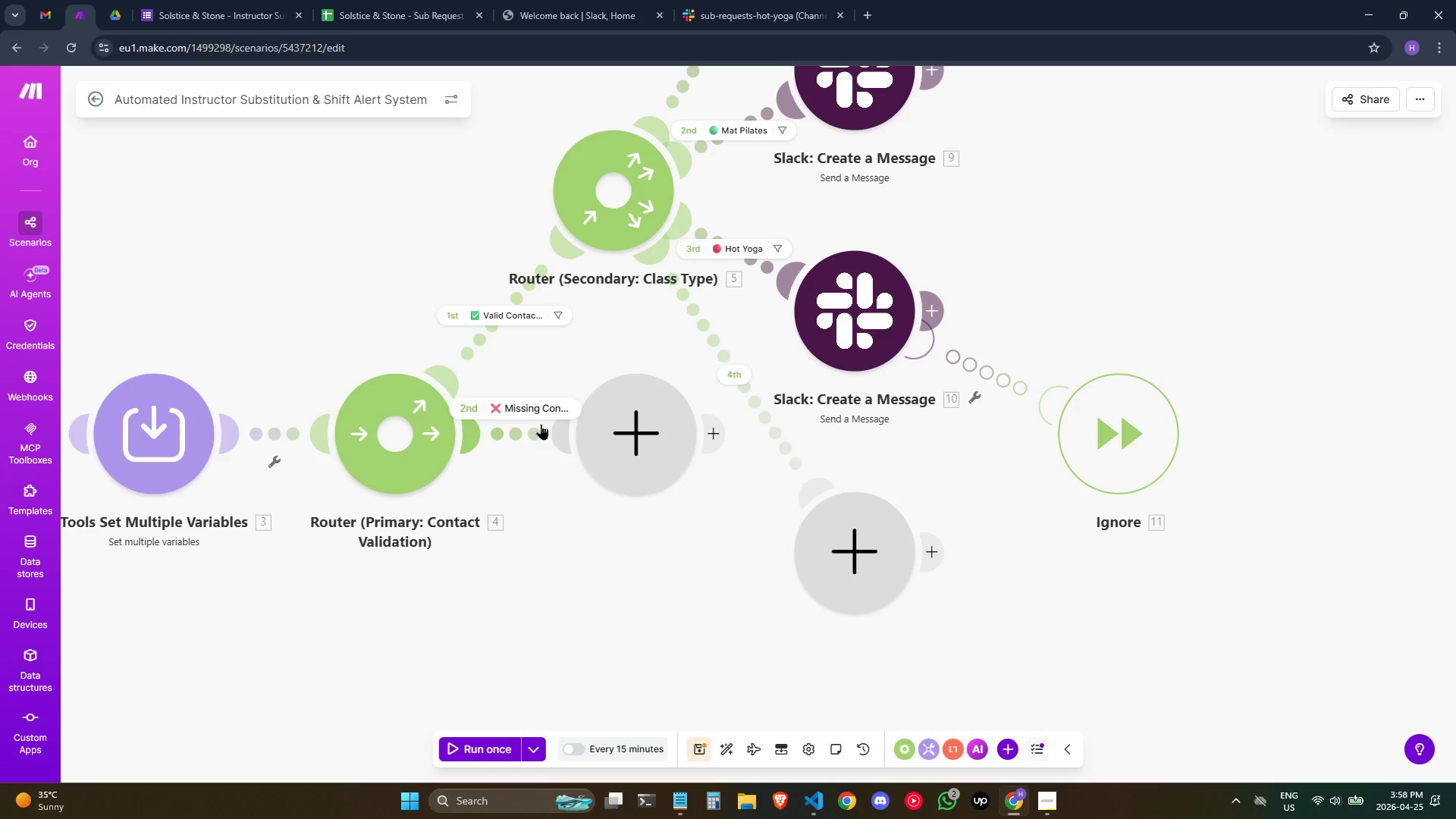 
wait(6.52)
 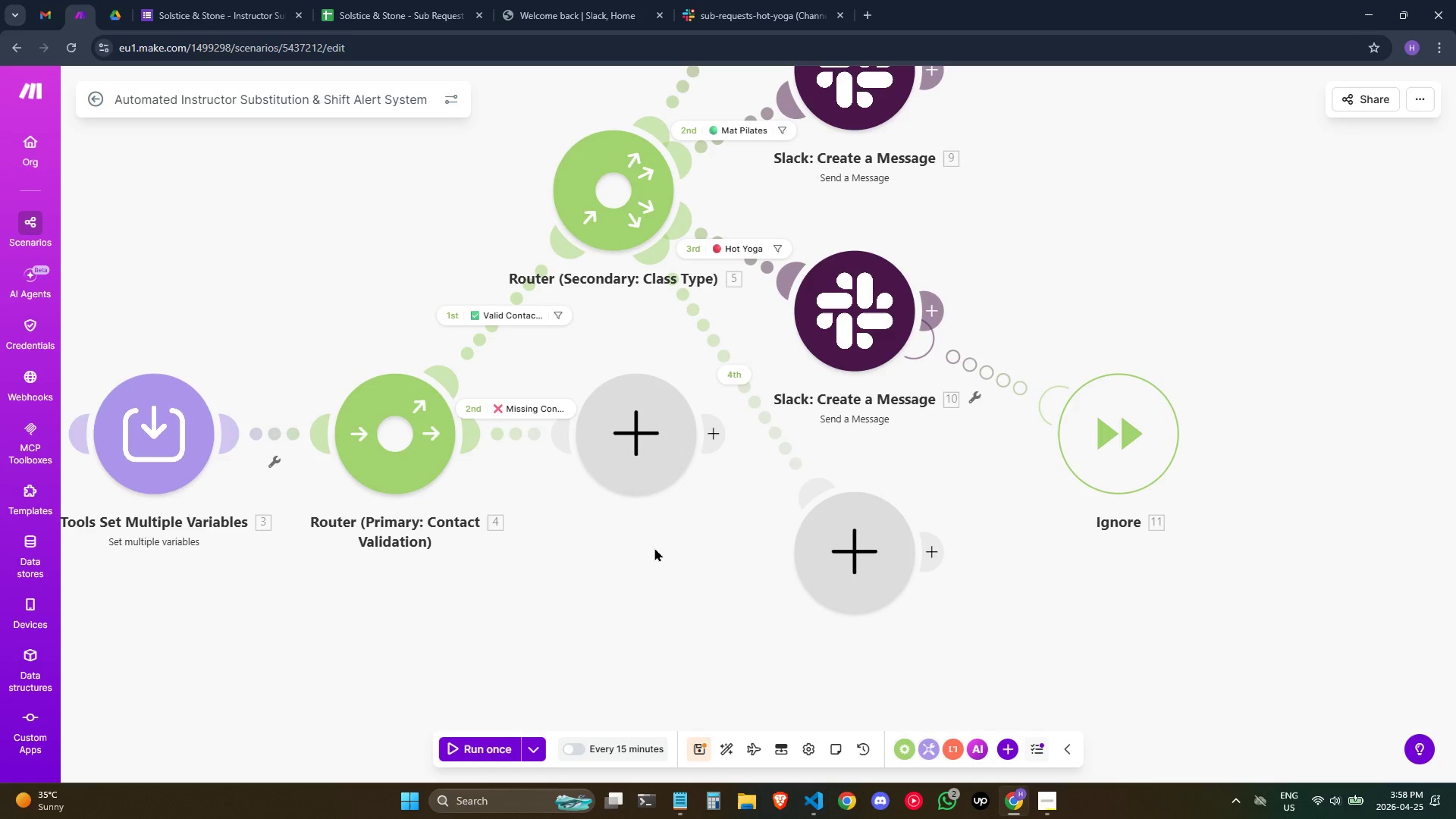 
left_click_drag(start_coordinate=[640, 586], to_coordinate=[601, 588])
 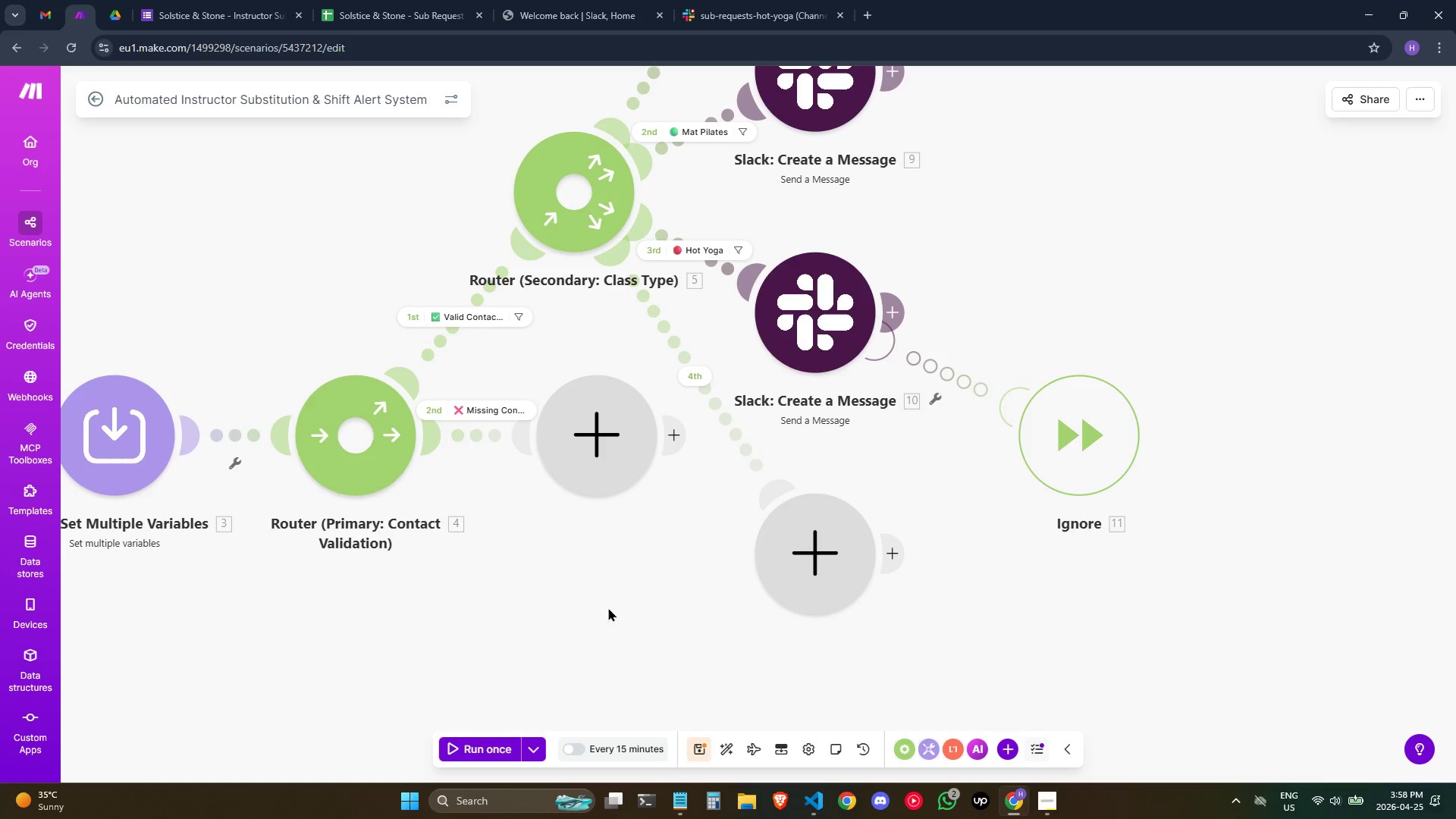 
wait(5.52)
 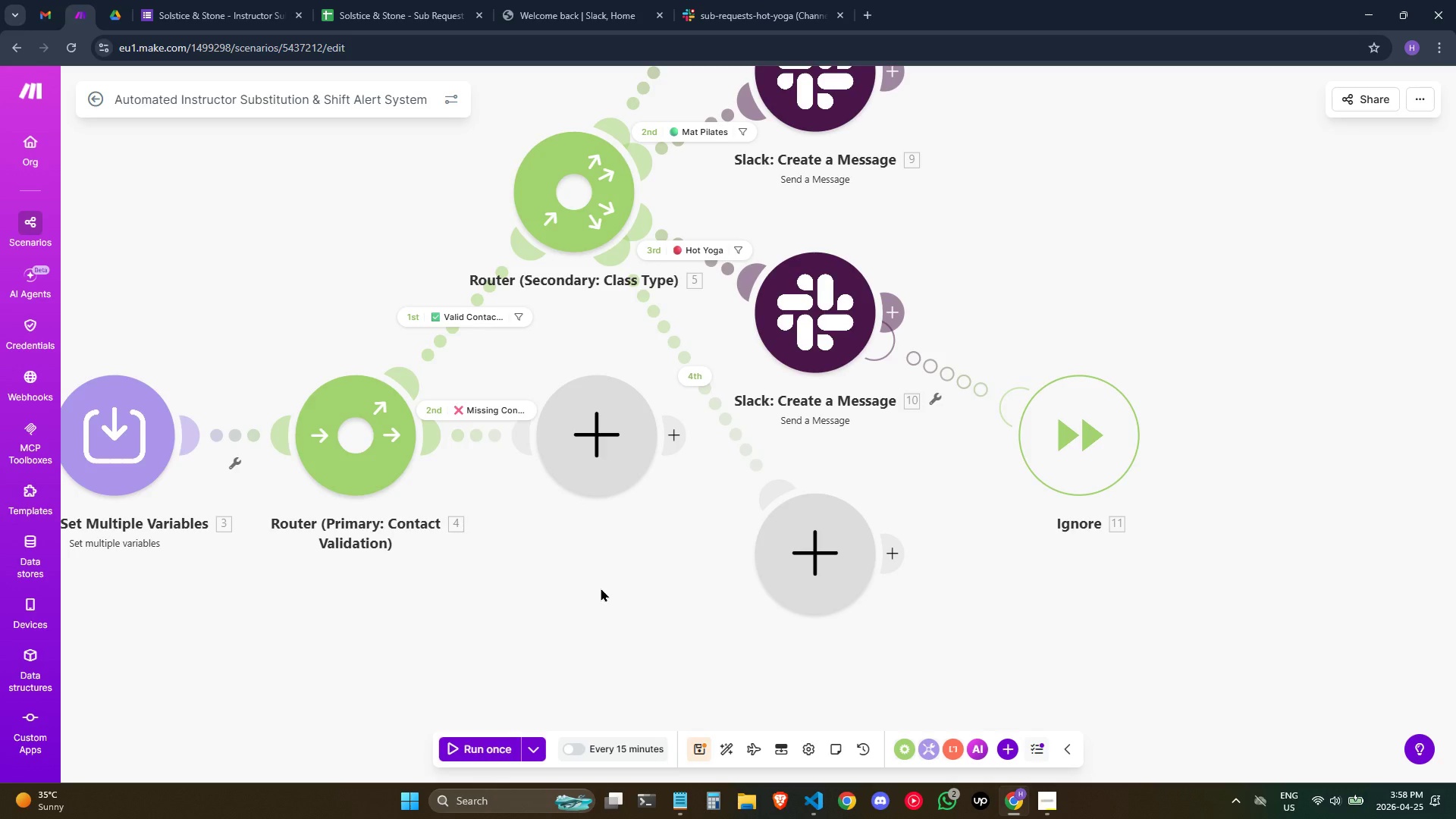 
left_click_drag(start_coordinate=[654, 617], to_coordinate=[644, 589])
 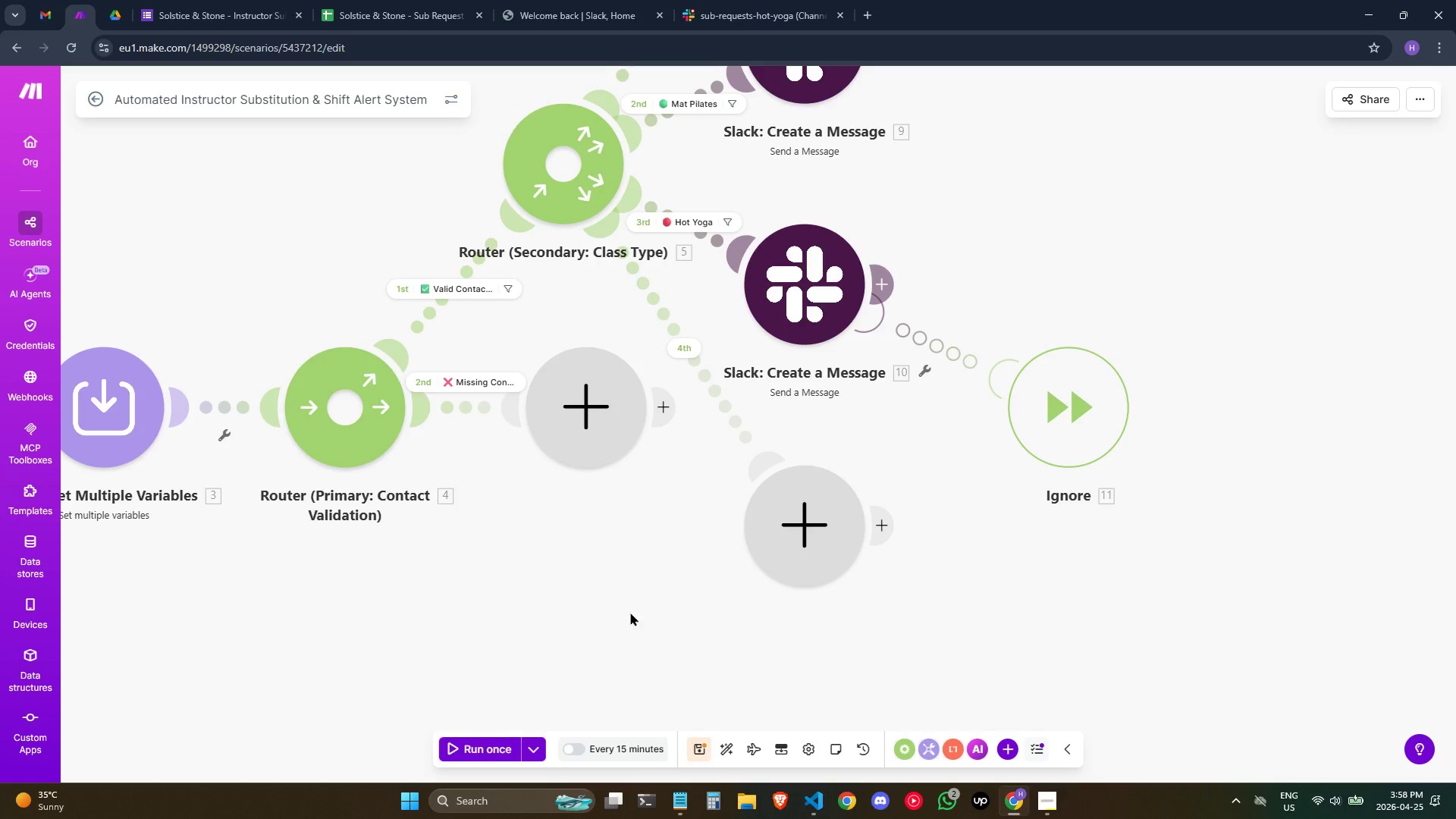 
mouse_move([829, 313])
 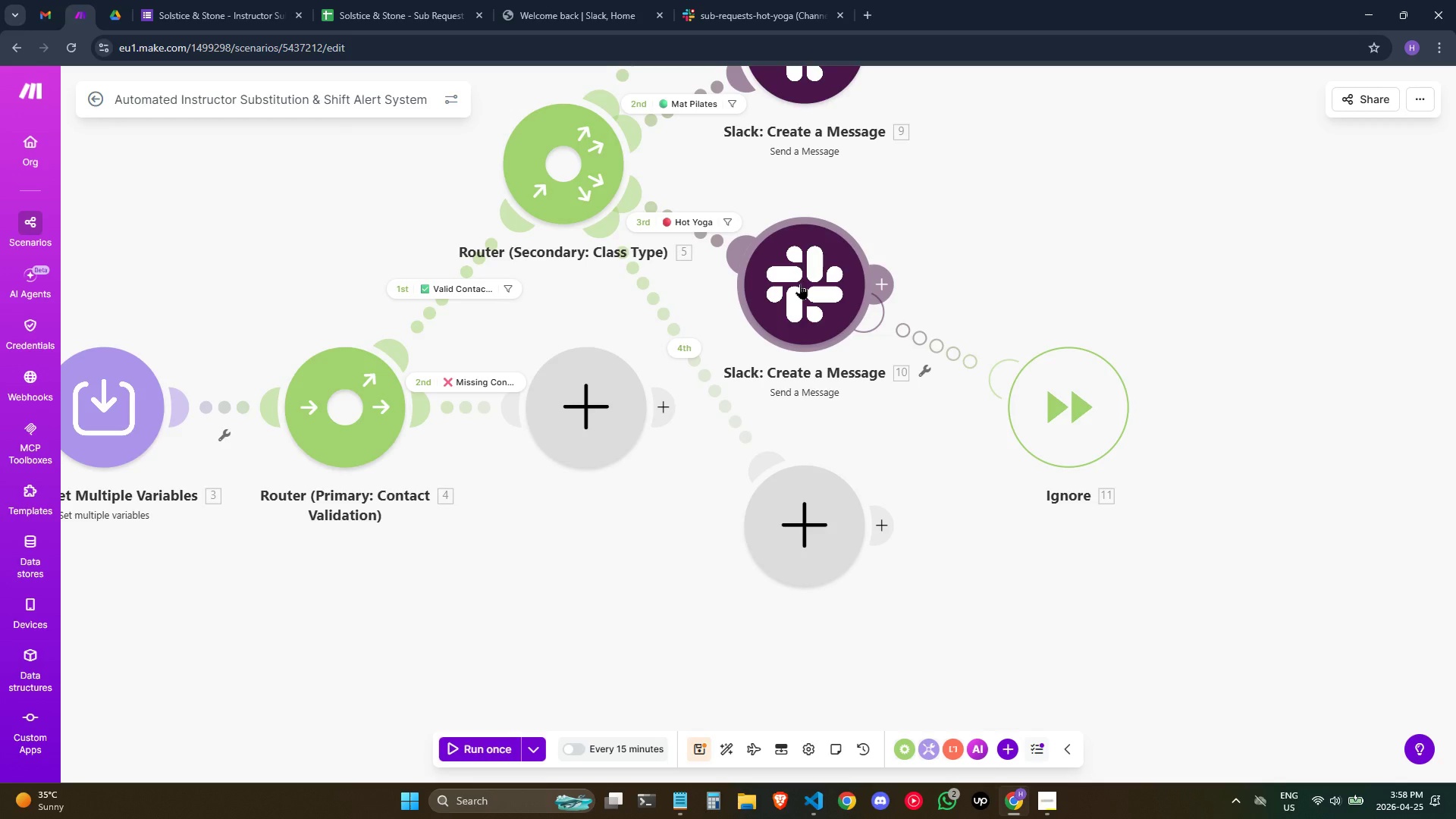 
left_click([800, 284])
 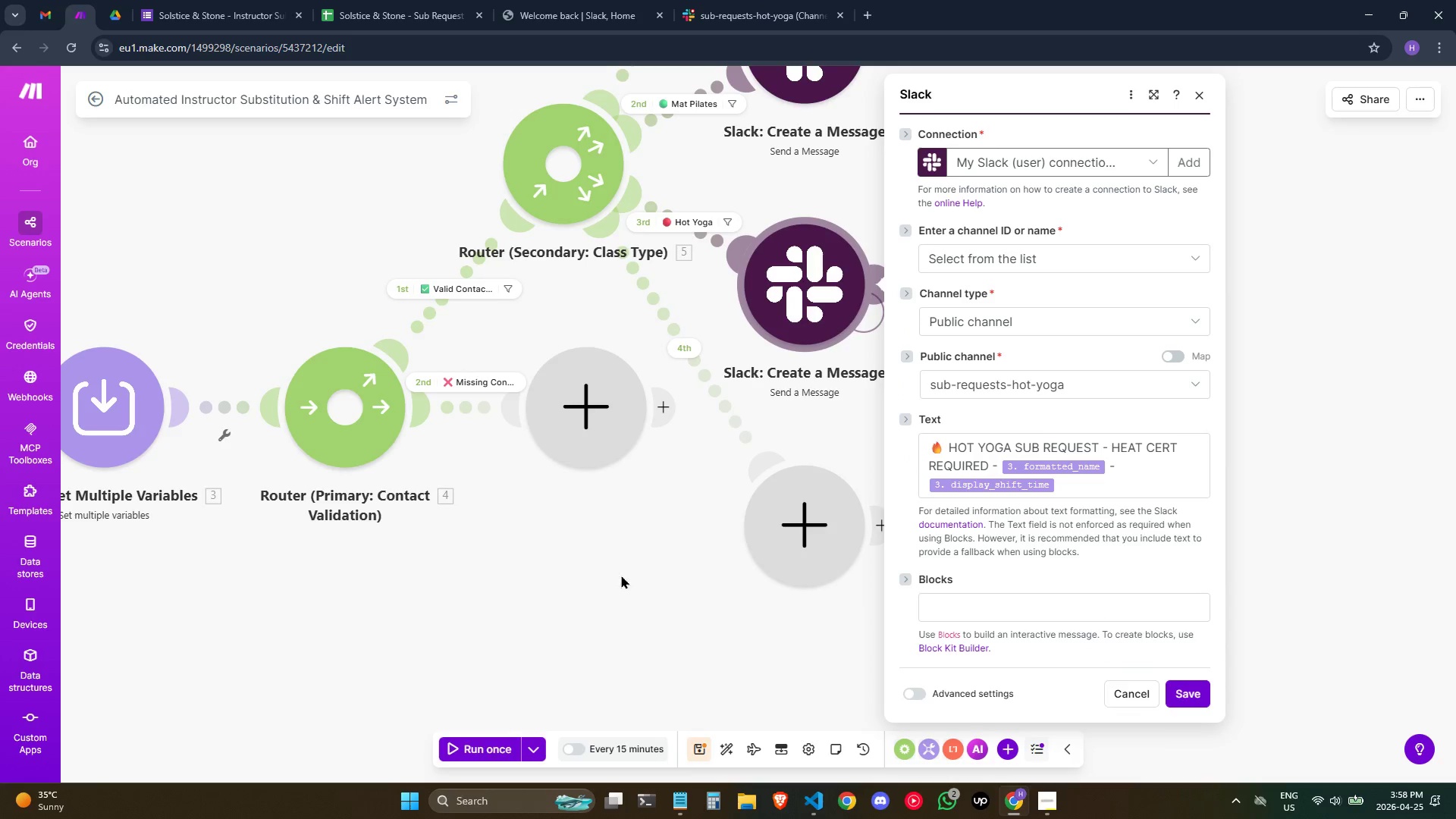 
wait(10.64)
 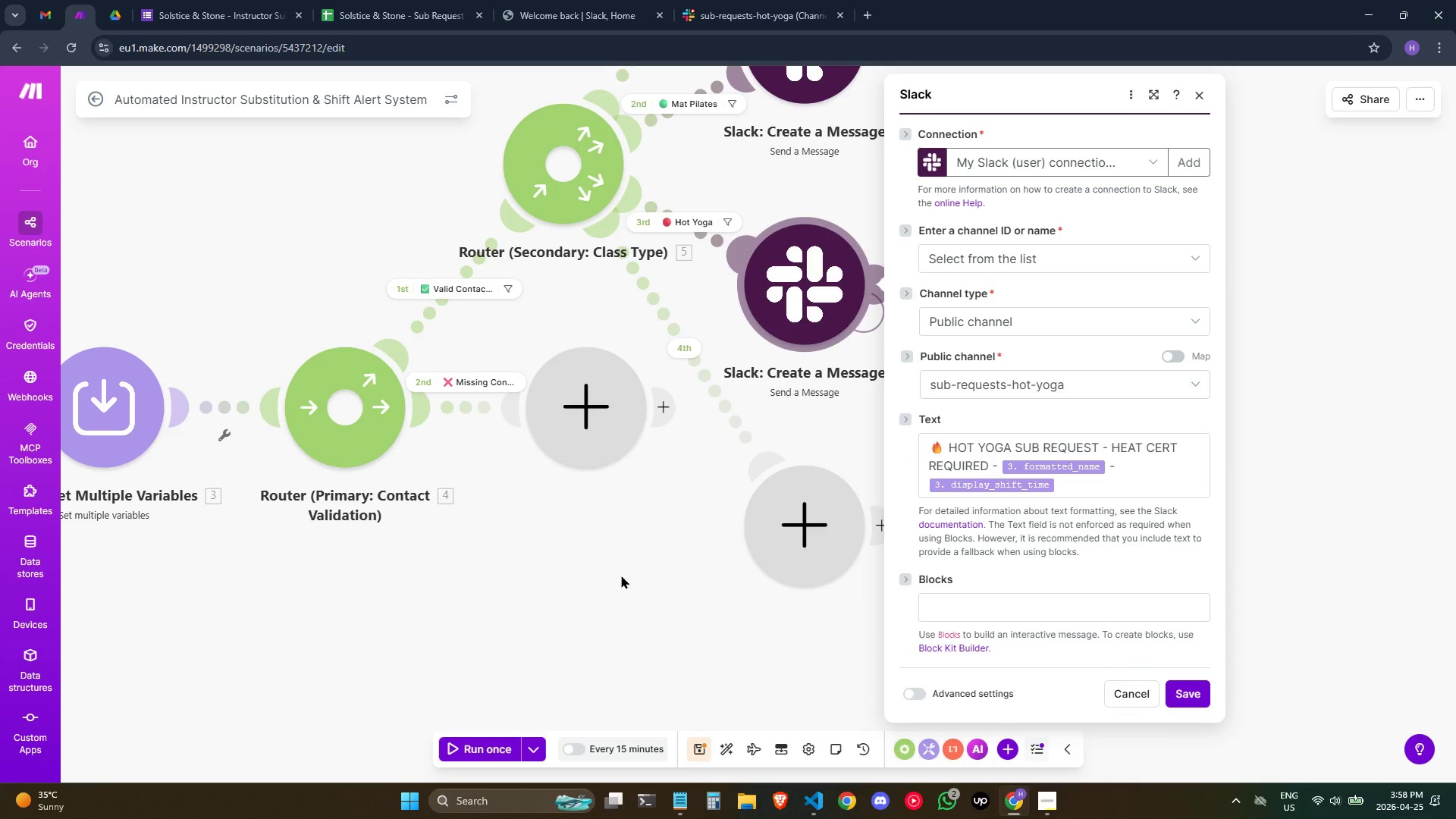 
left_click_drag(start_coordinate=[557, 708], to_coordinate=[566, 700])
 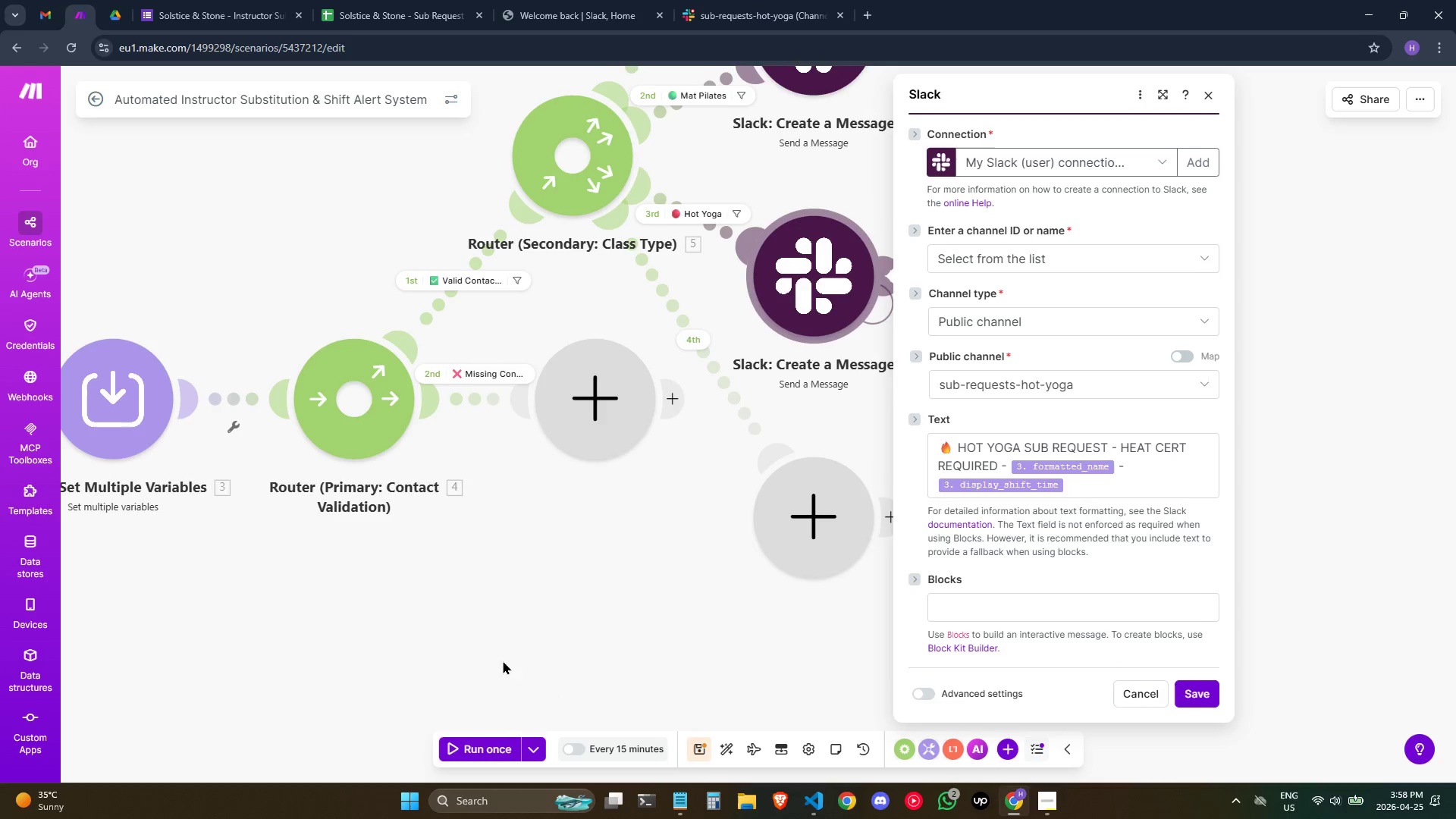 
left_click_drag(start_coordinate=[496, 652], to_coordinate=[500, 658])
 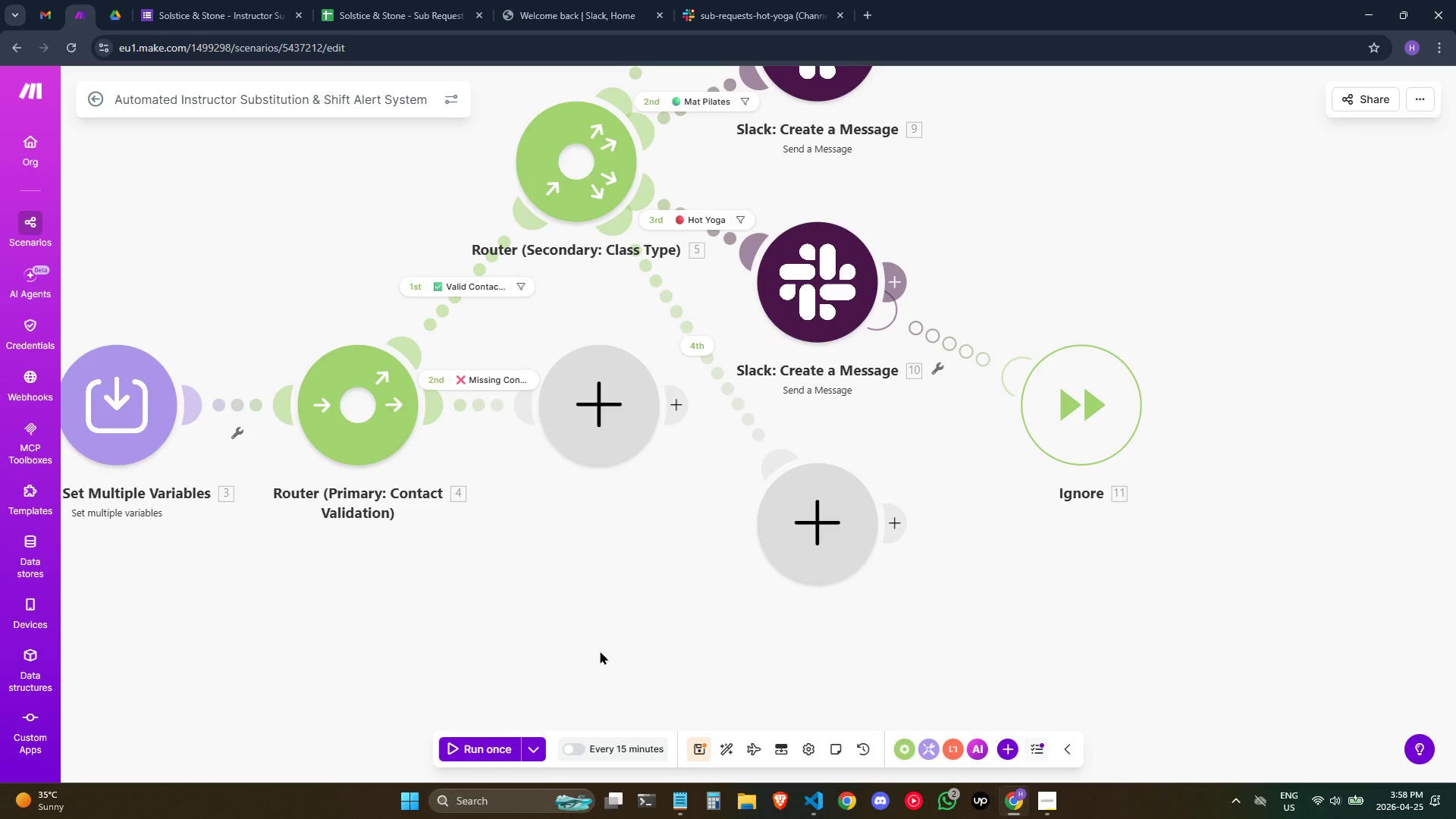 
left_click_drag(start_coordinate=[600, 651], to_coordinate=[602, 659])
 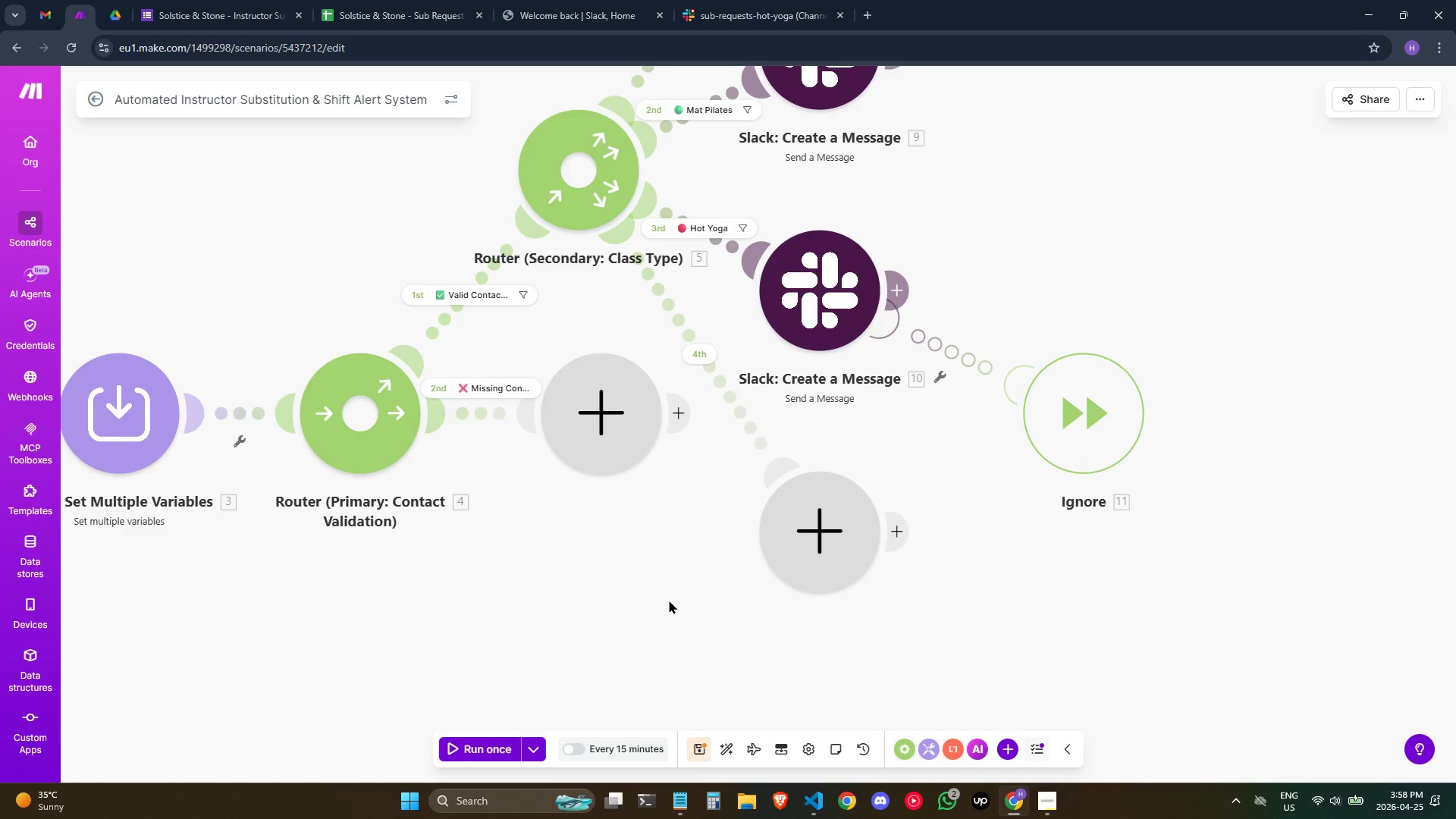 
left_click([669, 600])
 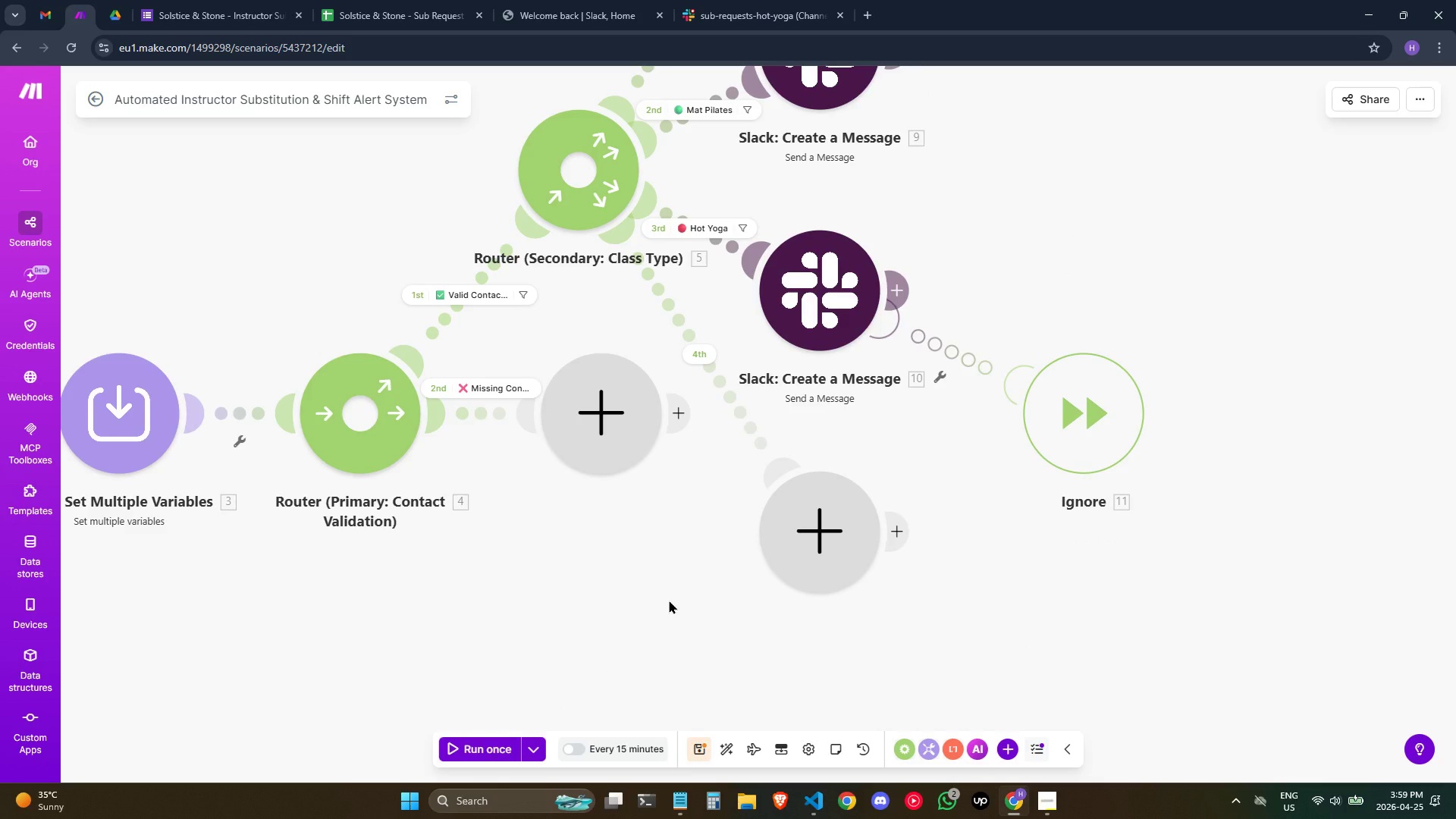 
left_click_drag(start_coordinate=[669, 576], to_coordinate=[687, 607])
 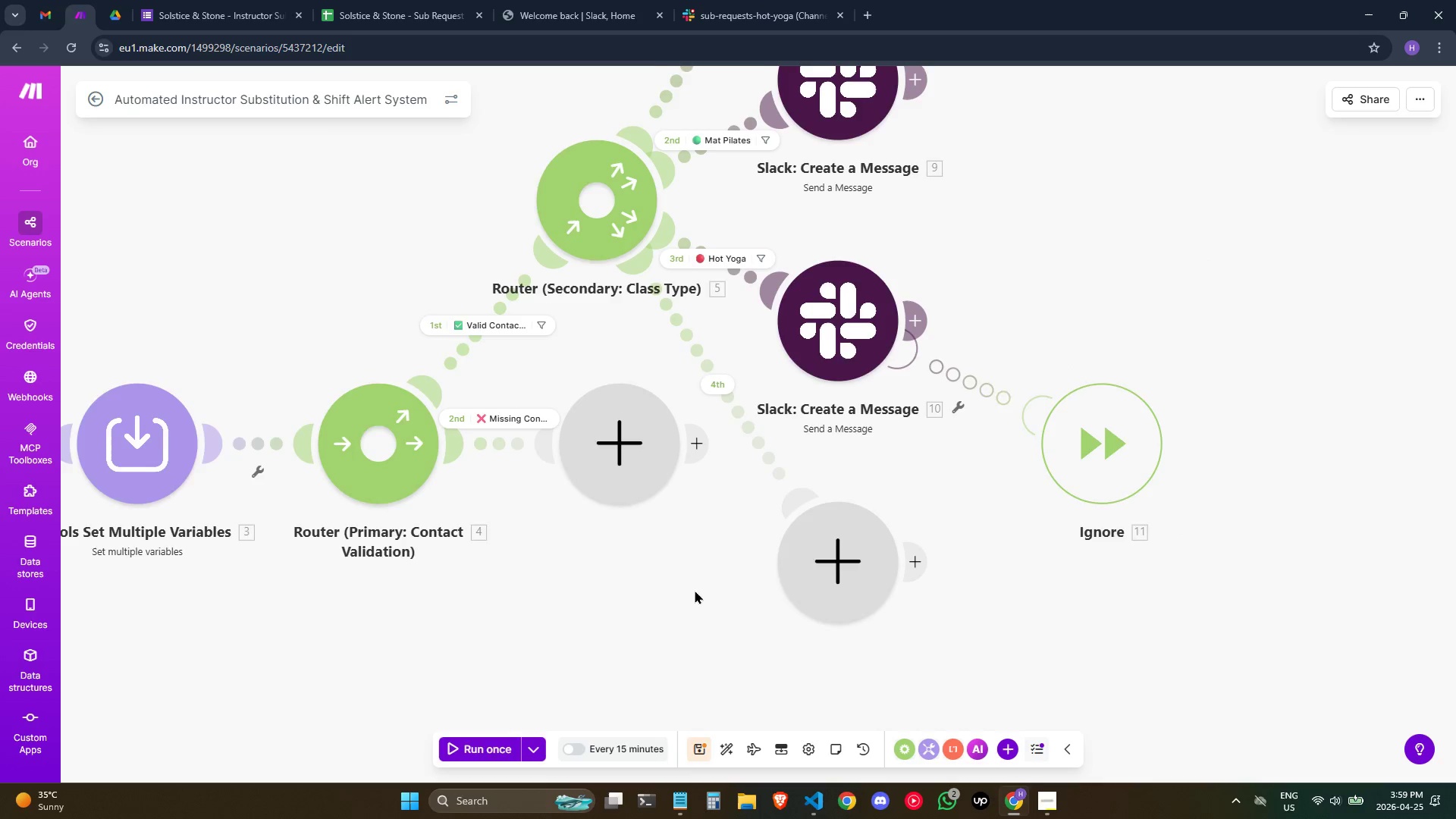 
left_click_drag(start_coordinate=[693, 587], to_coordinate=[685, 621])
 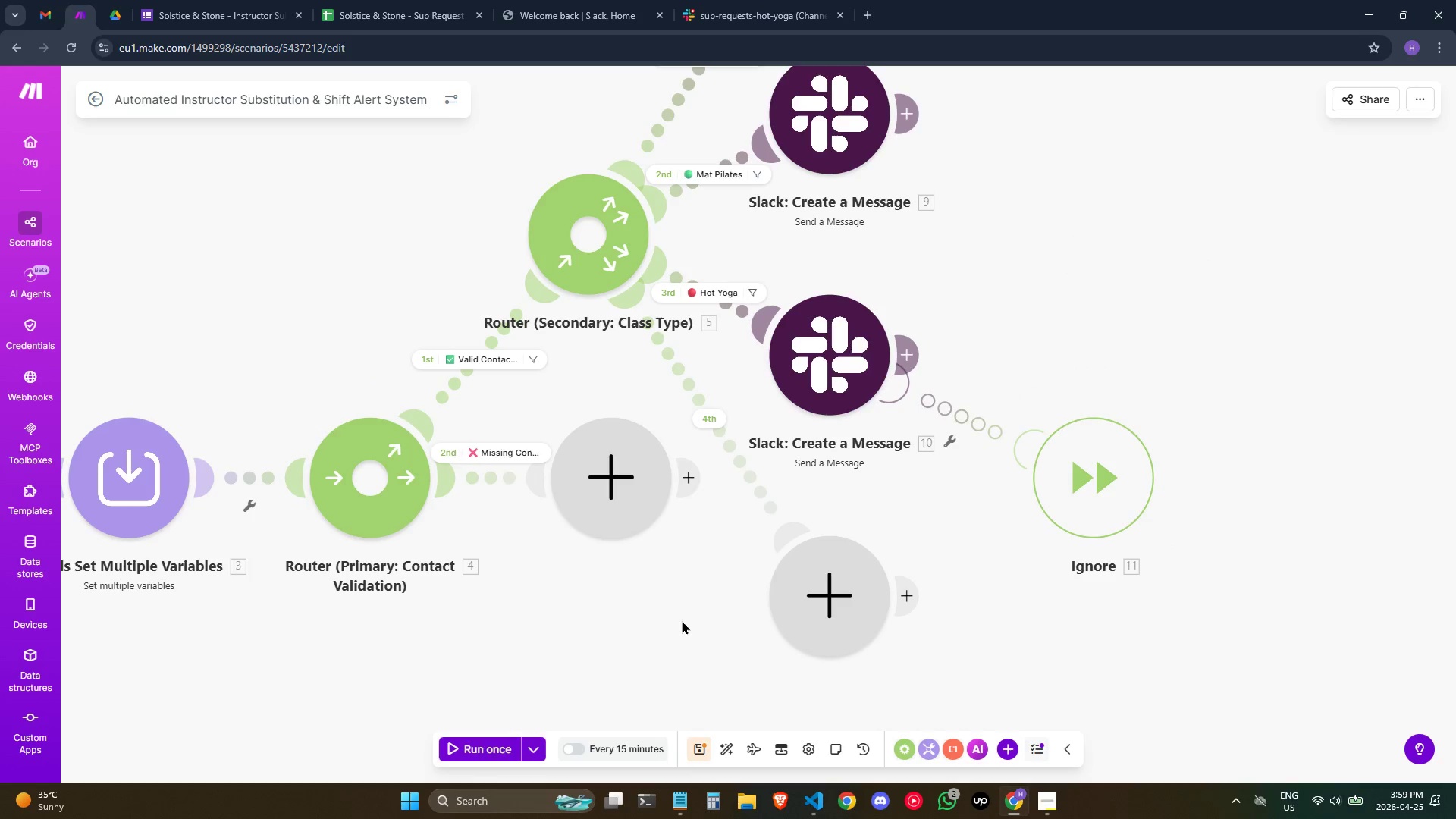 
left_click_drag(start_coordinate=[637, 657], to_coordinate=[674, 647])
 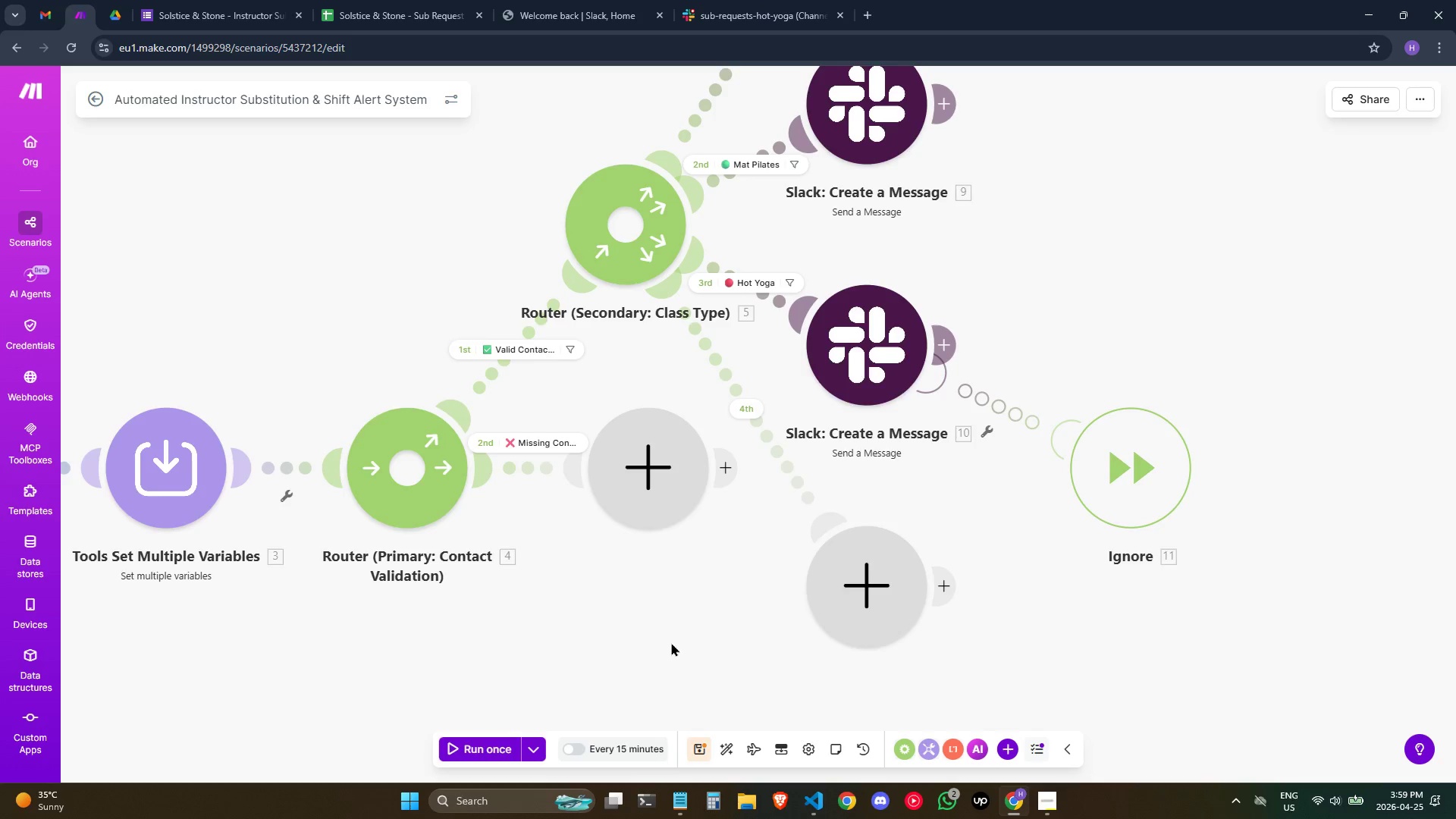 
left_click_drag(start_coordinate=[671, 642], to_coordinate=[669, 654])
 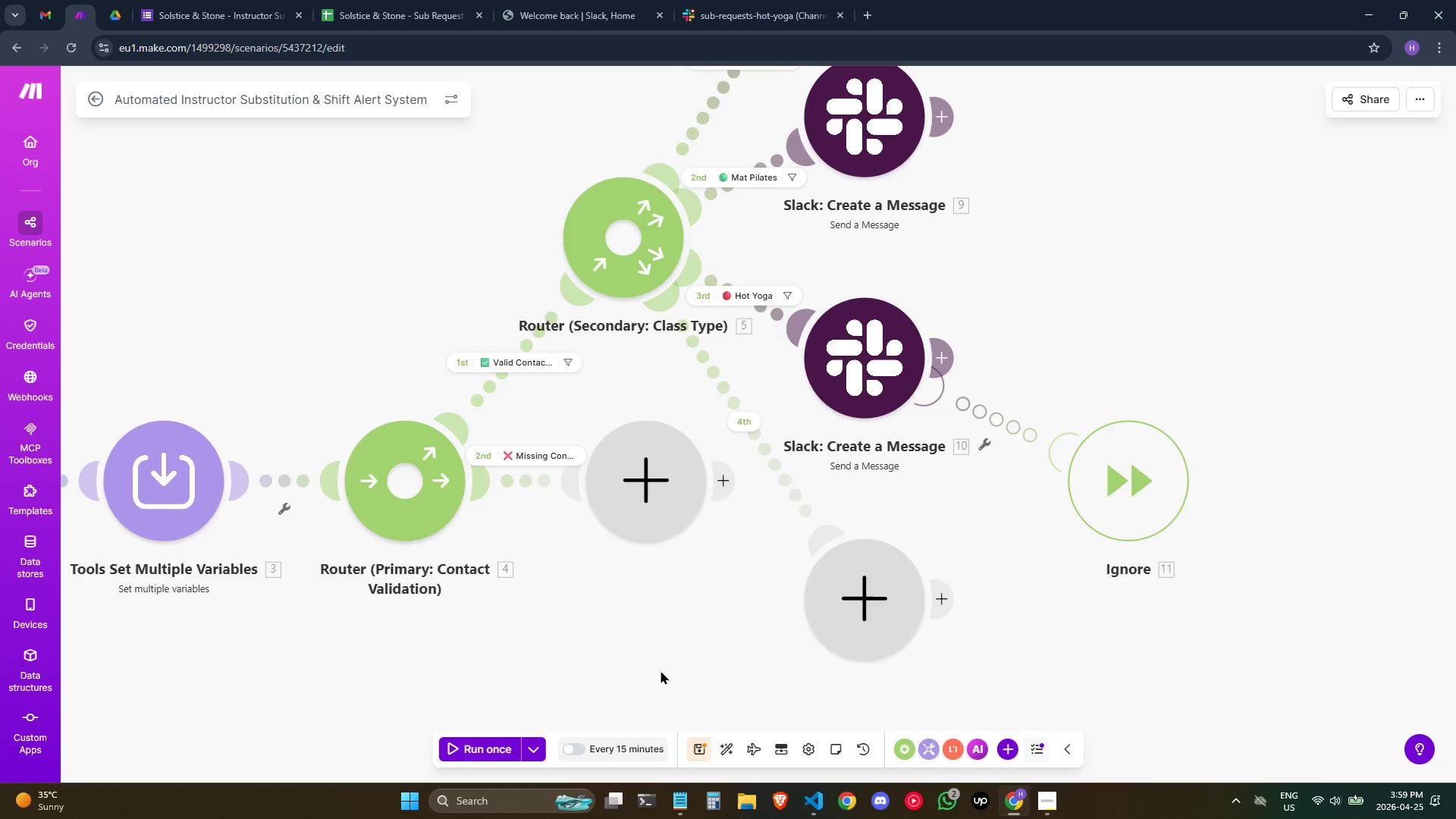 
left_click_drag(start_coordinate=[667, 660], to_coordinate=[654, 679])
 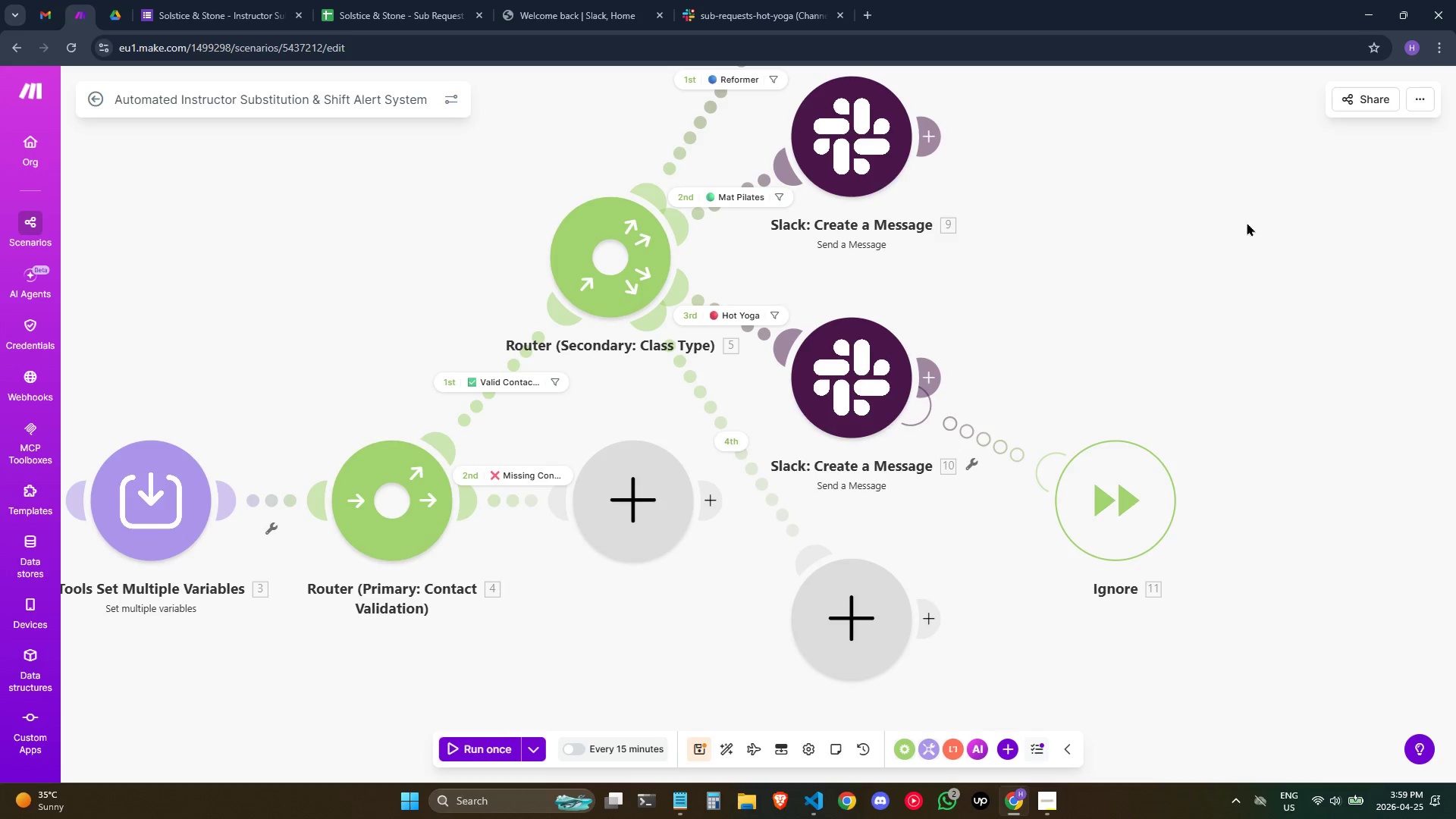 
left_click_drag(start_coordinate=[1257, 224], to_coordinate=[1289, 403])
 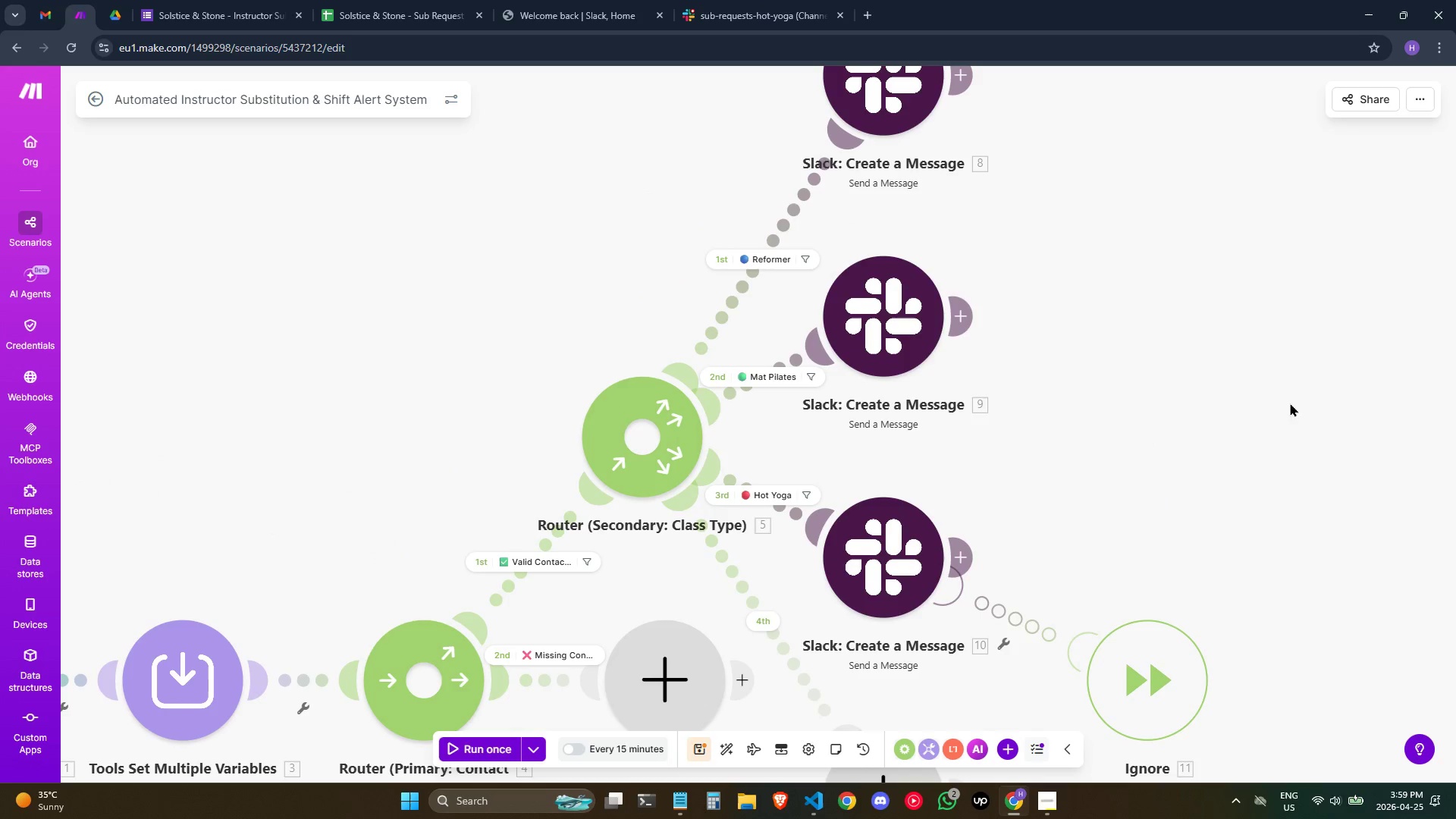 
left_click_drag(start_coordinate=[1317, 351], to_coordinate=[1334, 332])
 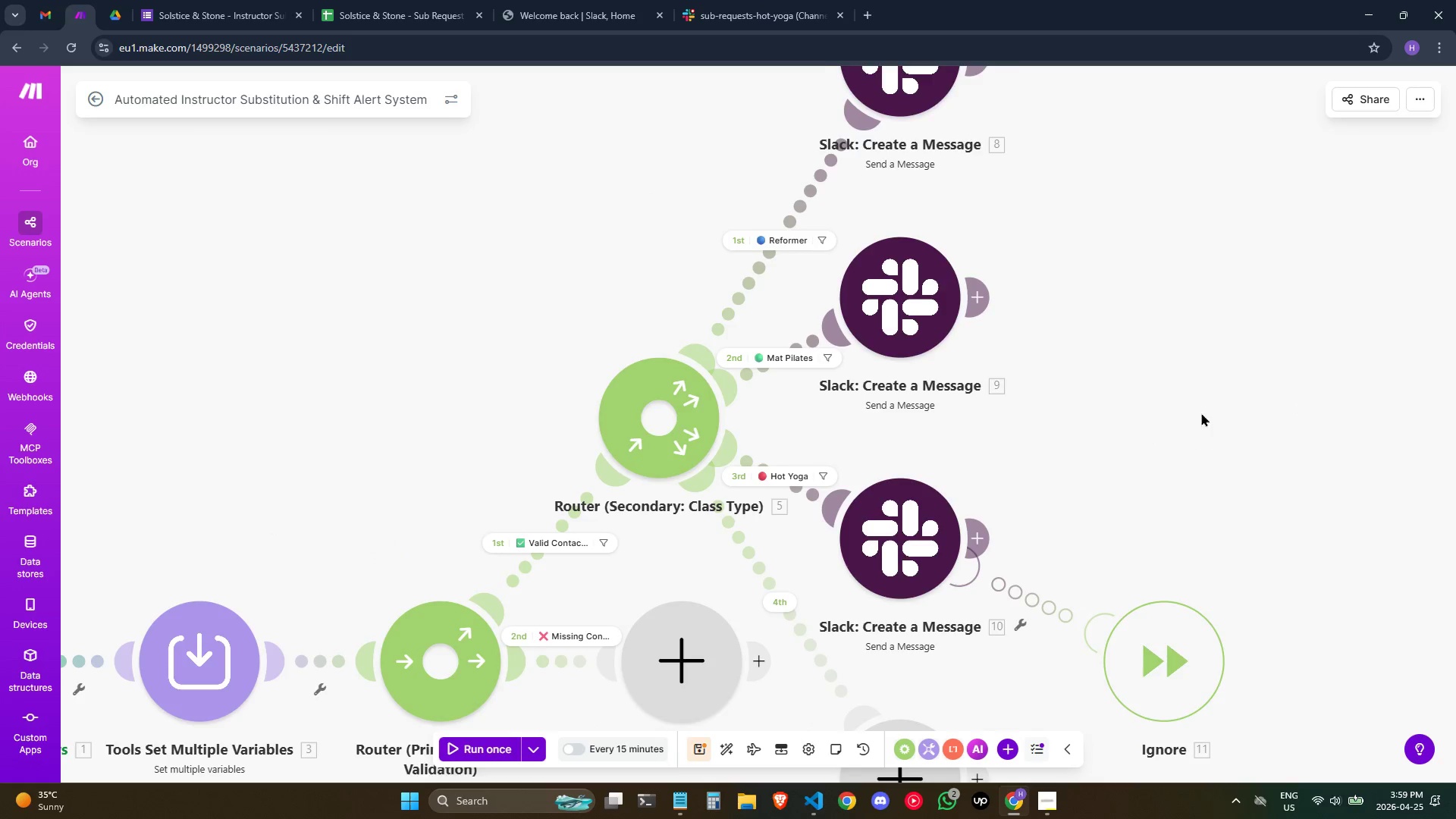 
left_click_drag(start_coordinate=[1197, 434], to_coordinate=[1225, 318])
 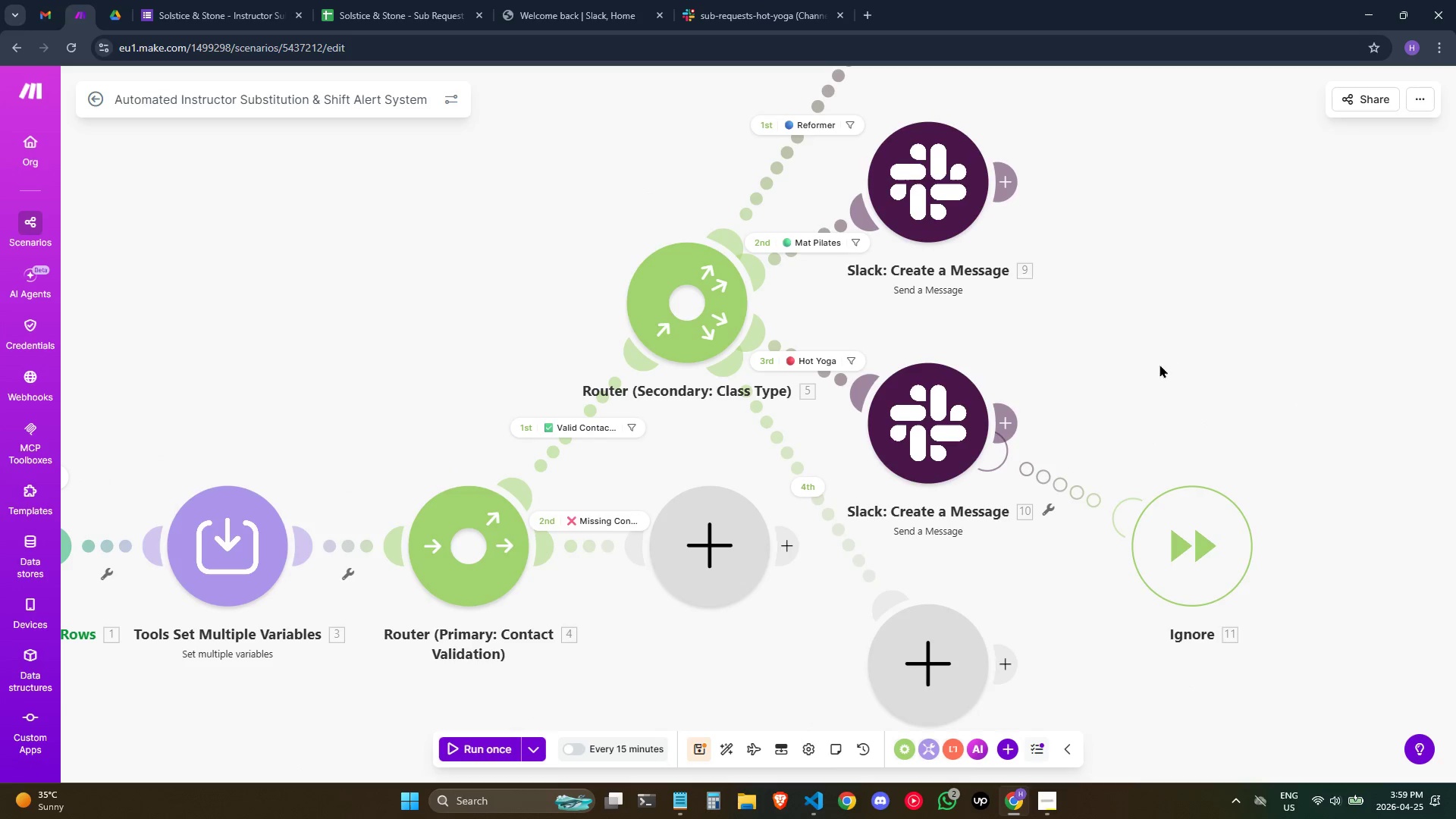 
left_click_drag(start_coordinate=[1158, 365], to_coordinate=[1296, 353])
 